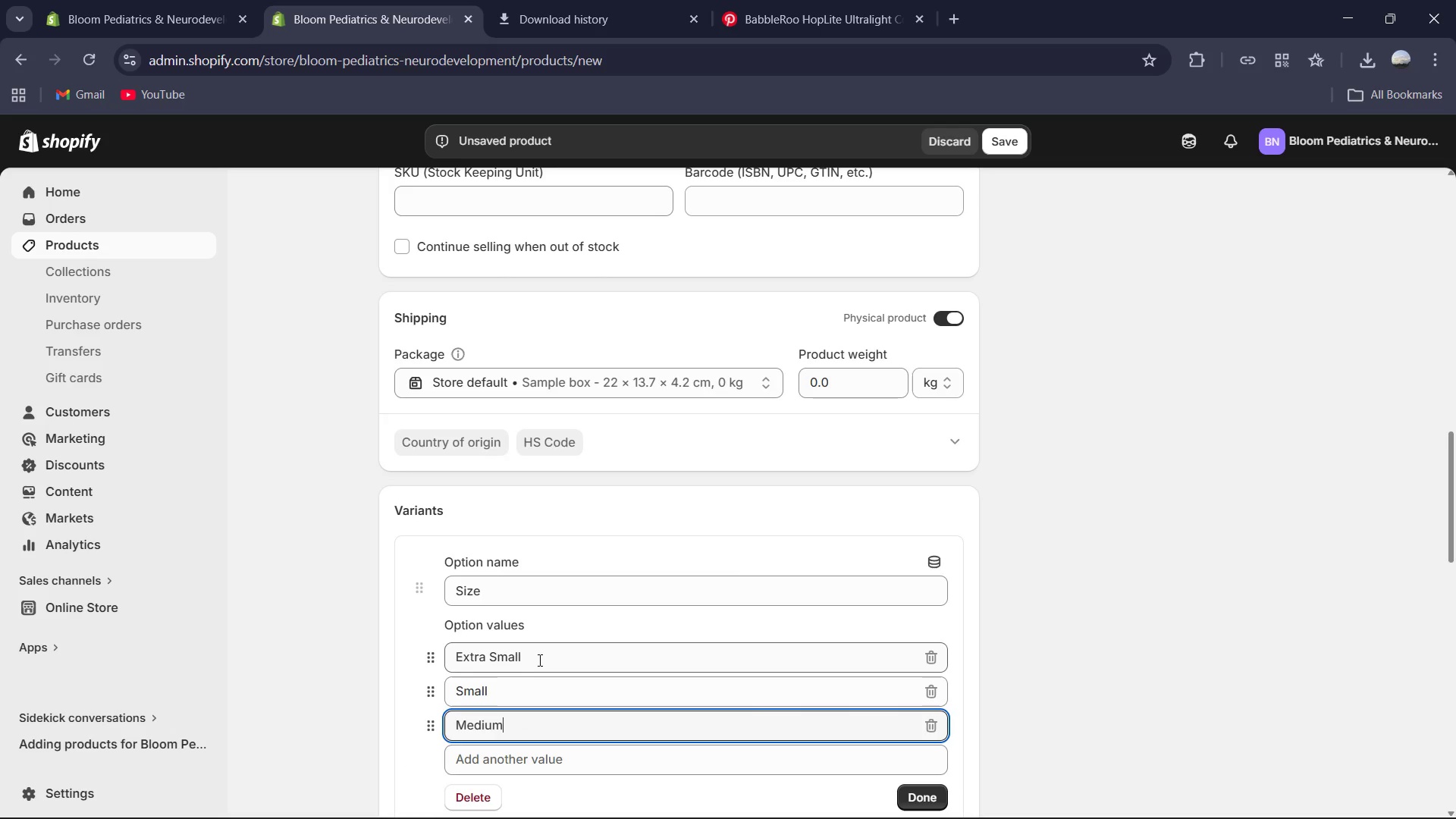 
left_click([541, 658])
 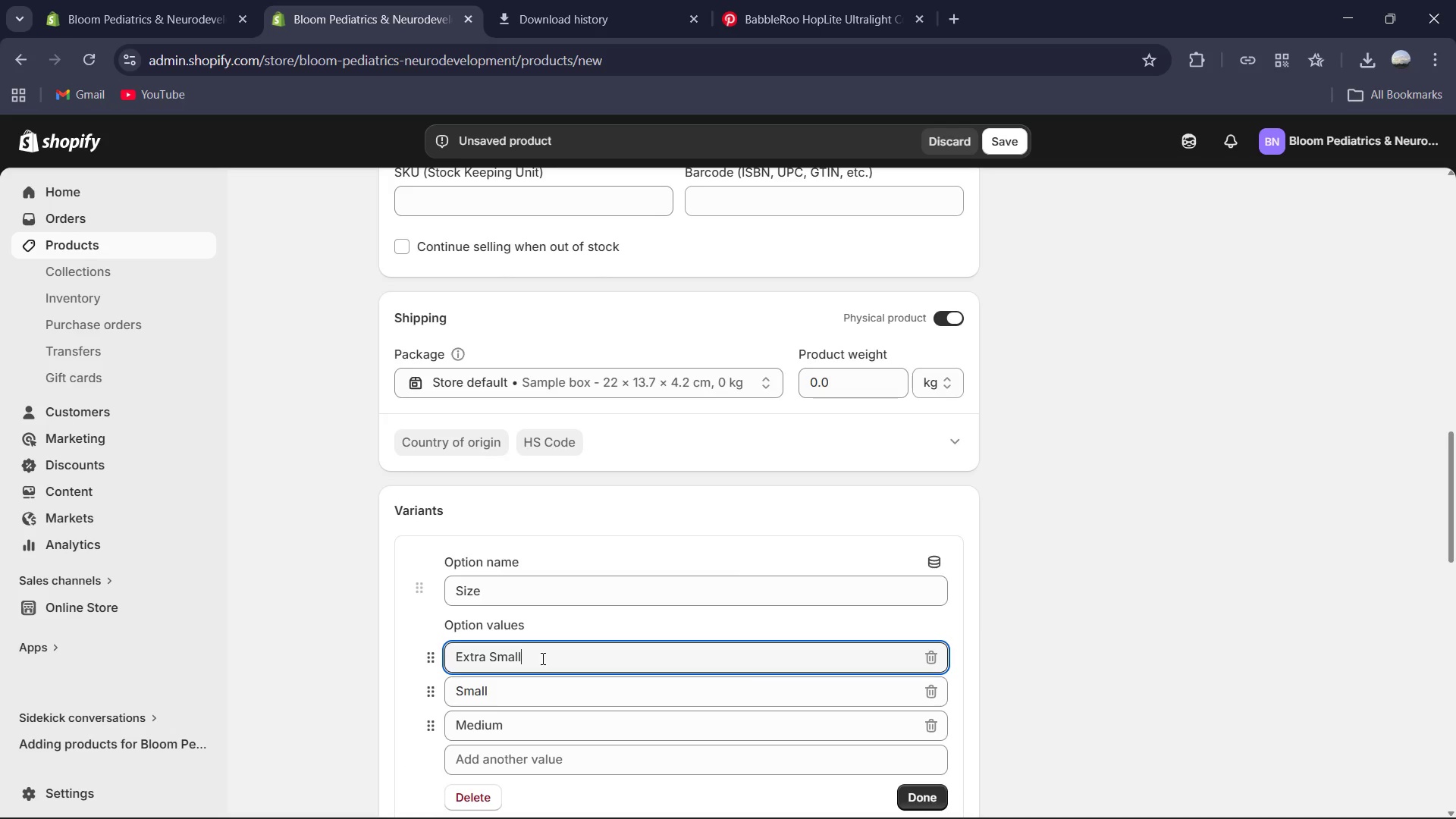 
type((Ages 2-)
 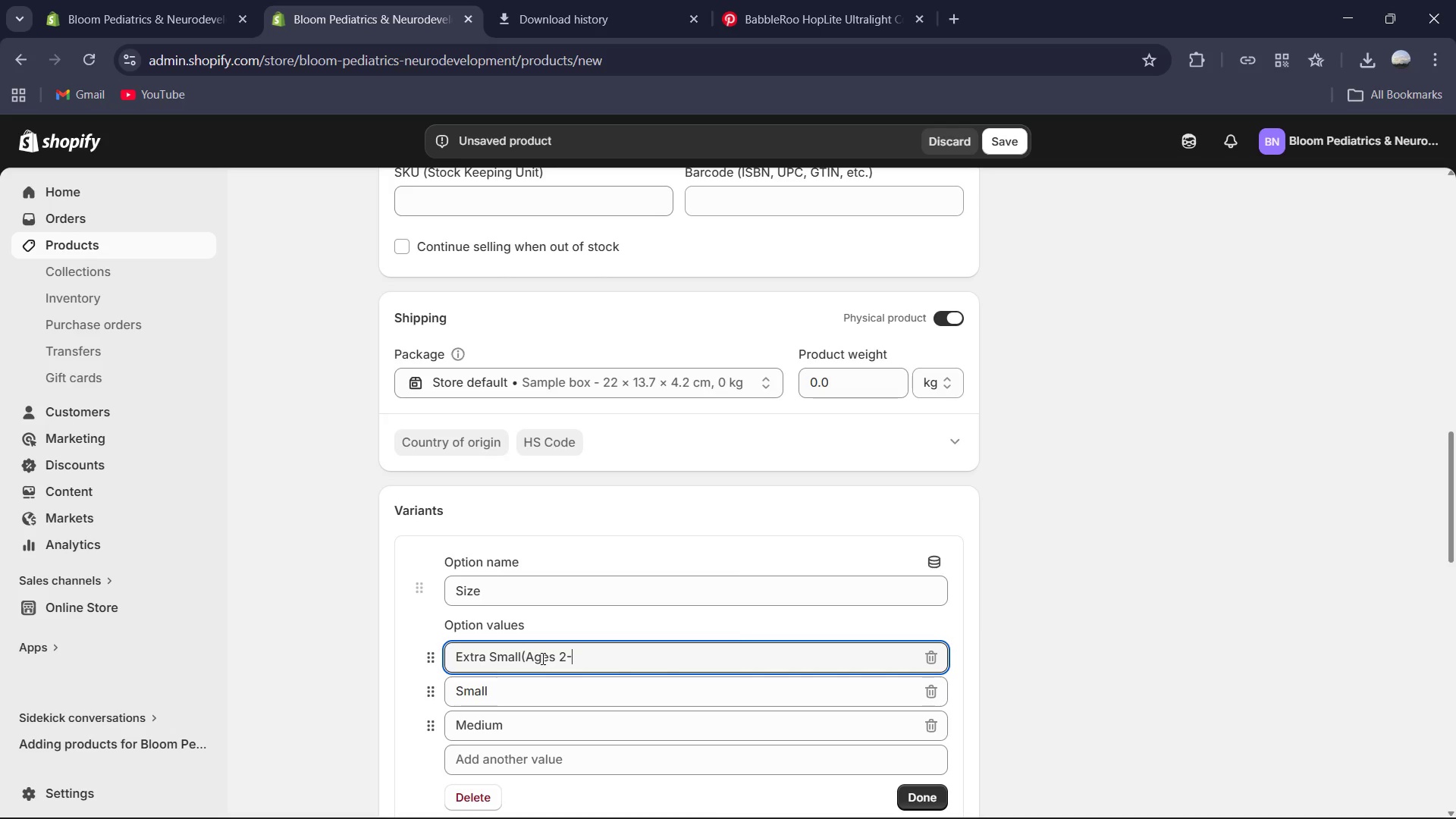 
key(Numpad4)
 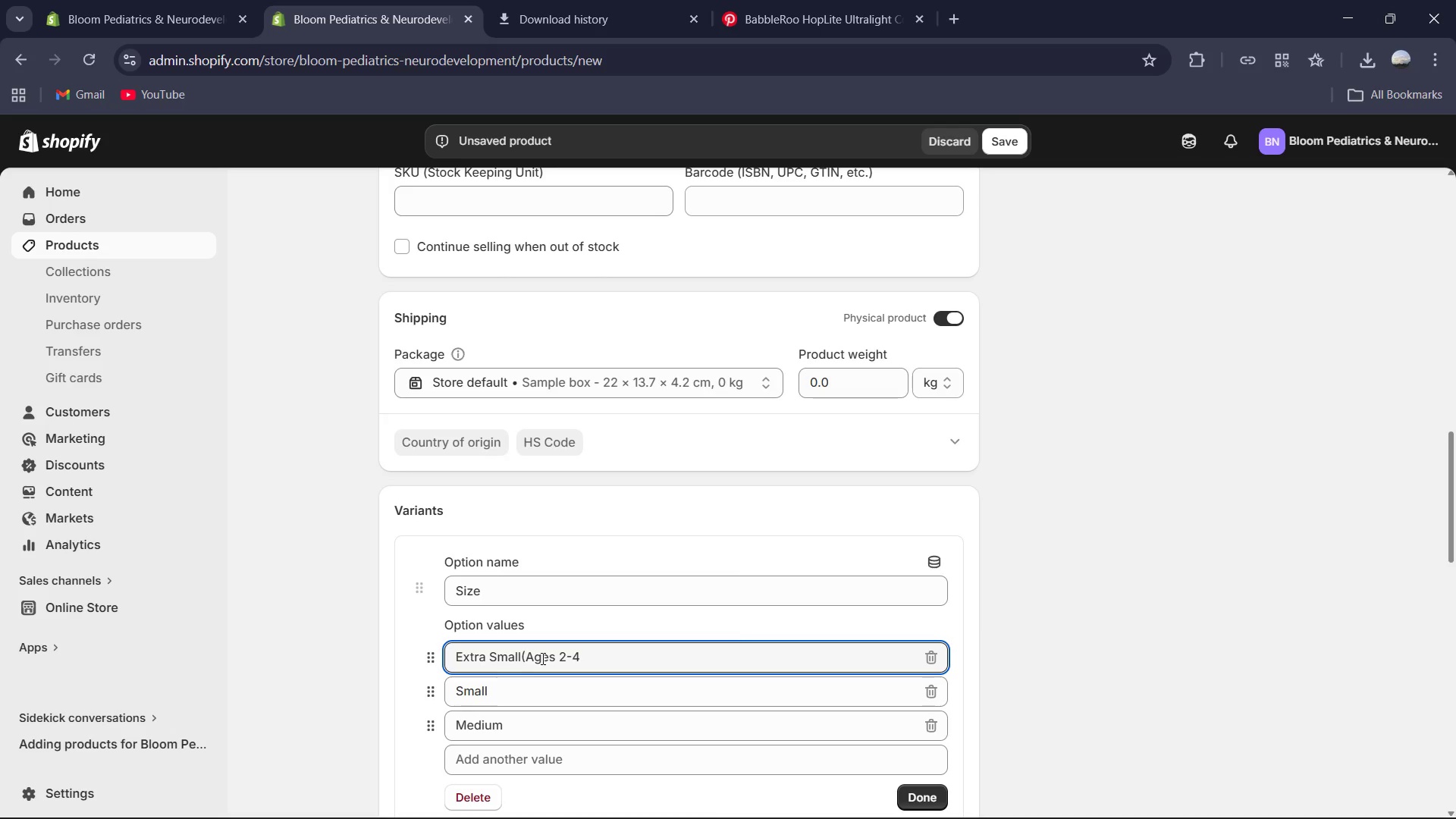 
key(Shift+0)
 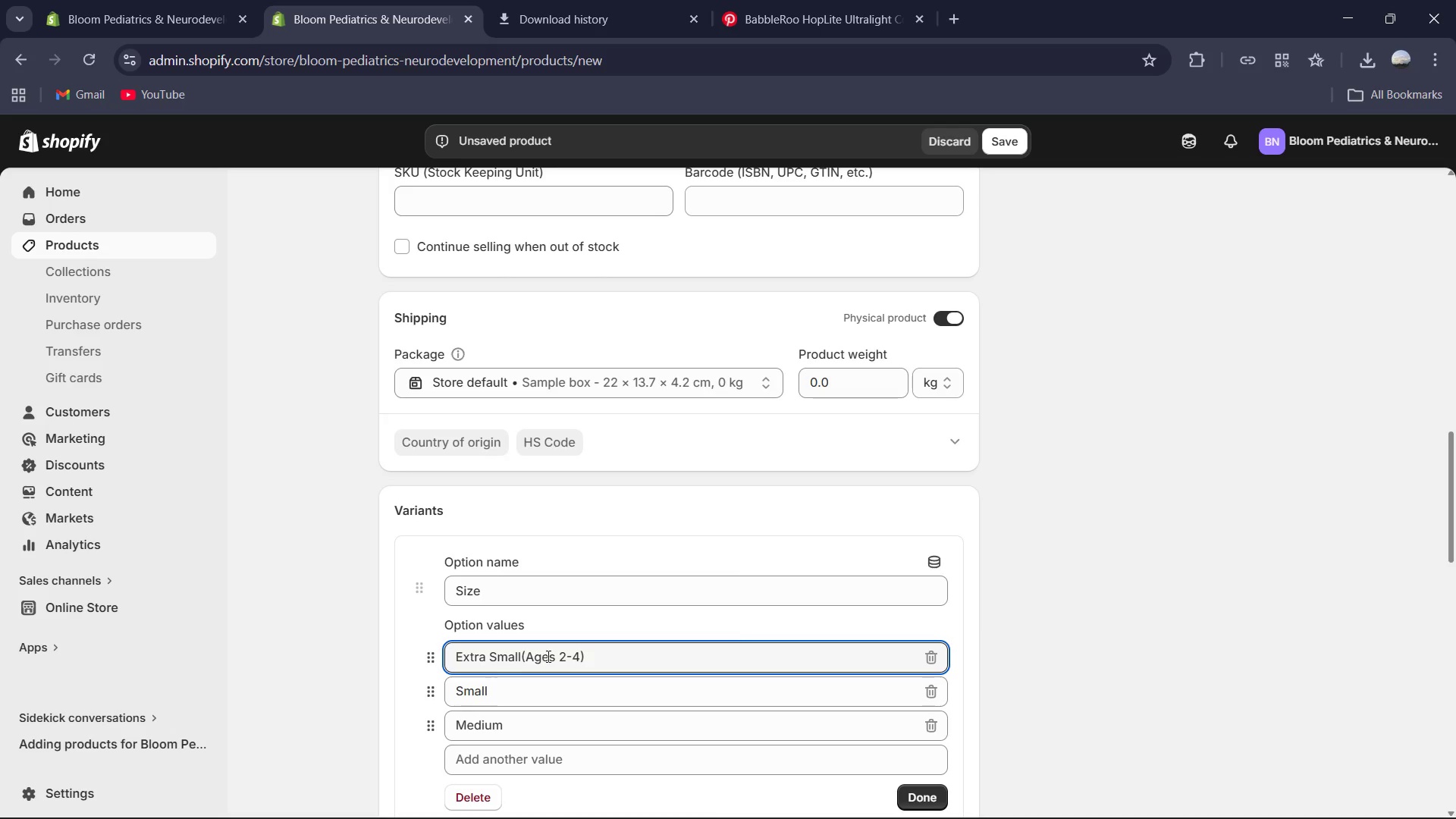 
left_click([550, 698])
 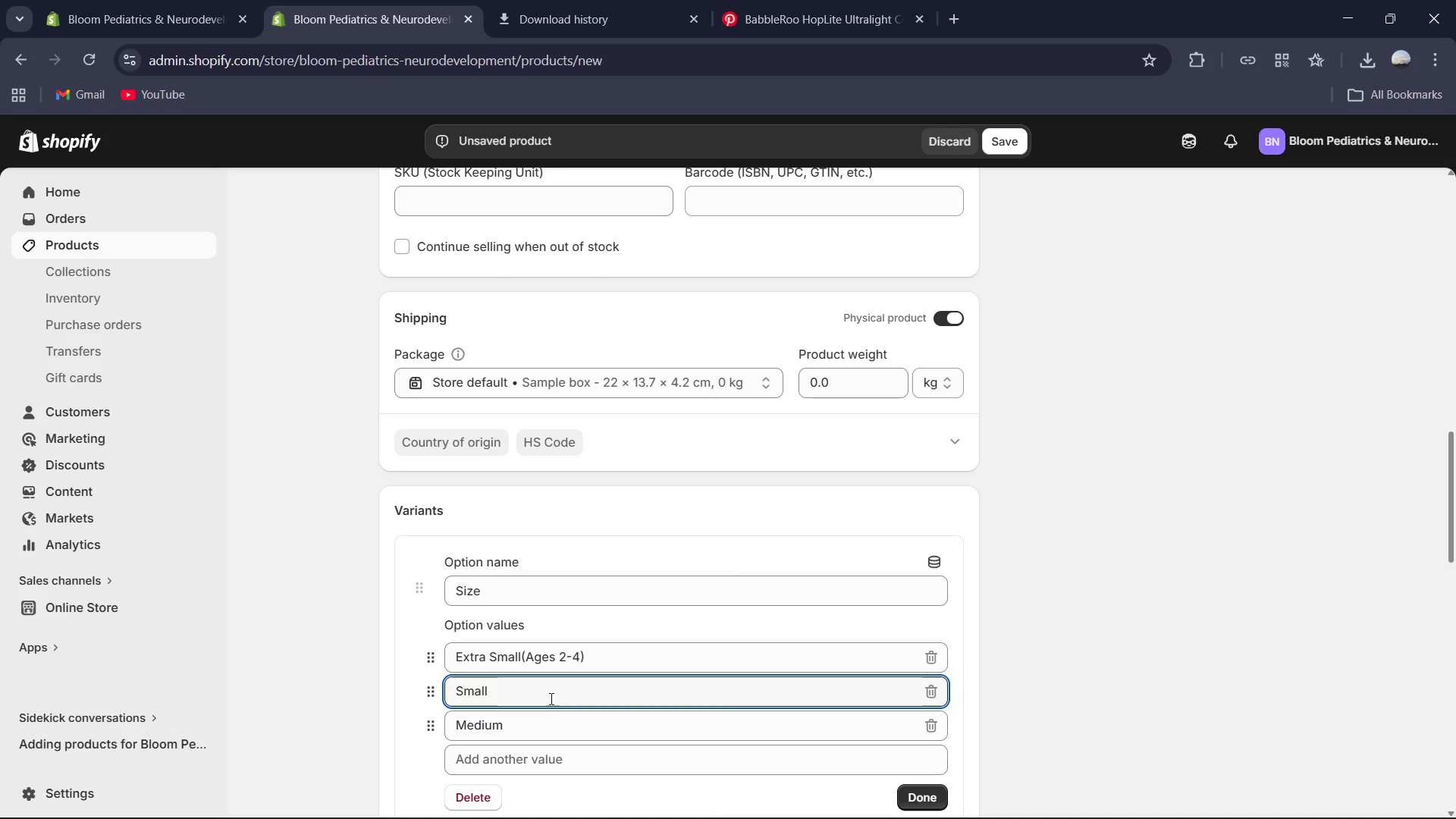 
hold_key(key=ShiftLeft, duration=1.31)
 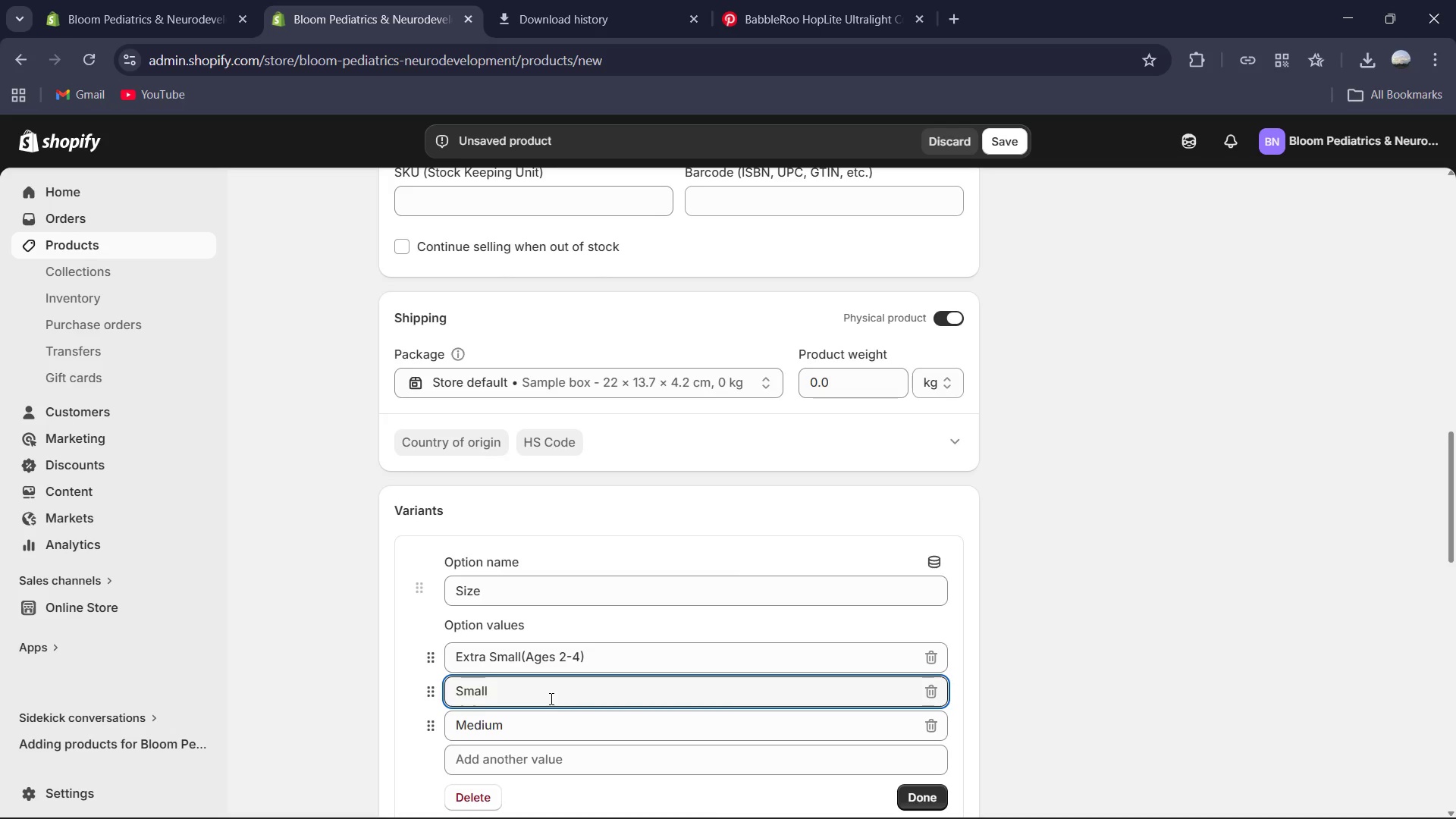 
type((Ages 5-7))
 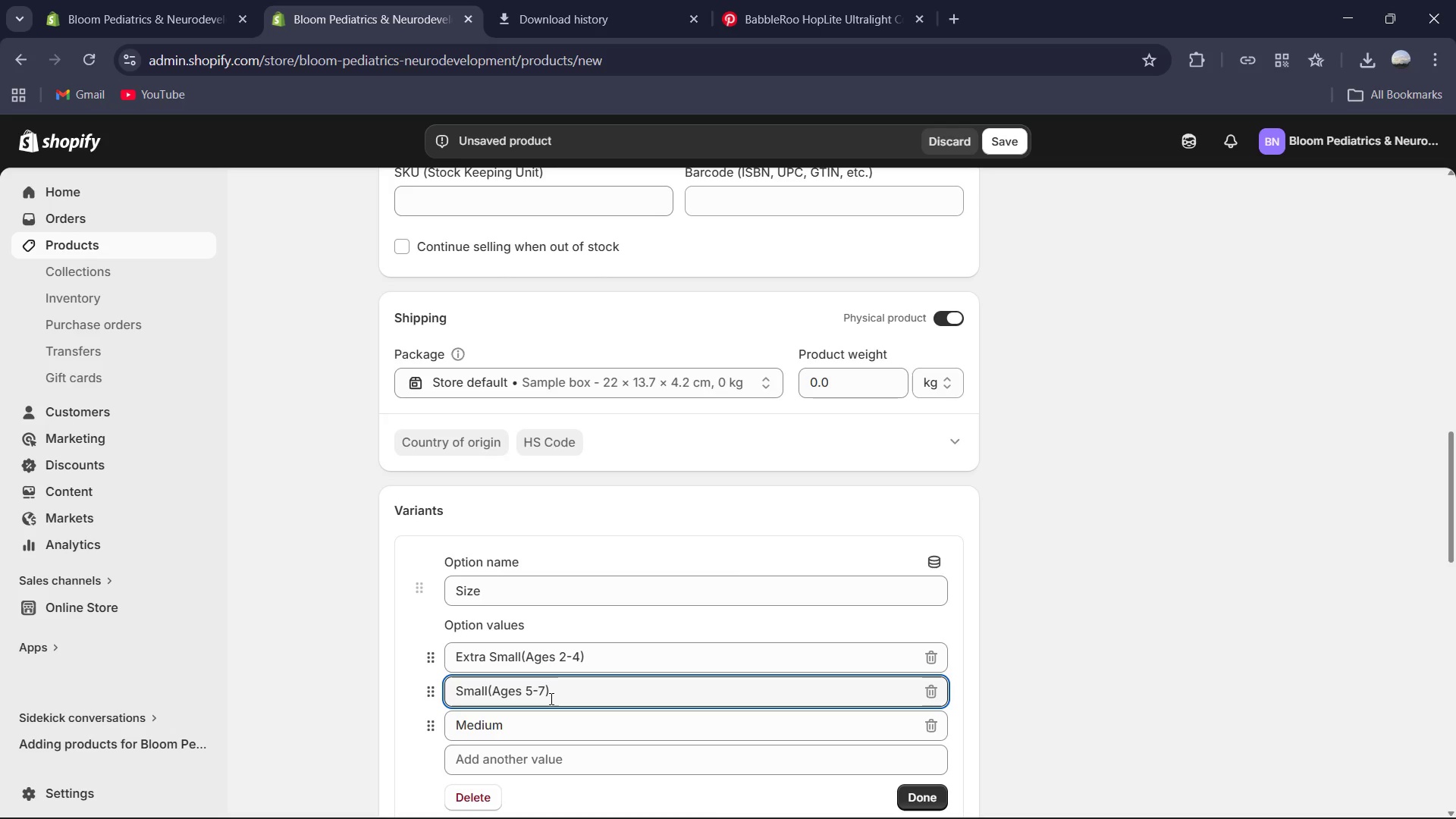 
left_click([535, 727])
 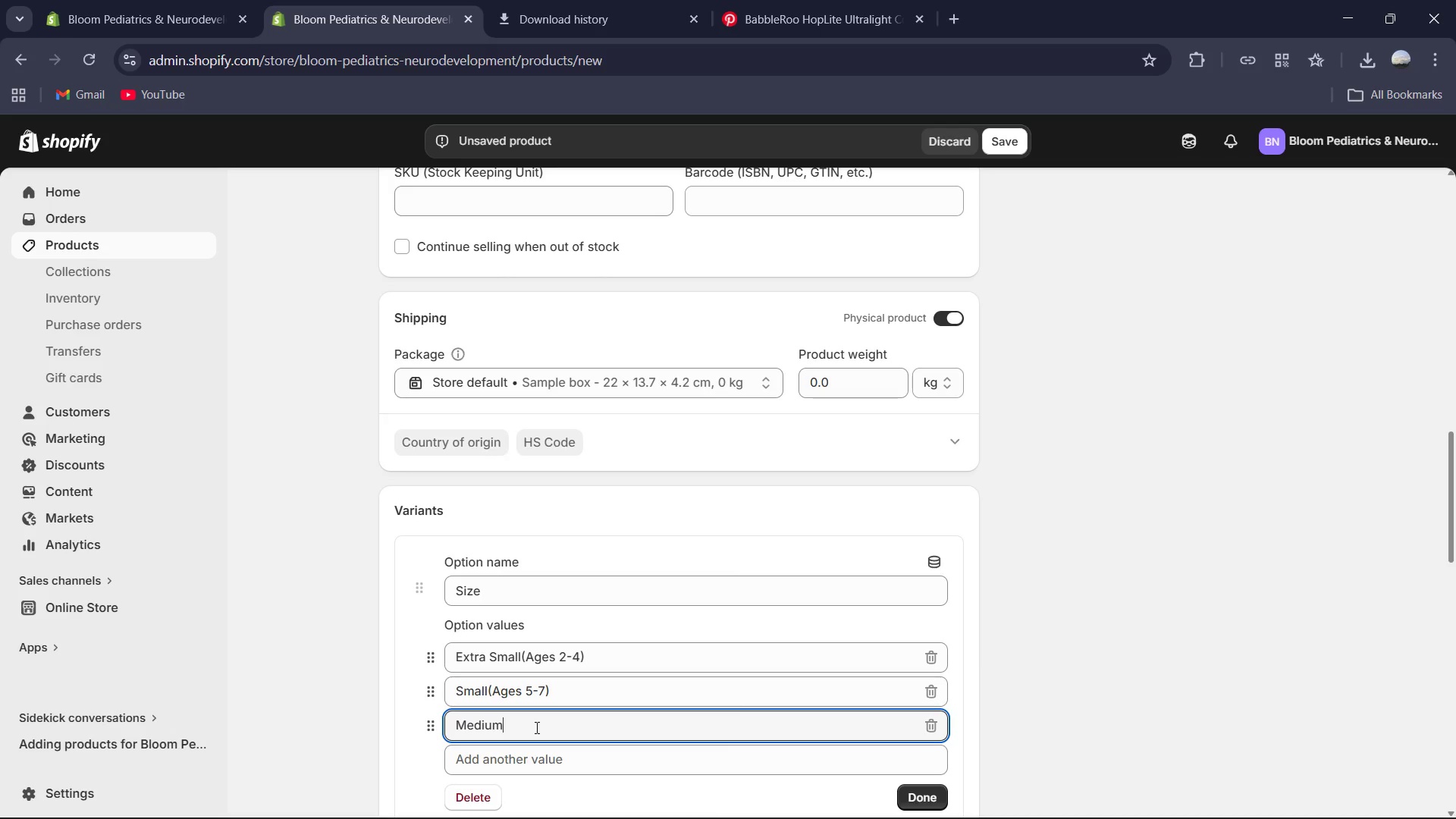 
type((Ages 8-10)
 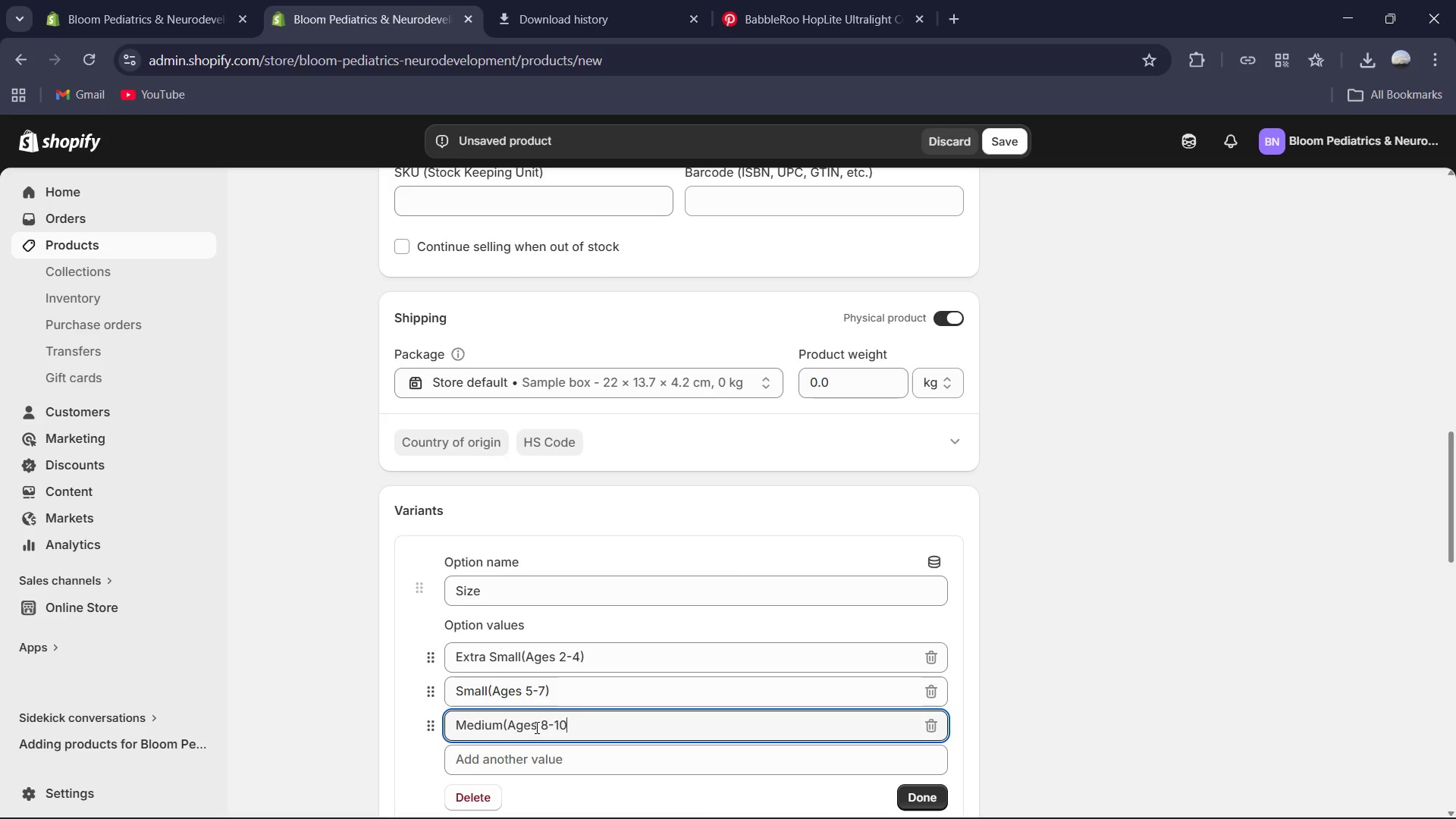 
wait(6.58)
 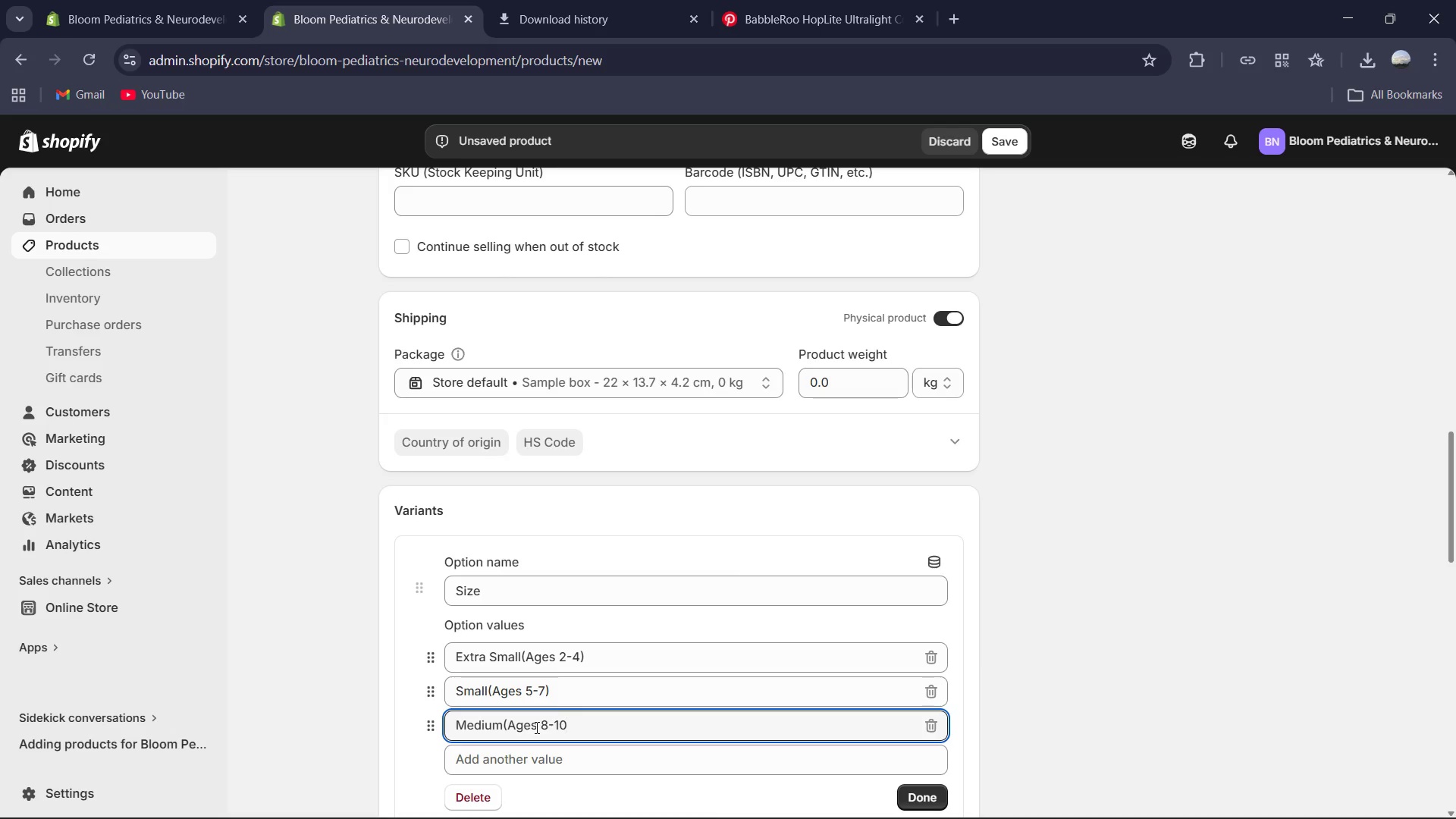 
key(Shift+0)
 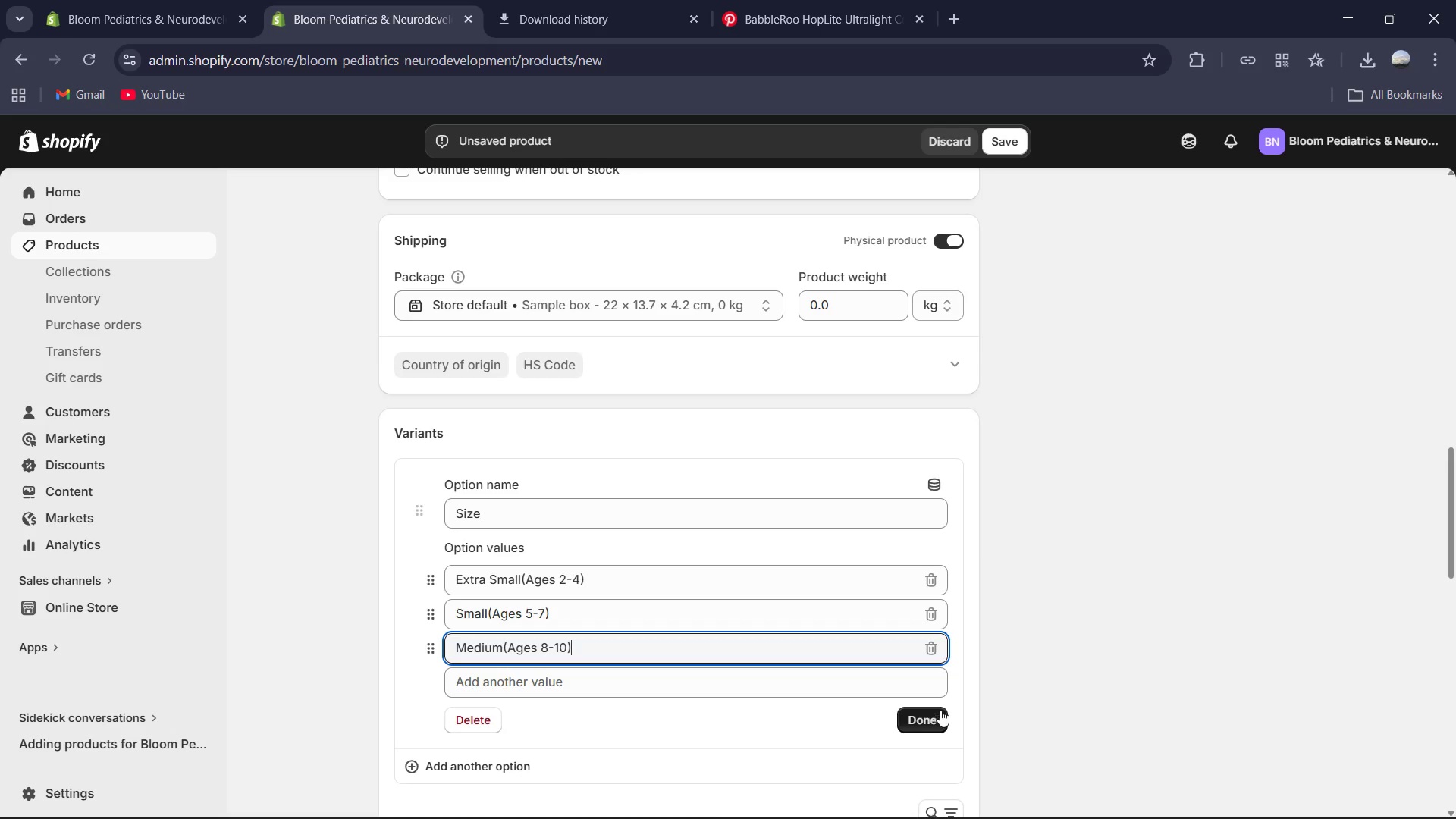 
left_click([912, 721])
 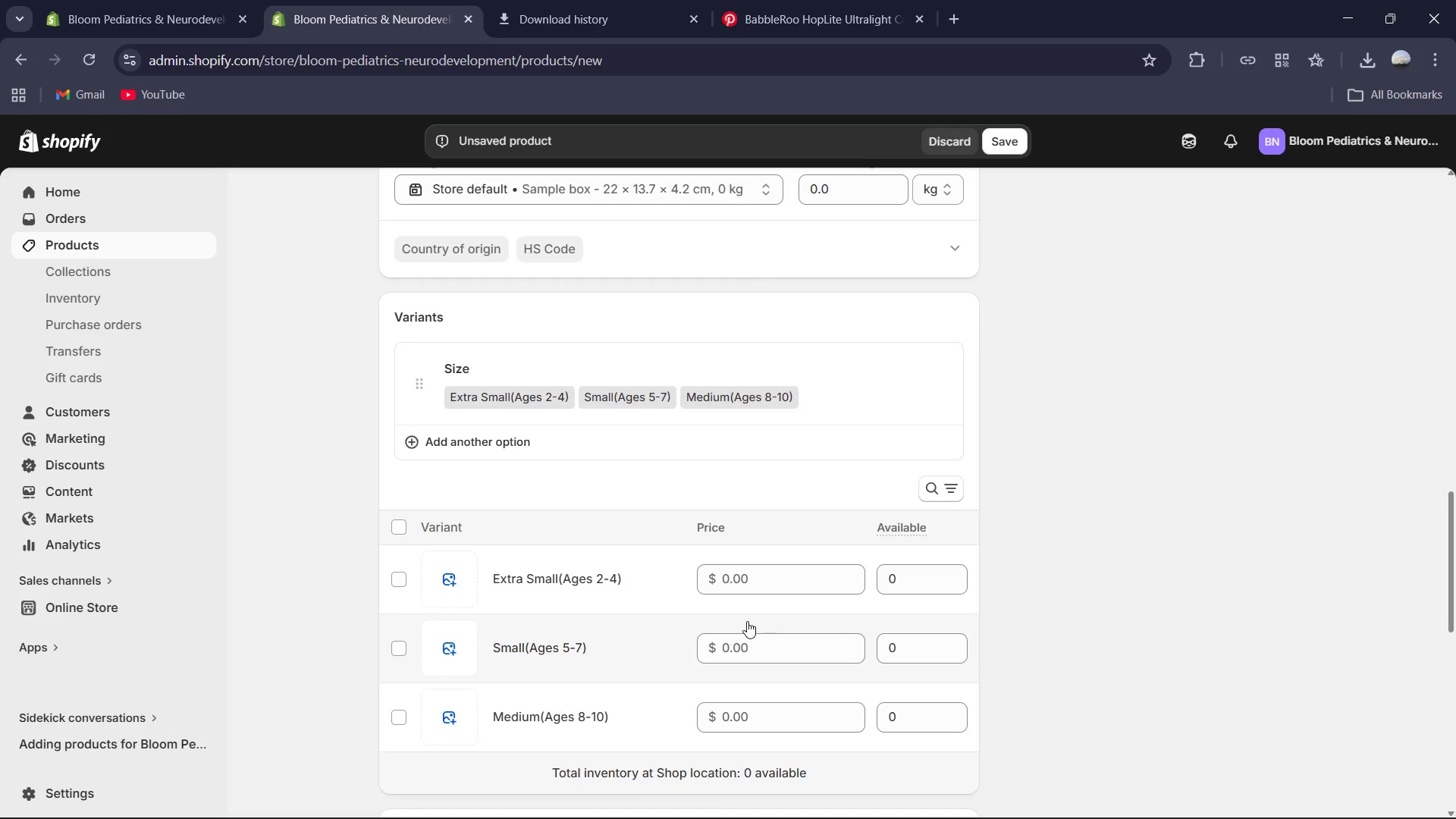 
left_click([762, 581])
 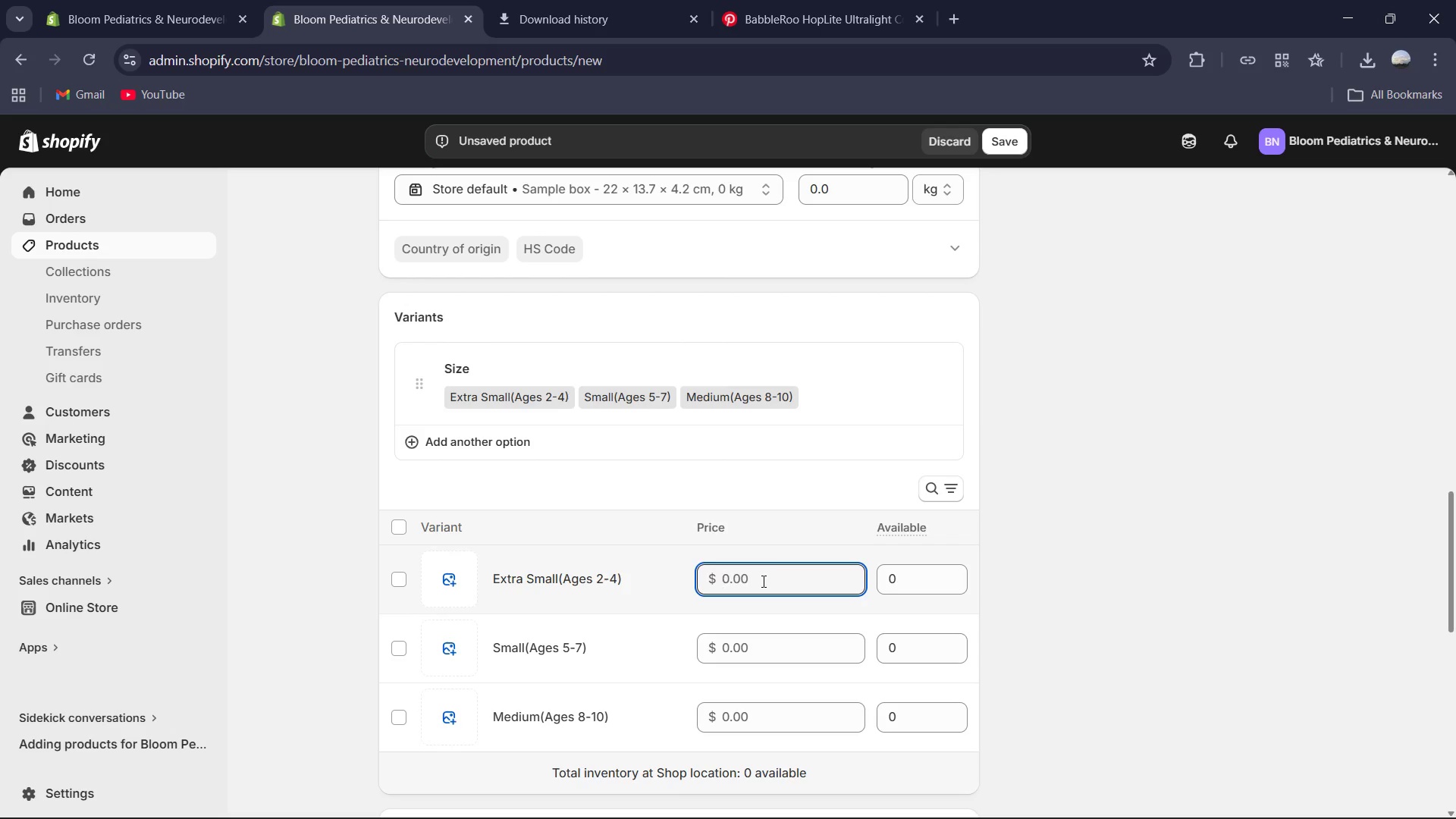 
key(Numpad4)
 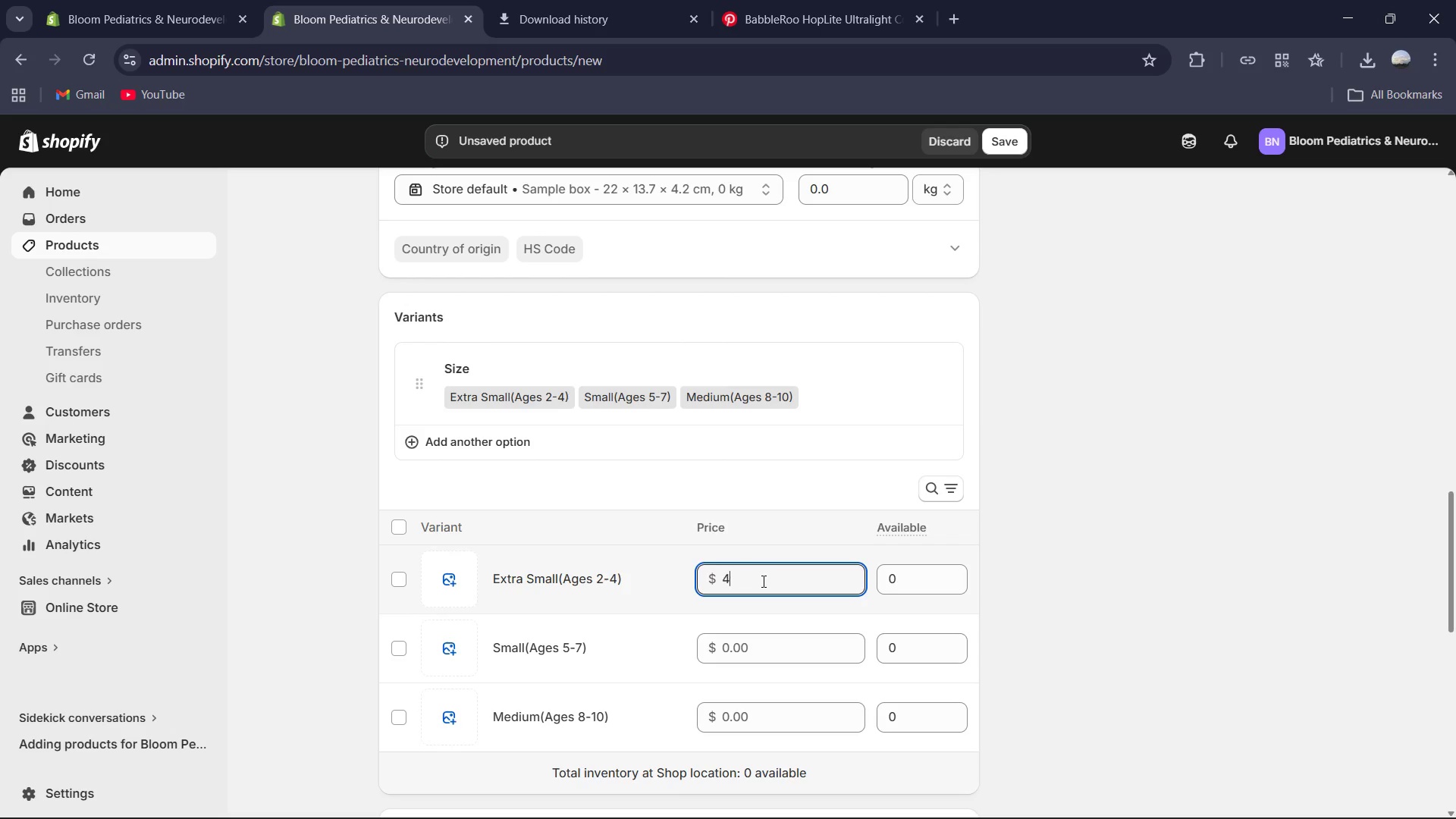 
key(Numpad5)
 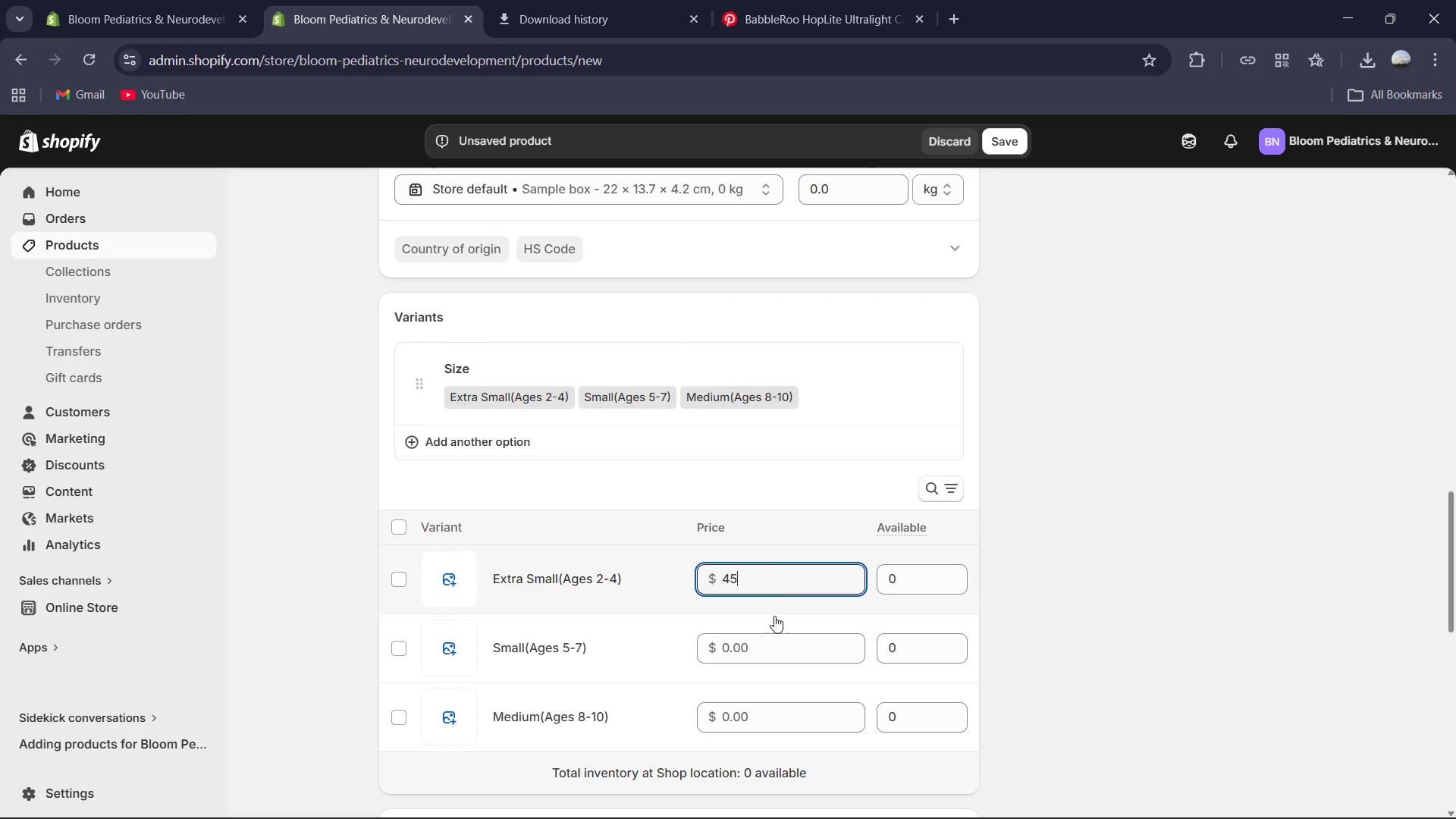 
left_click([774, 645])
 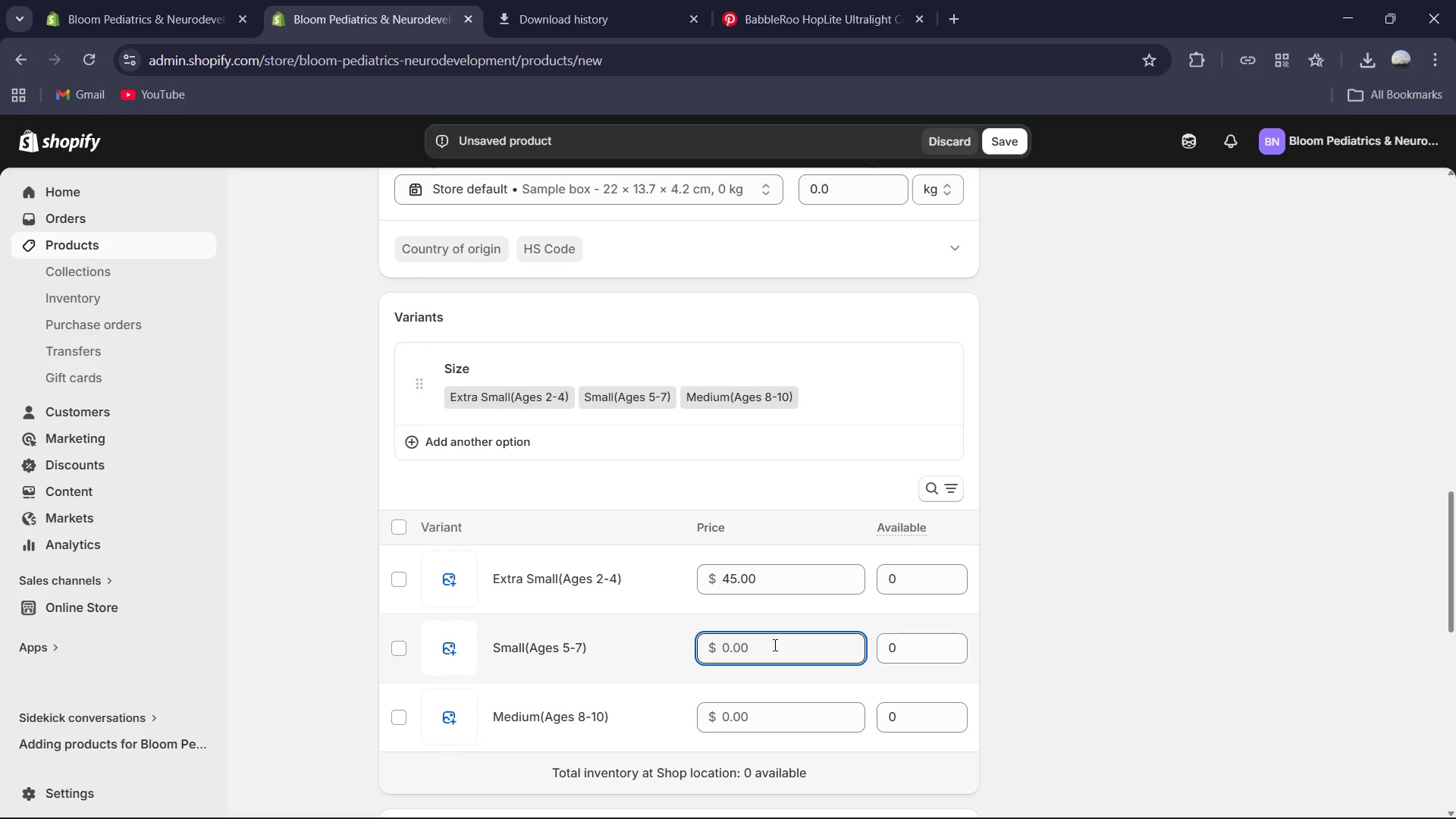 
key(Numpad4)
 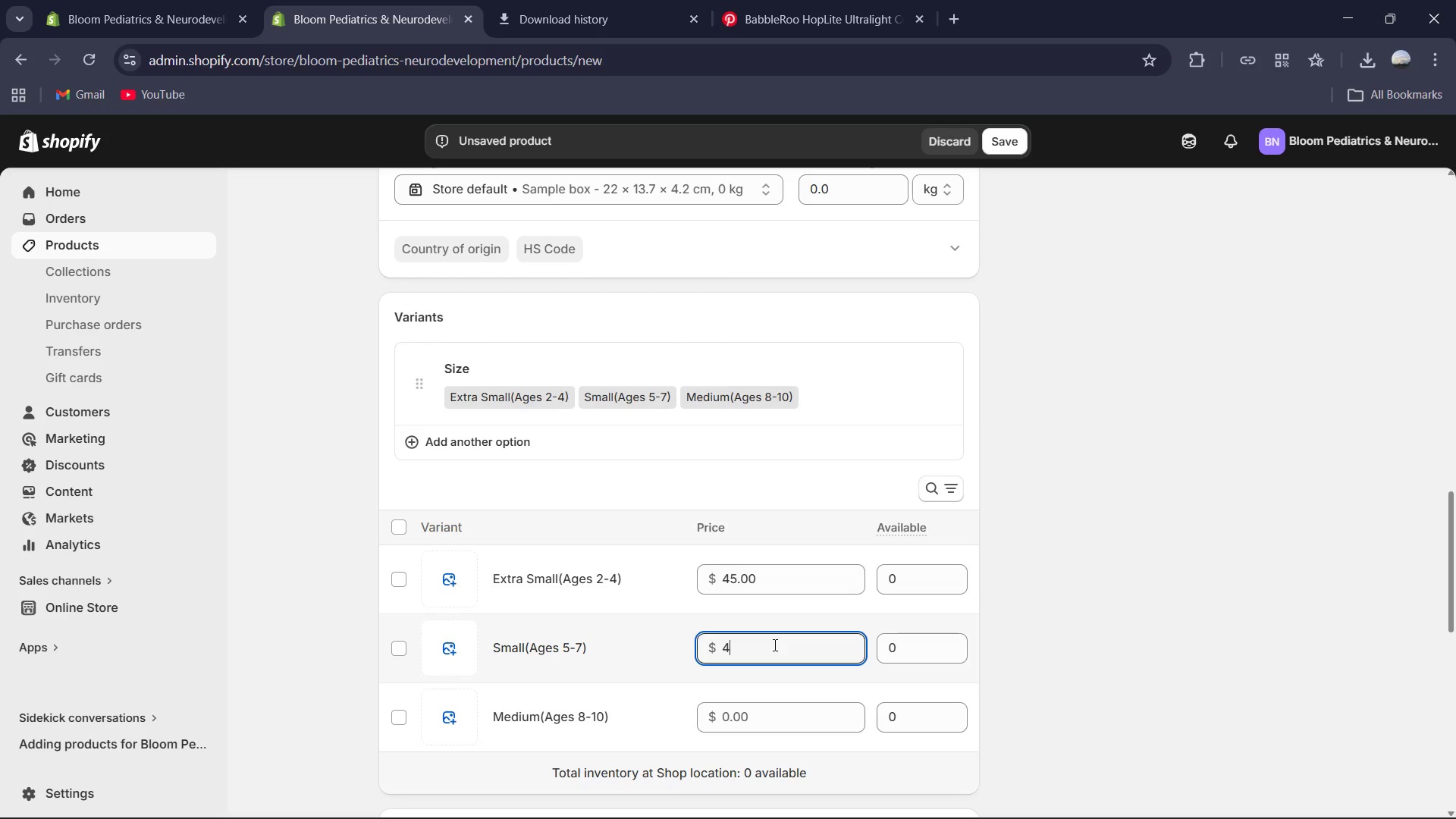 
key(Numpad8)
 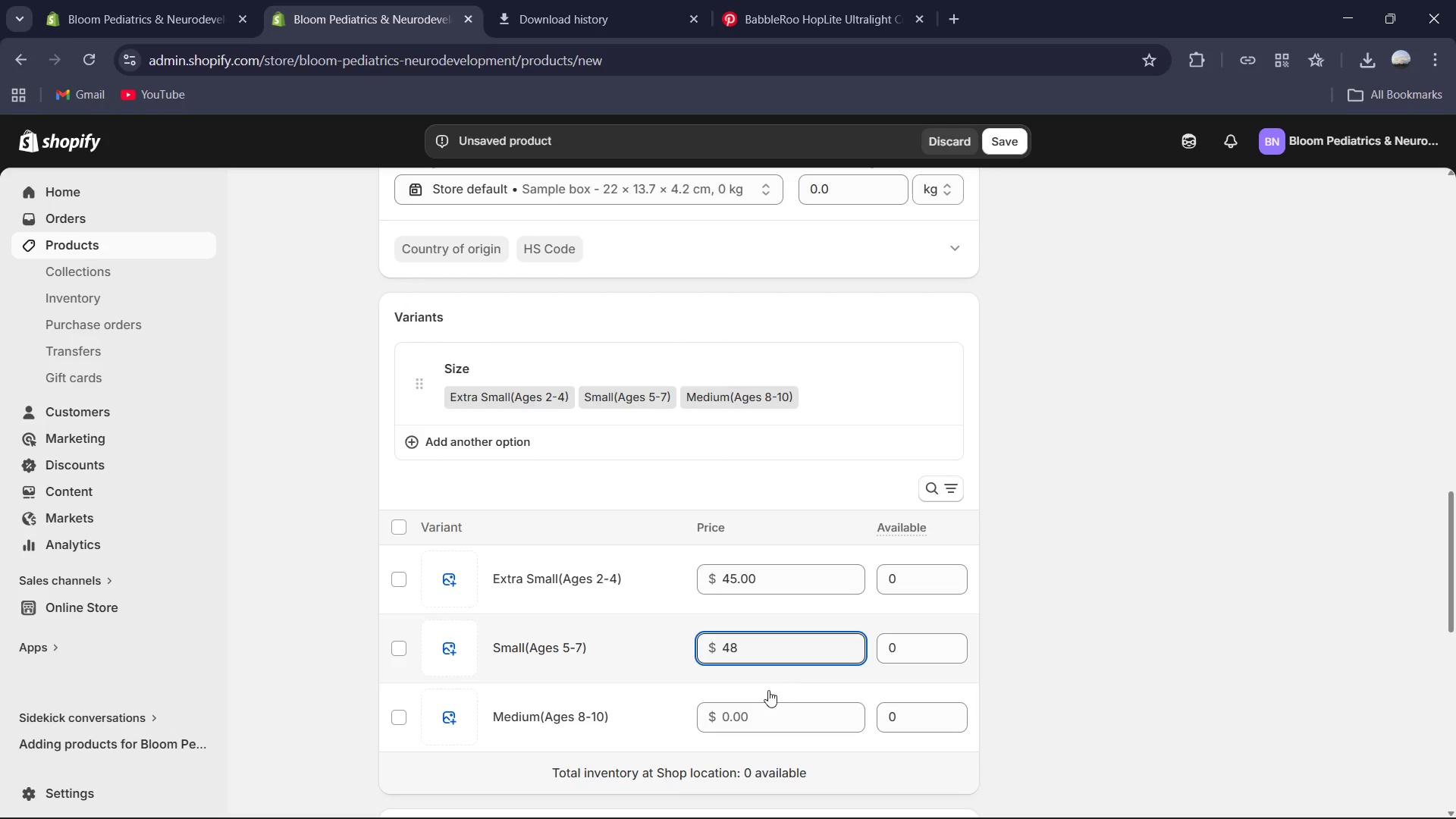 
left_click([762, 718])
 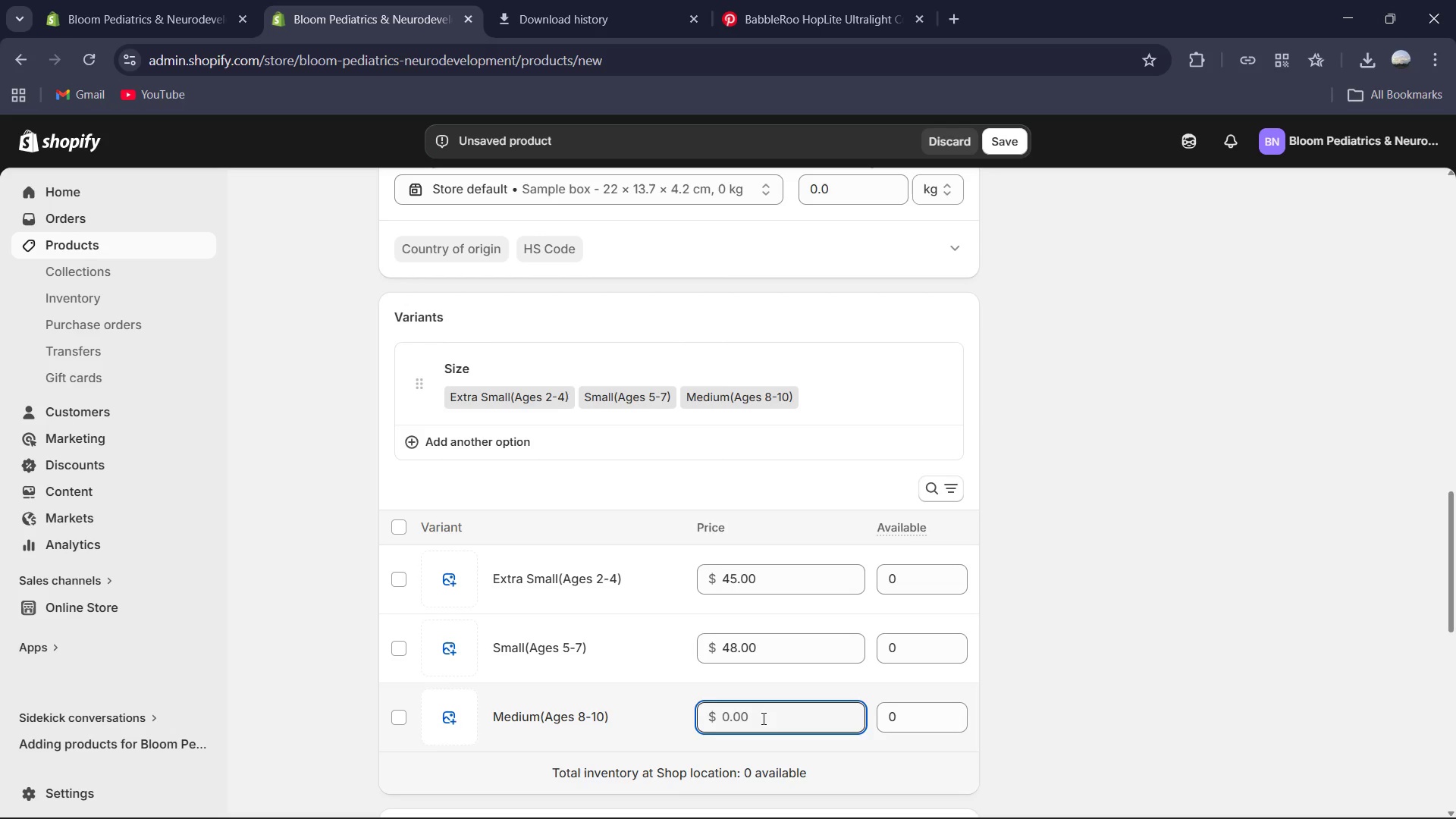 
key(Numpad5)
 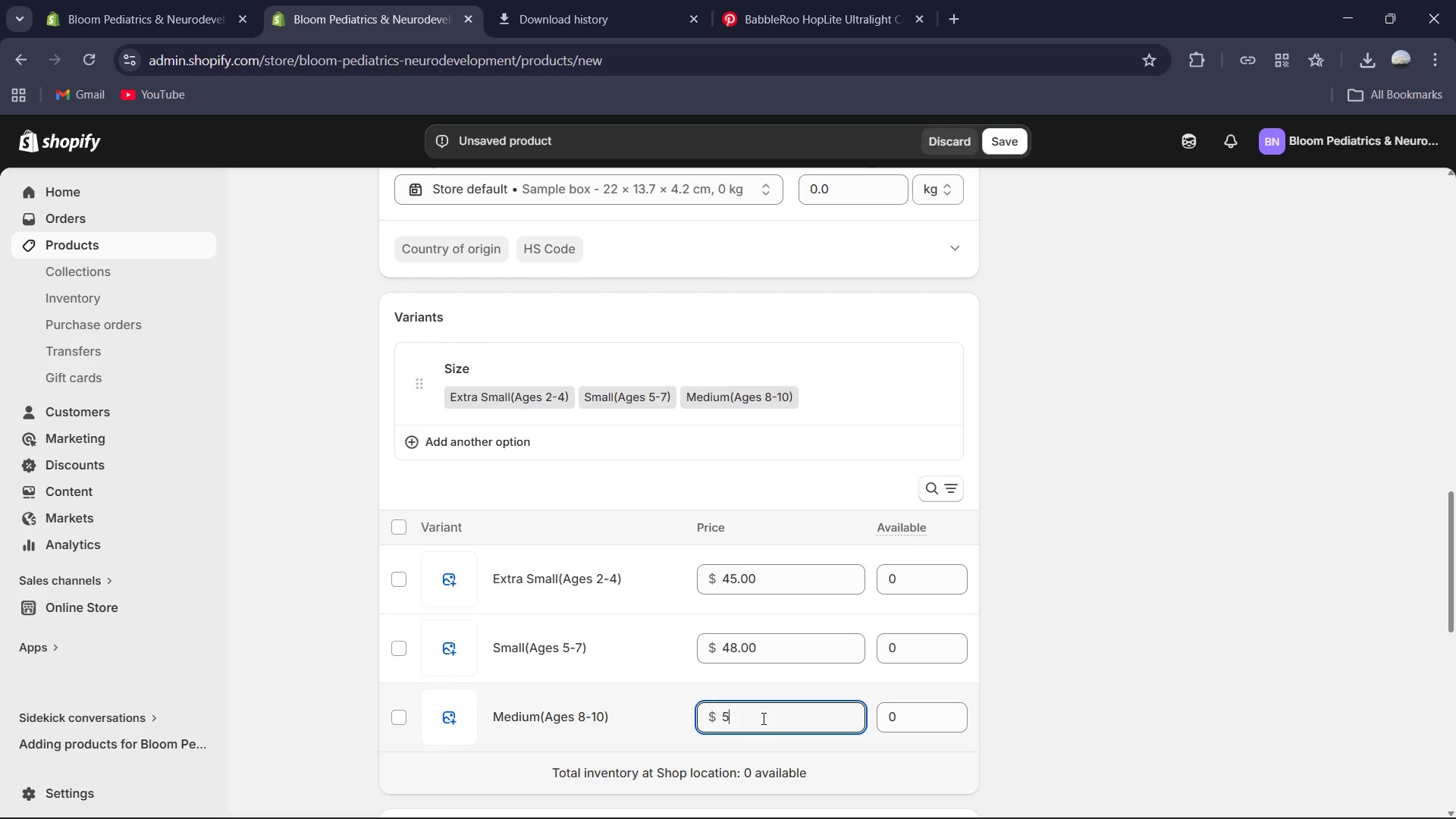 
key(Numpad2)
 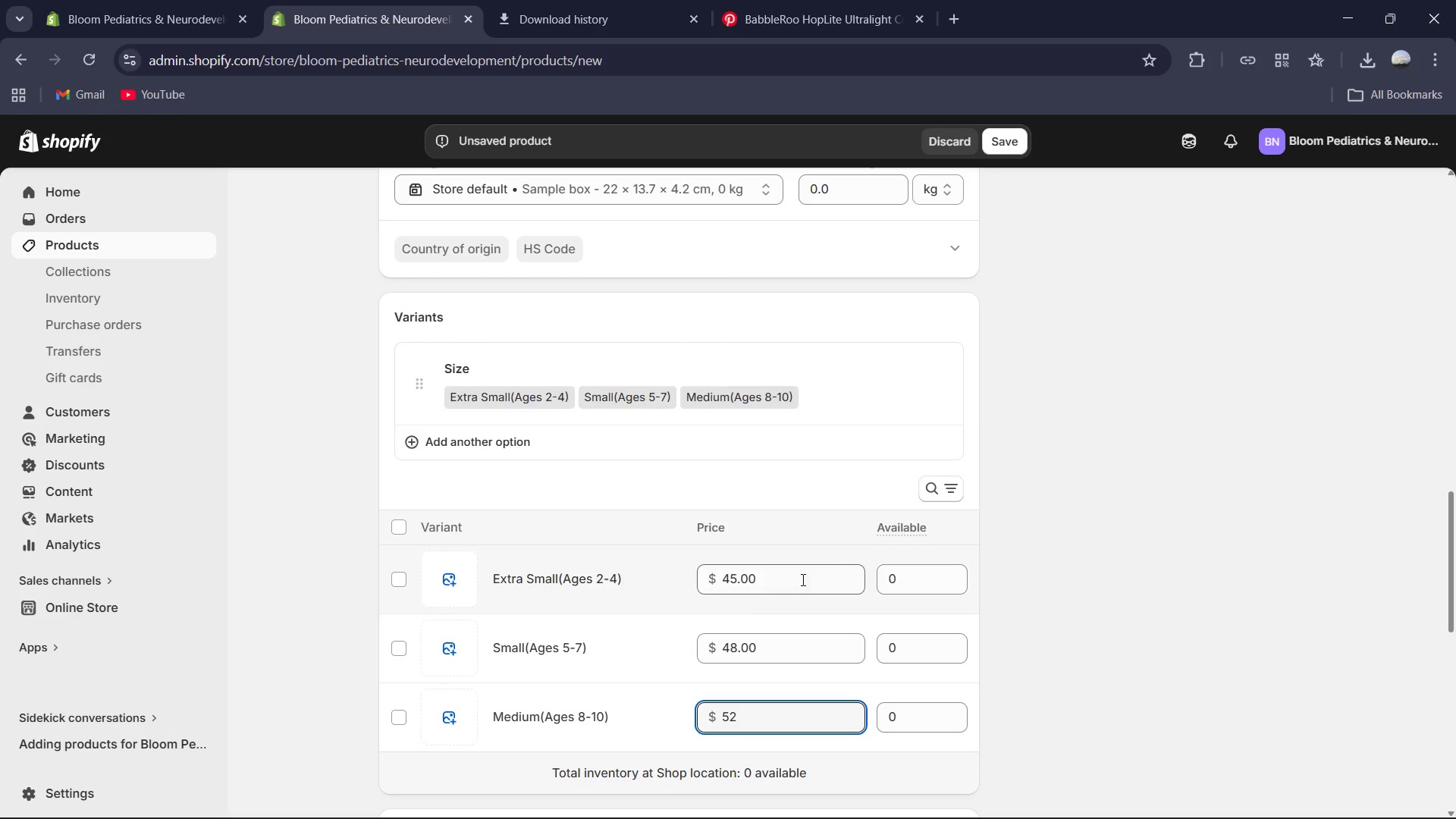 
left_click([895, 576])
 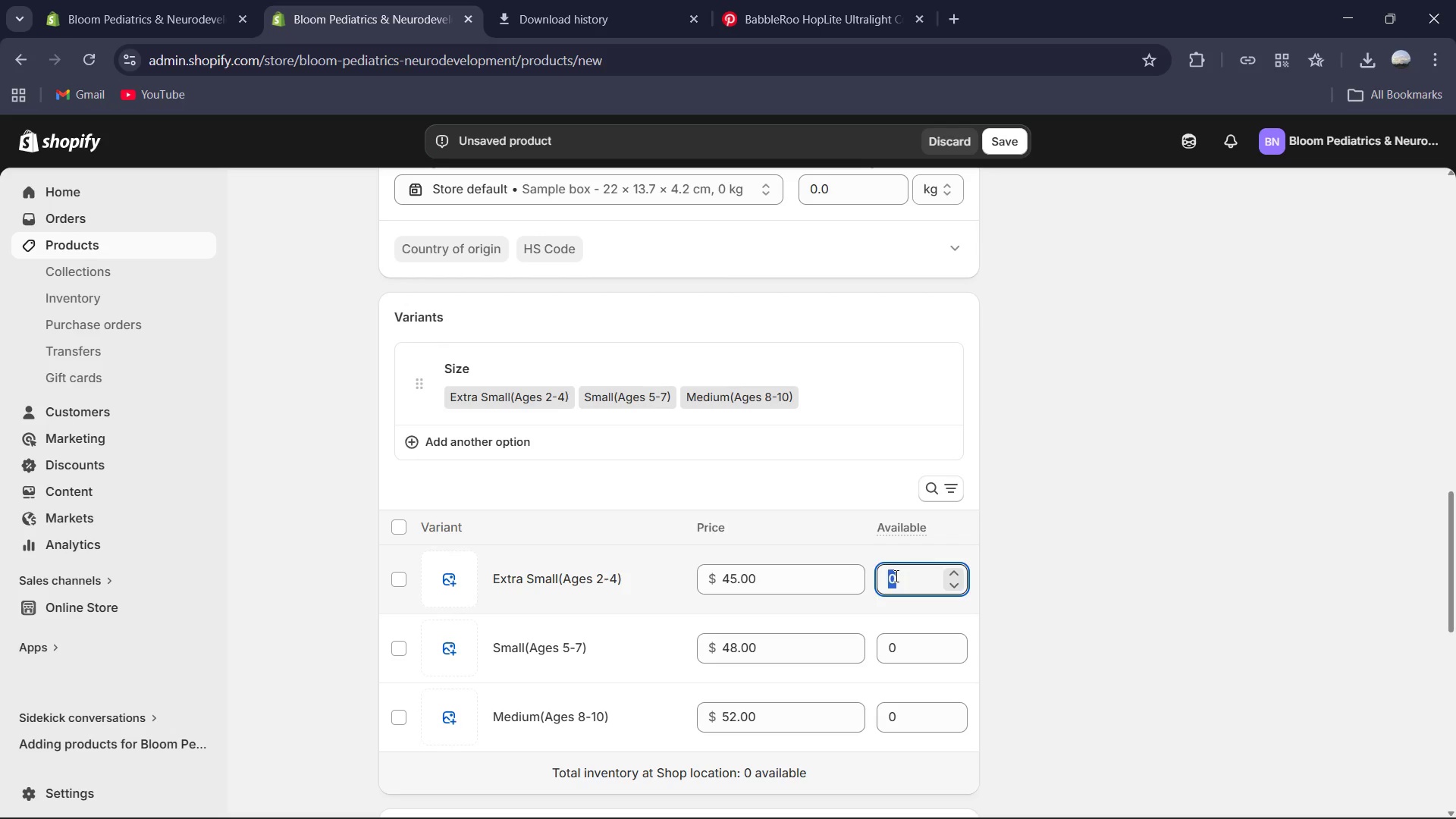 
key(Numpad9)
 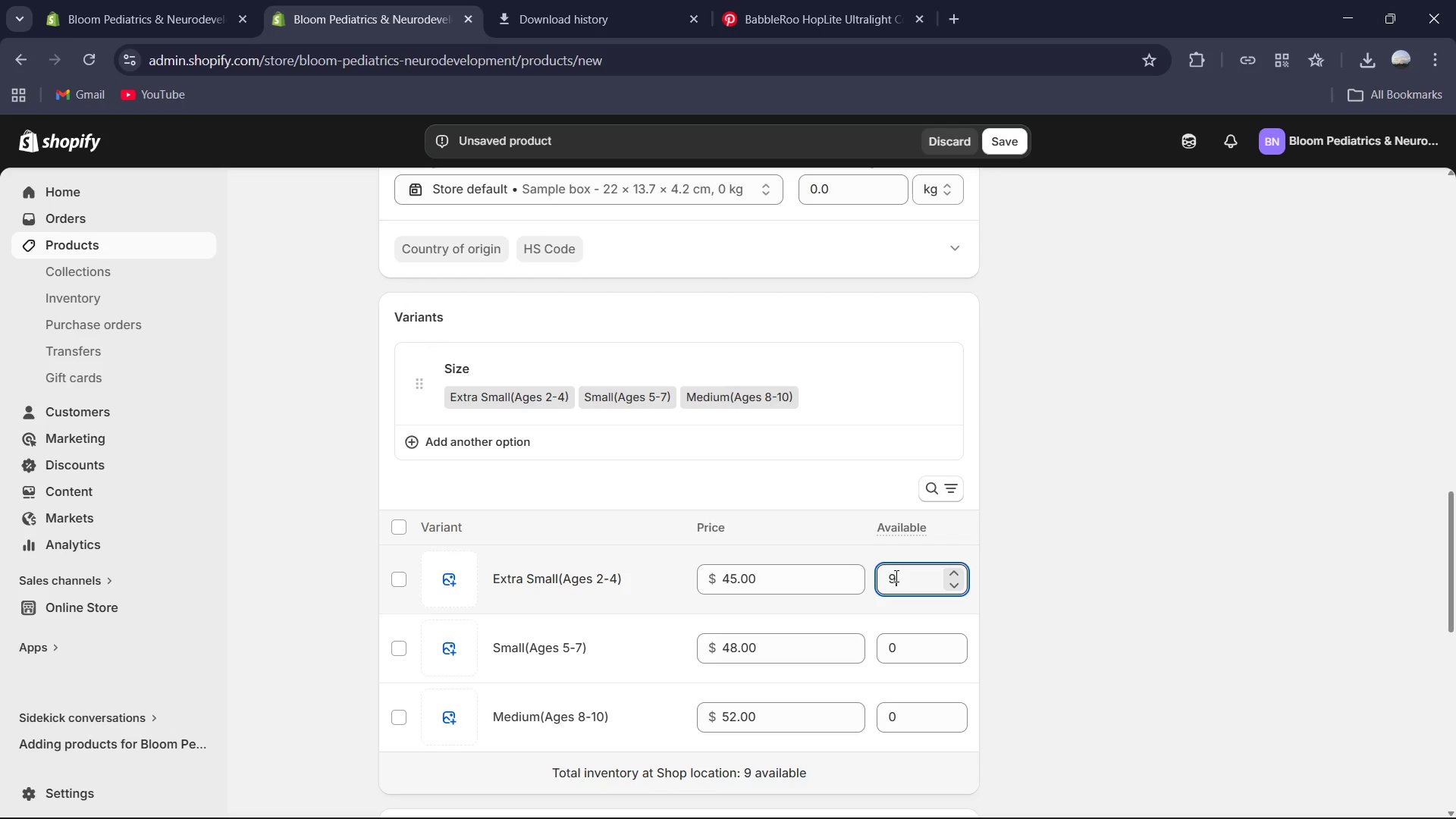 
key(Numpad6)
 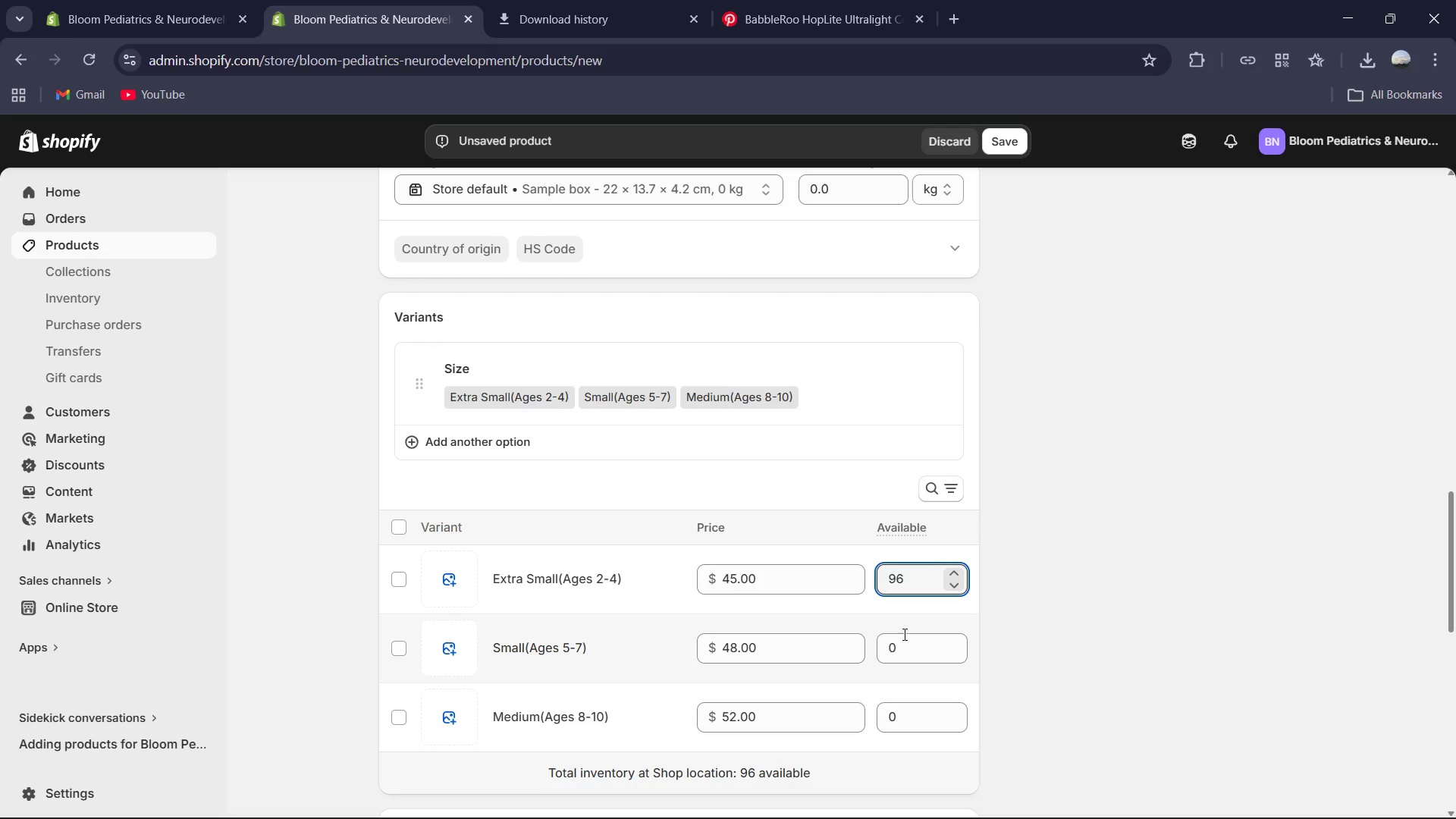 
left_click([905, 637])
 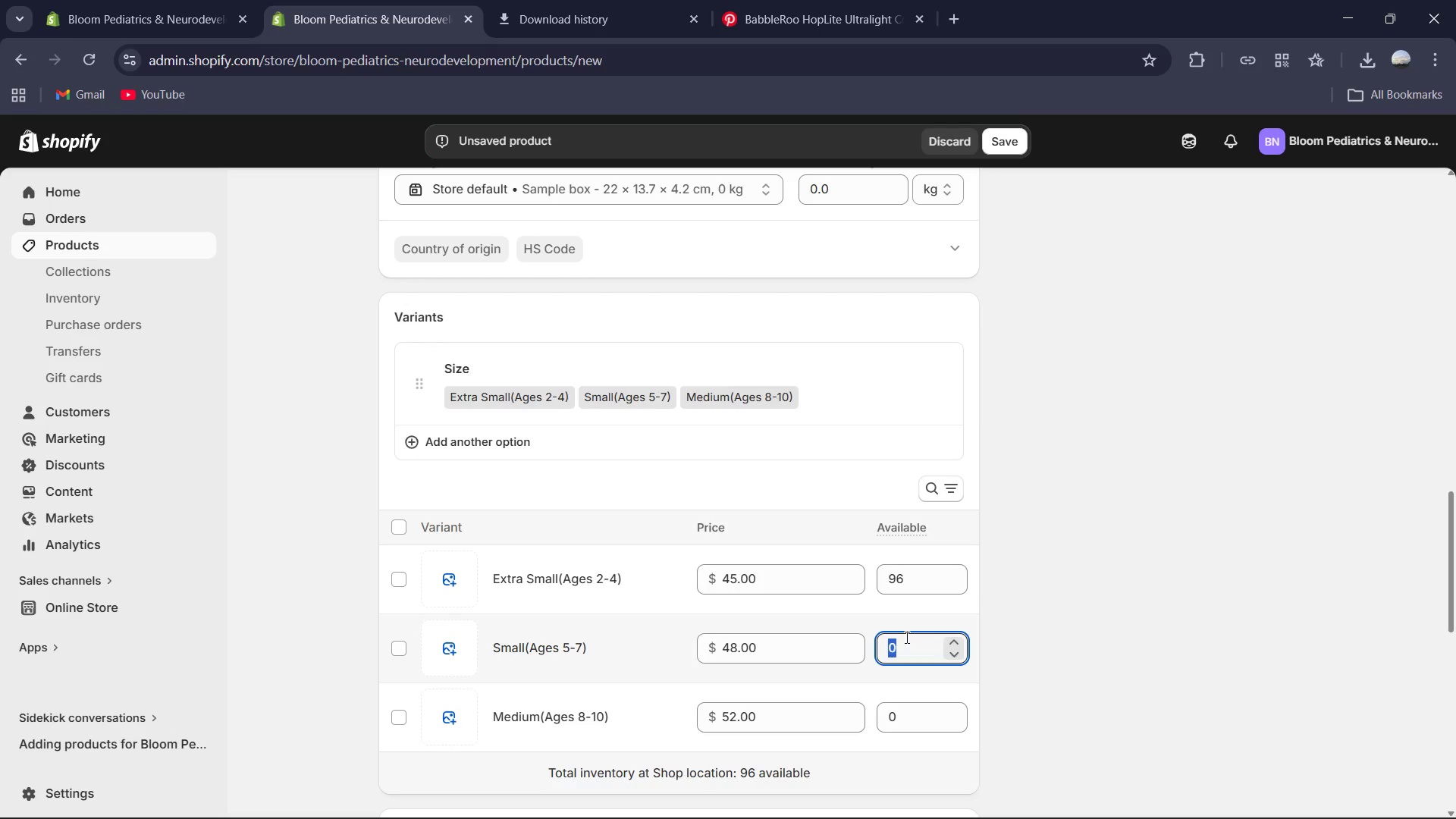 
key(Numpad8)
 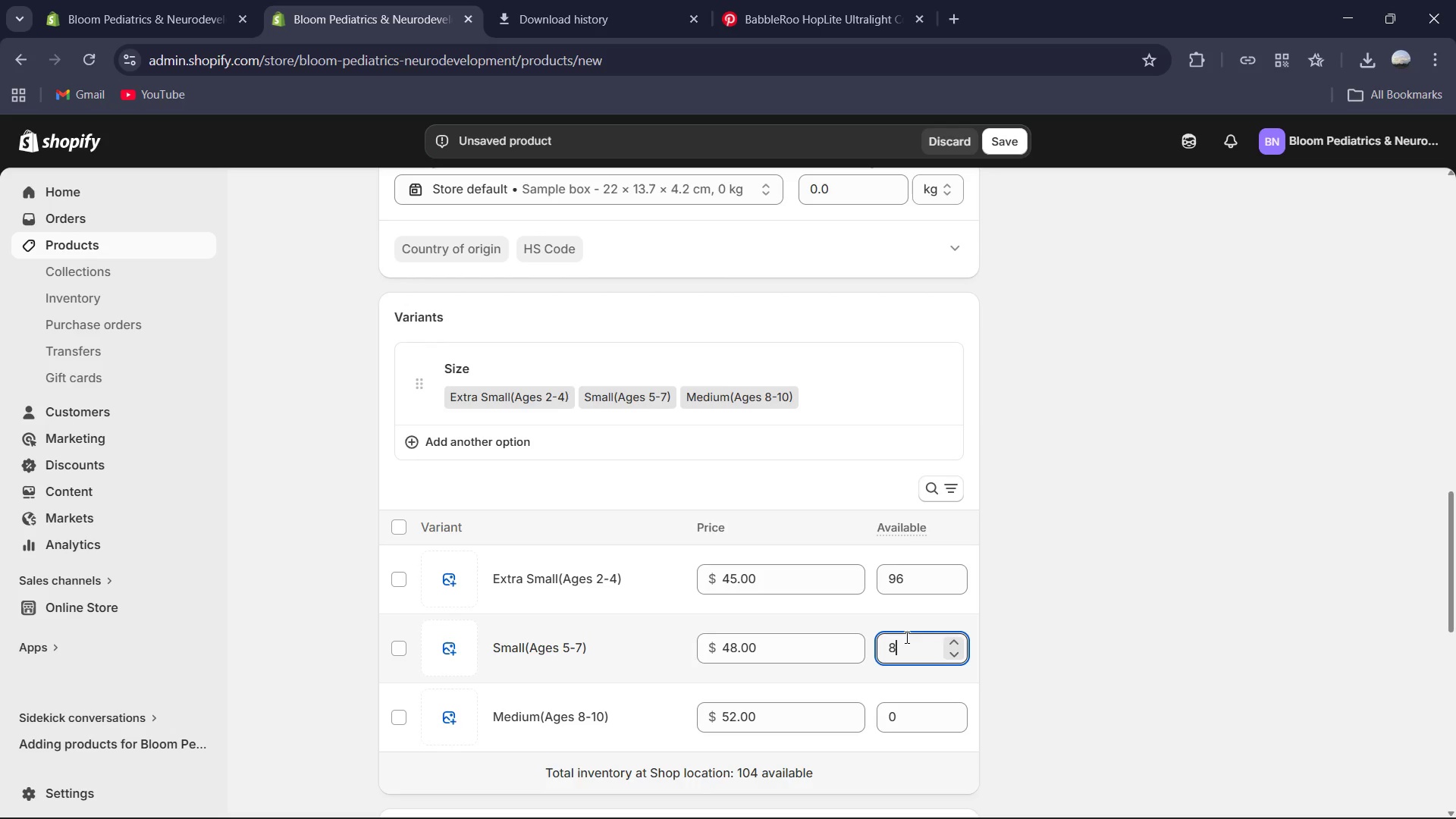 
key(Numpad8)
 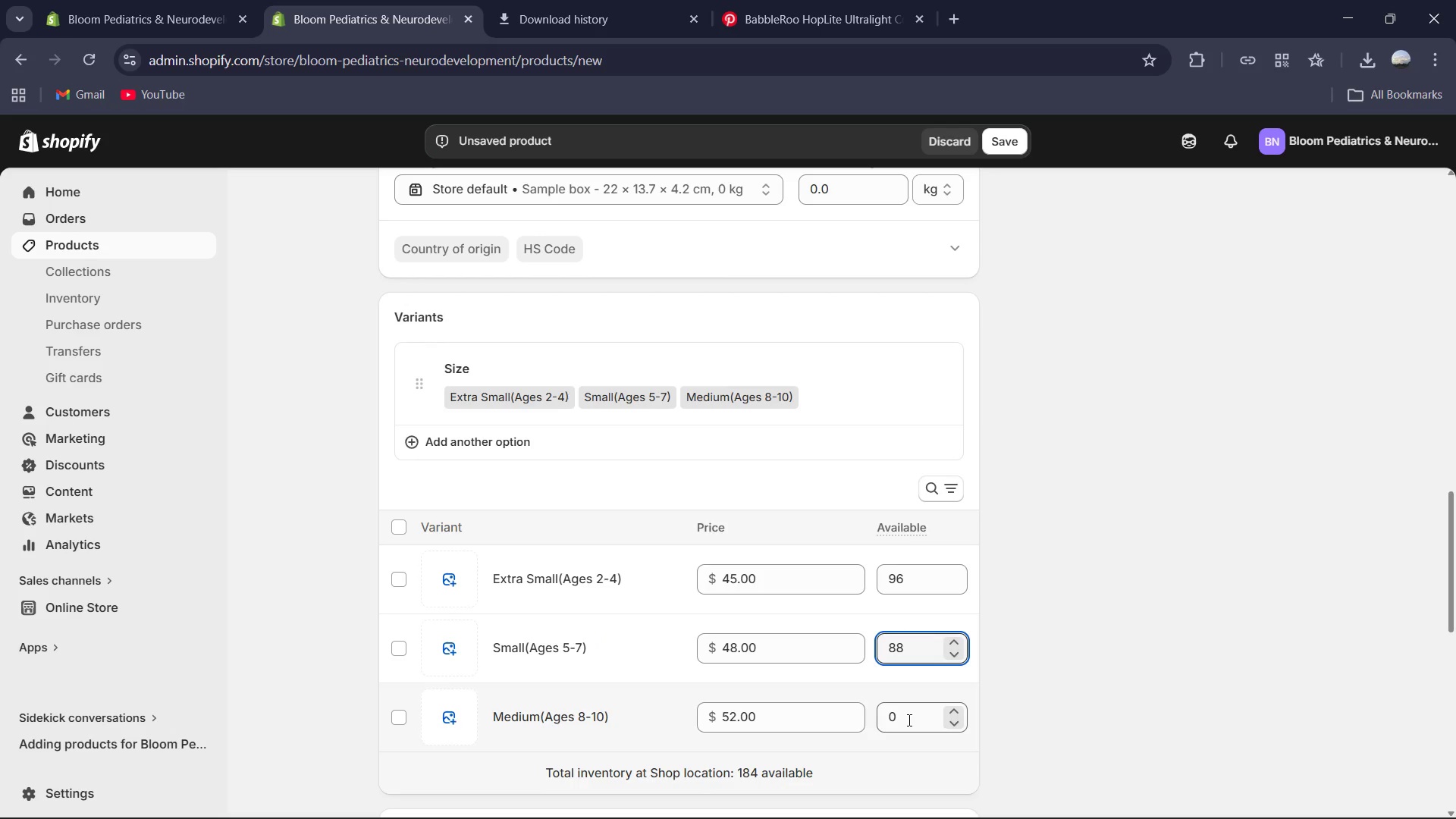 
left_click([908, 719])
 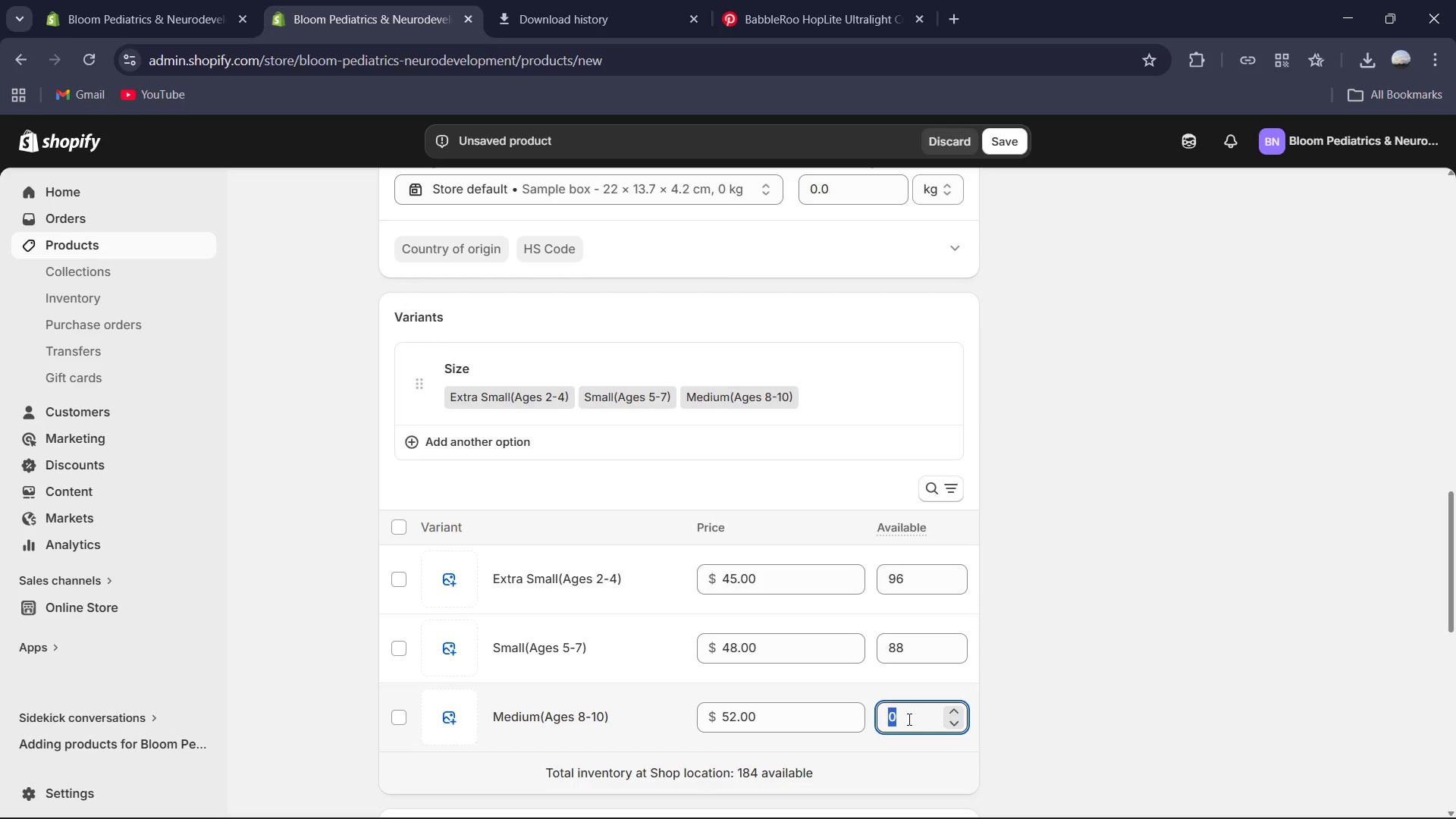 
key(Numpad7)
 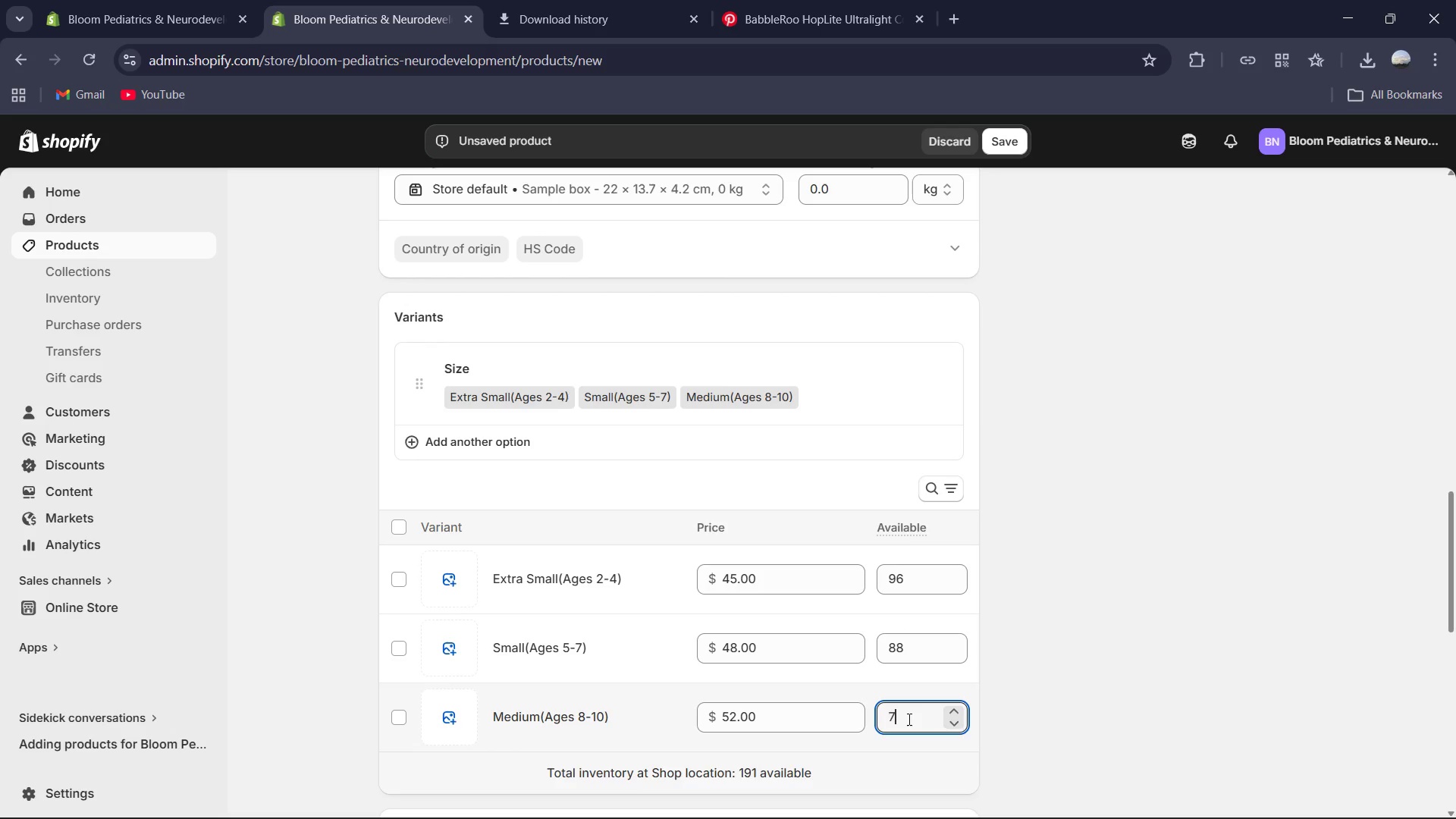 
key(Numpad8)
 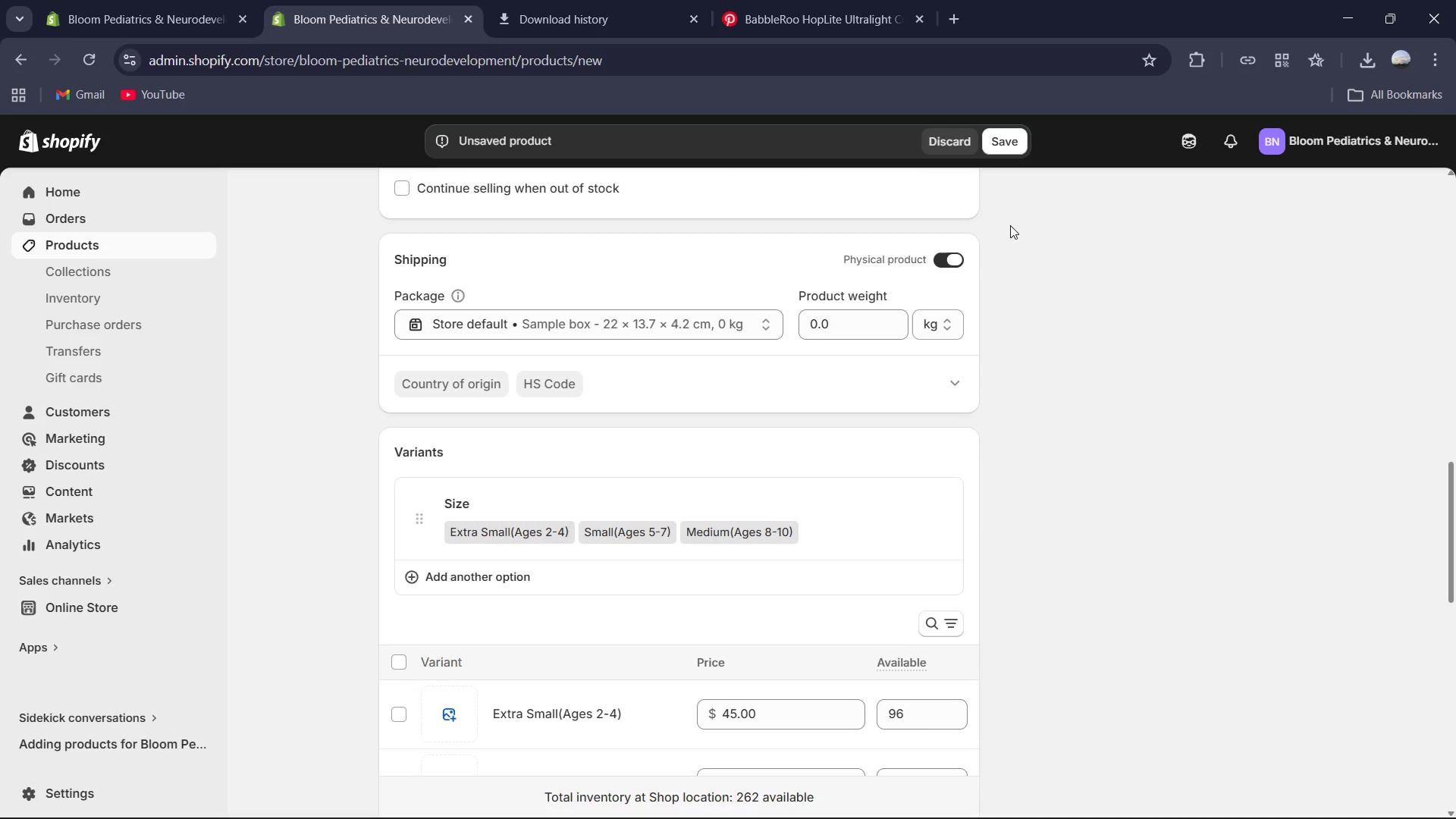 
left_click([1000, 138])
 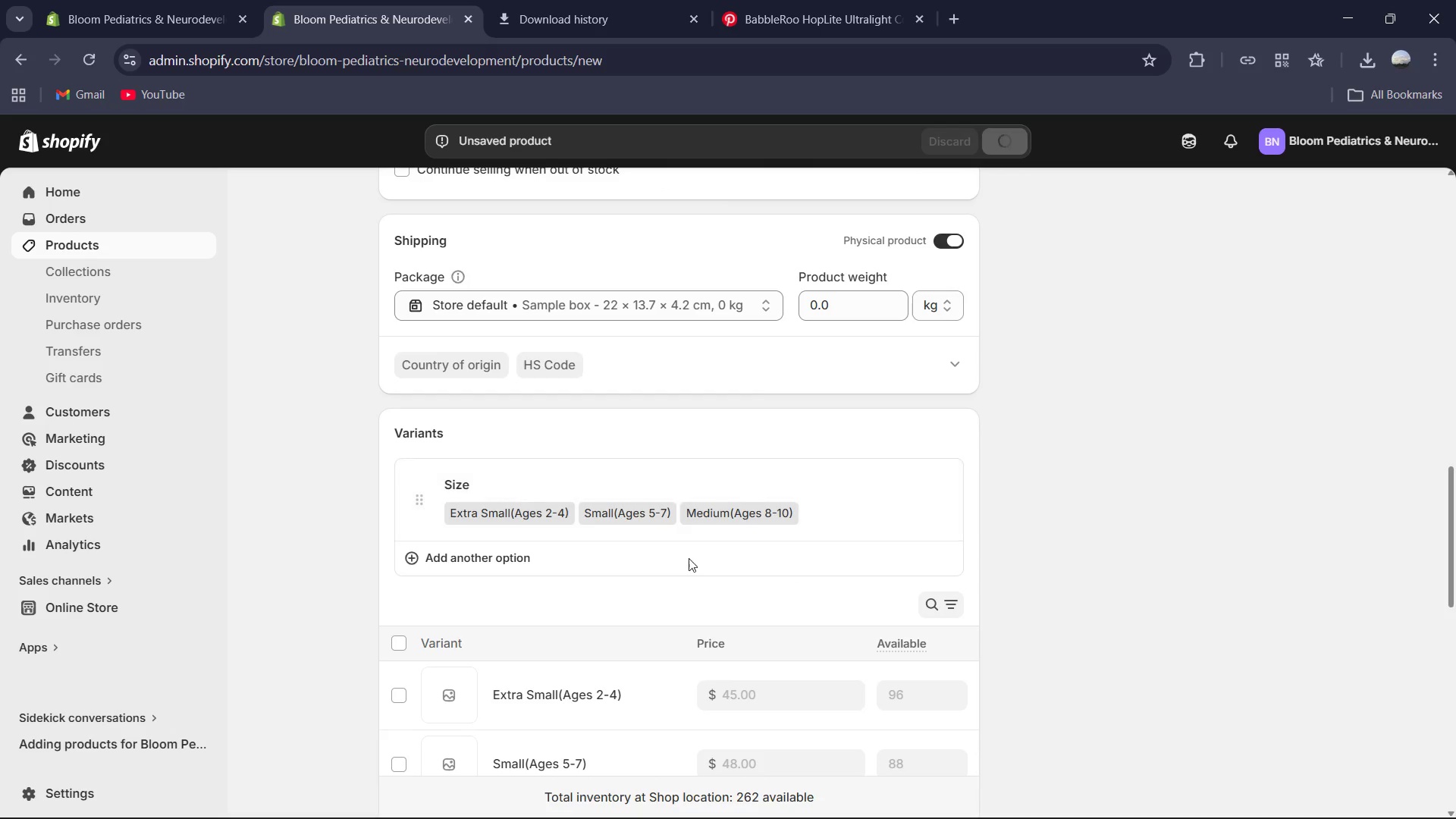 
mouse_move([543, 481])
 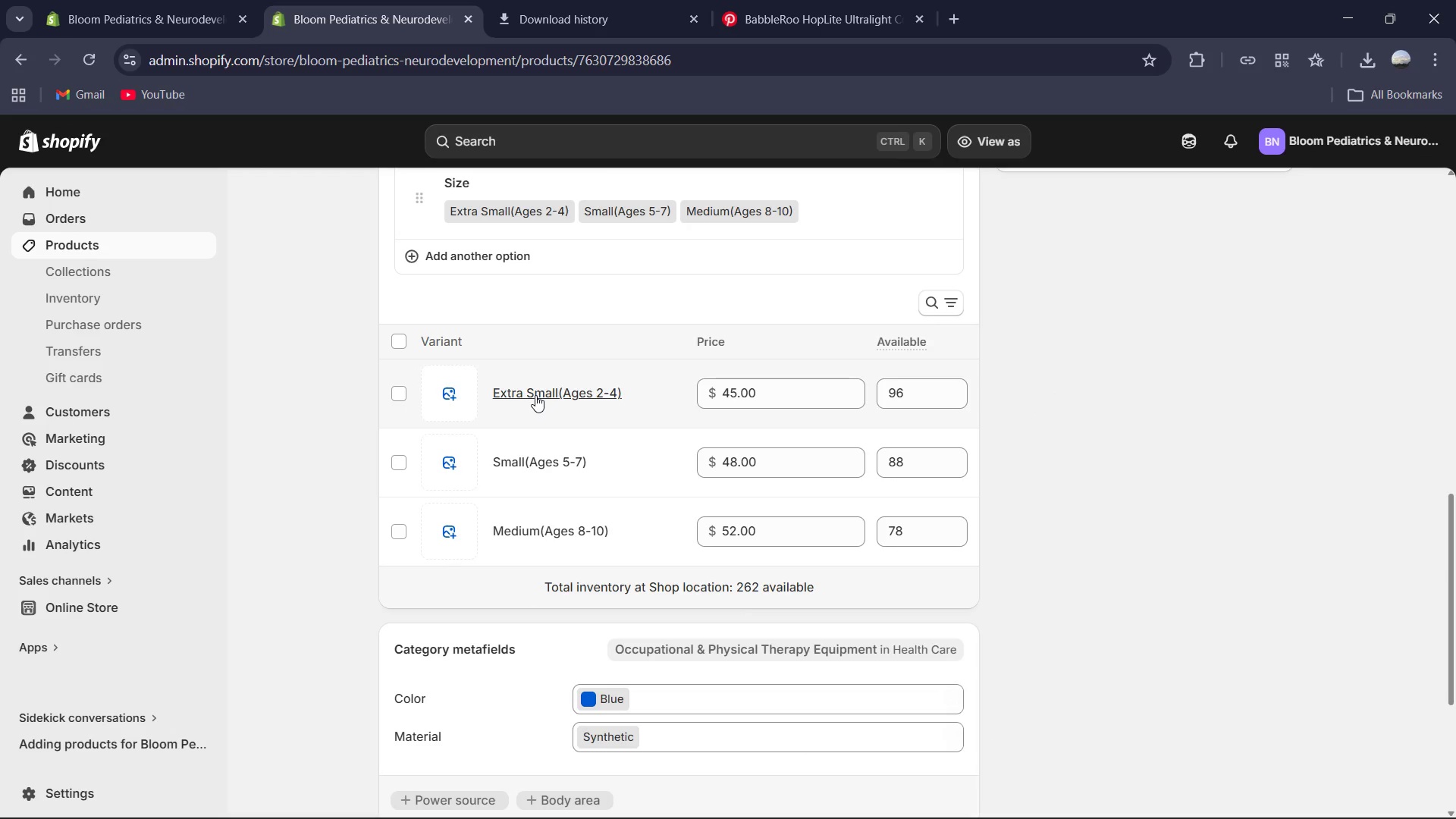 
left_click([535, 395])
 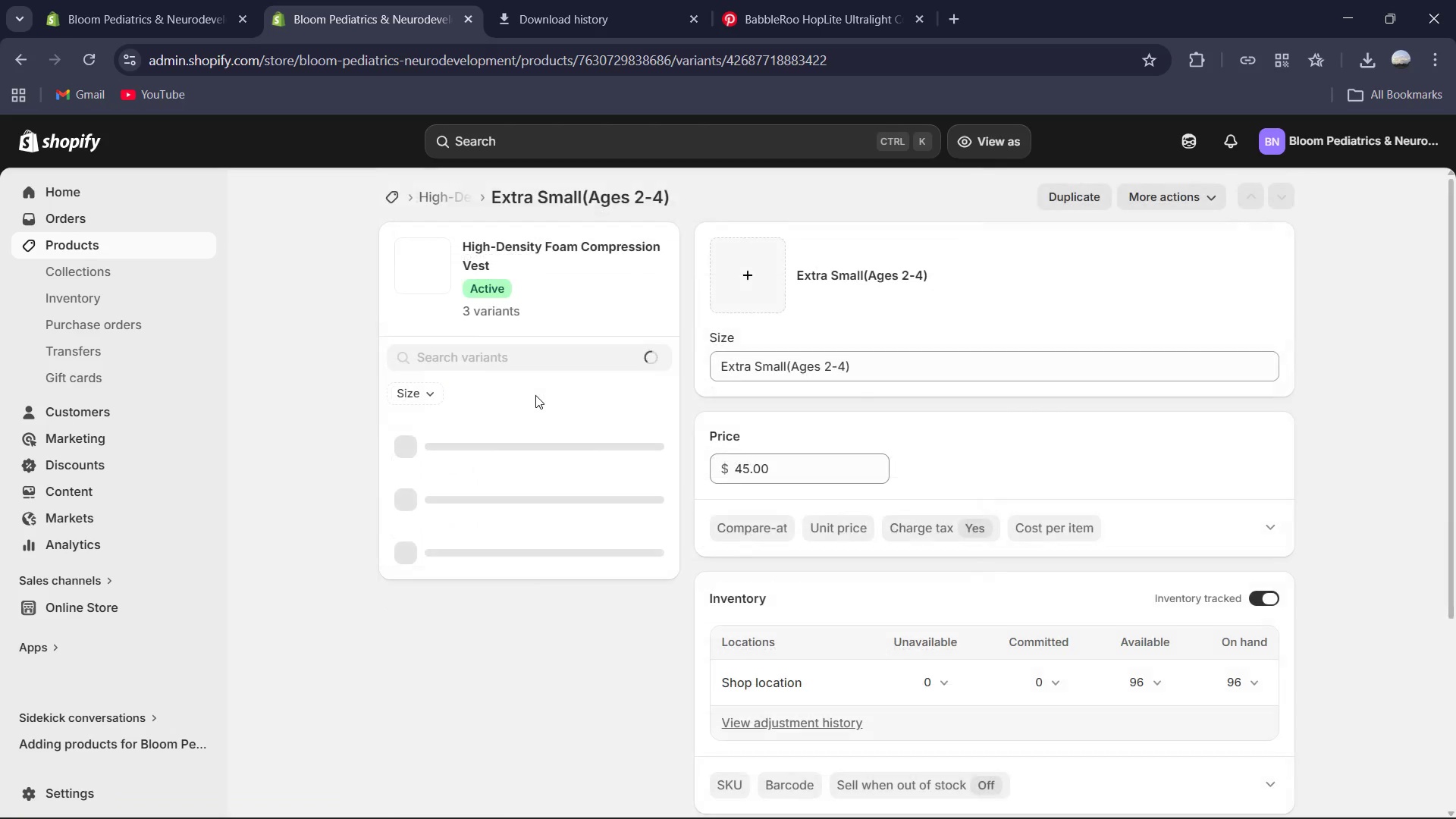 
mouse_move([896, 510])
 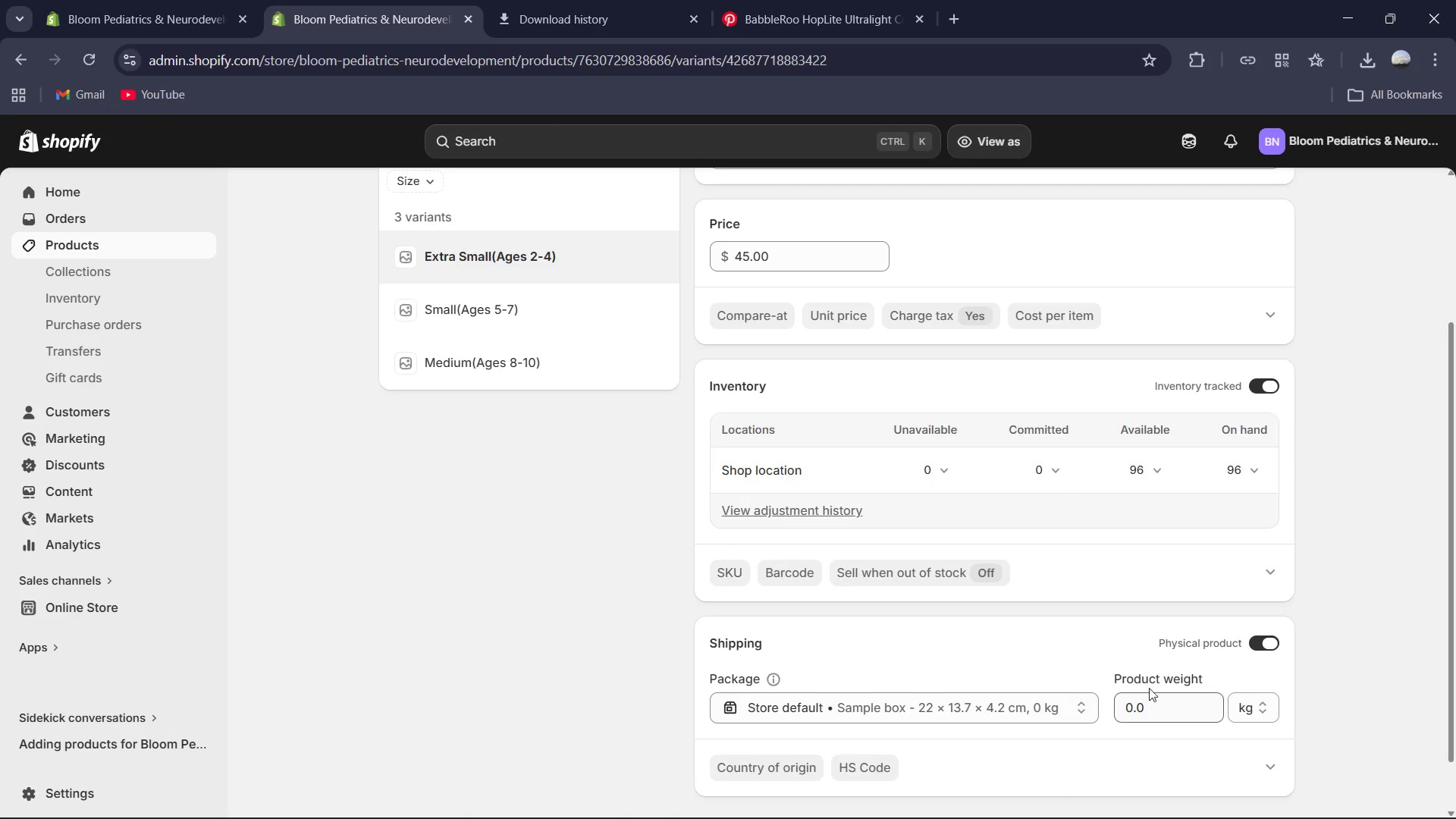 
left_click([1168, 709])
 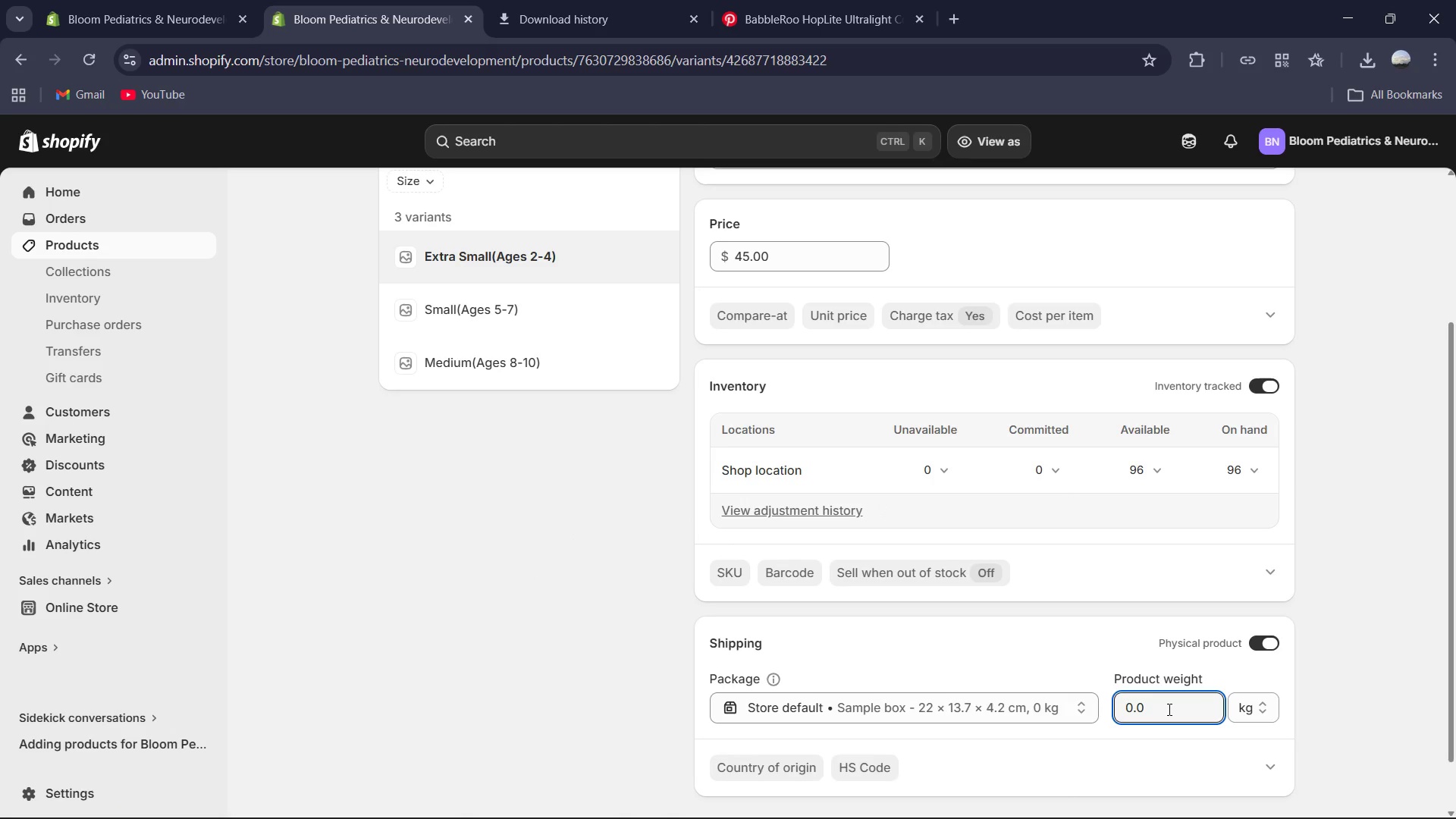 
key(Control+A)
 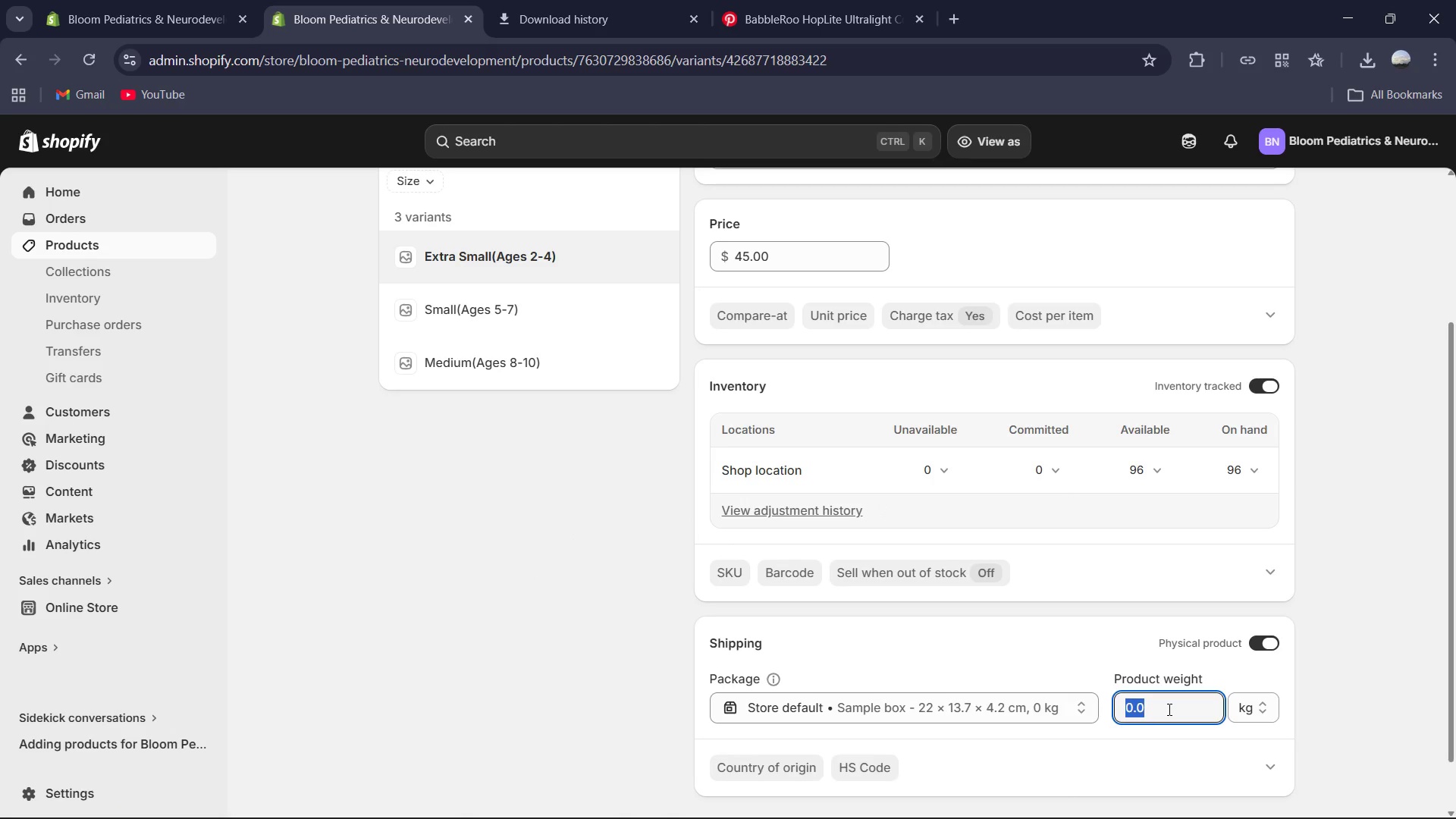 
key(Numpad1)
 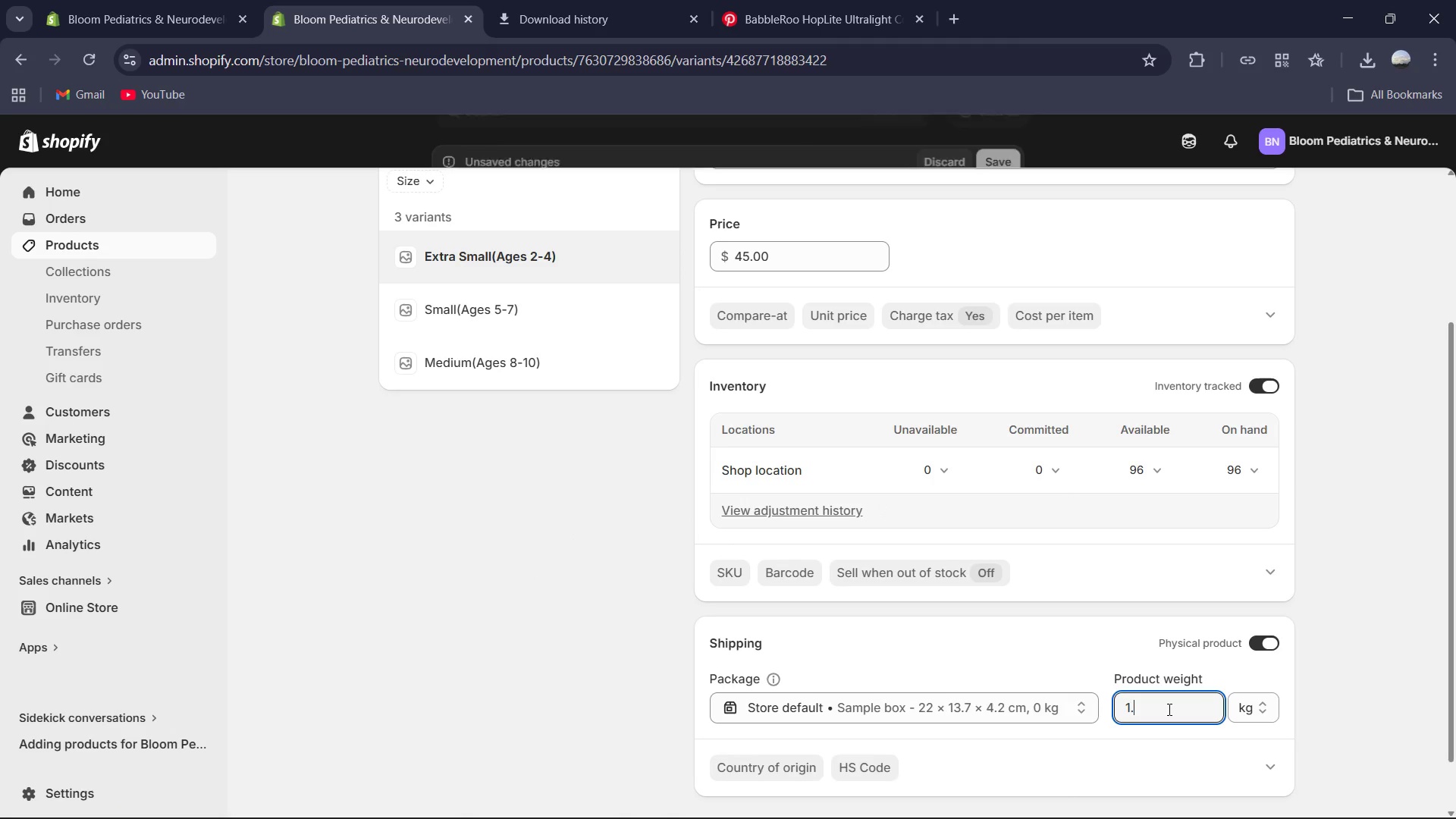 
key(NumpadDecimal)
 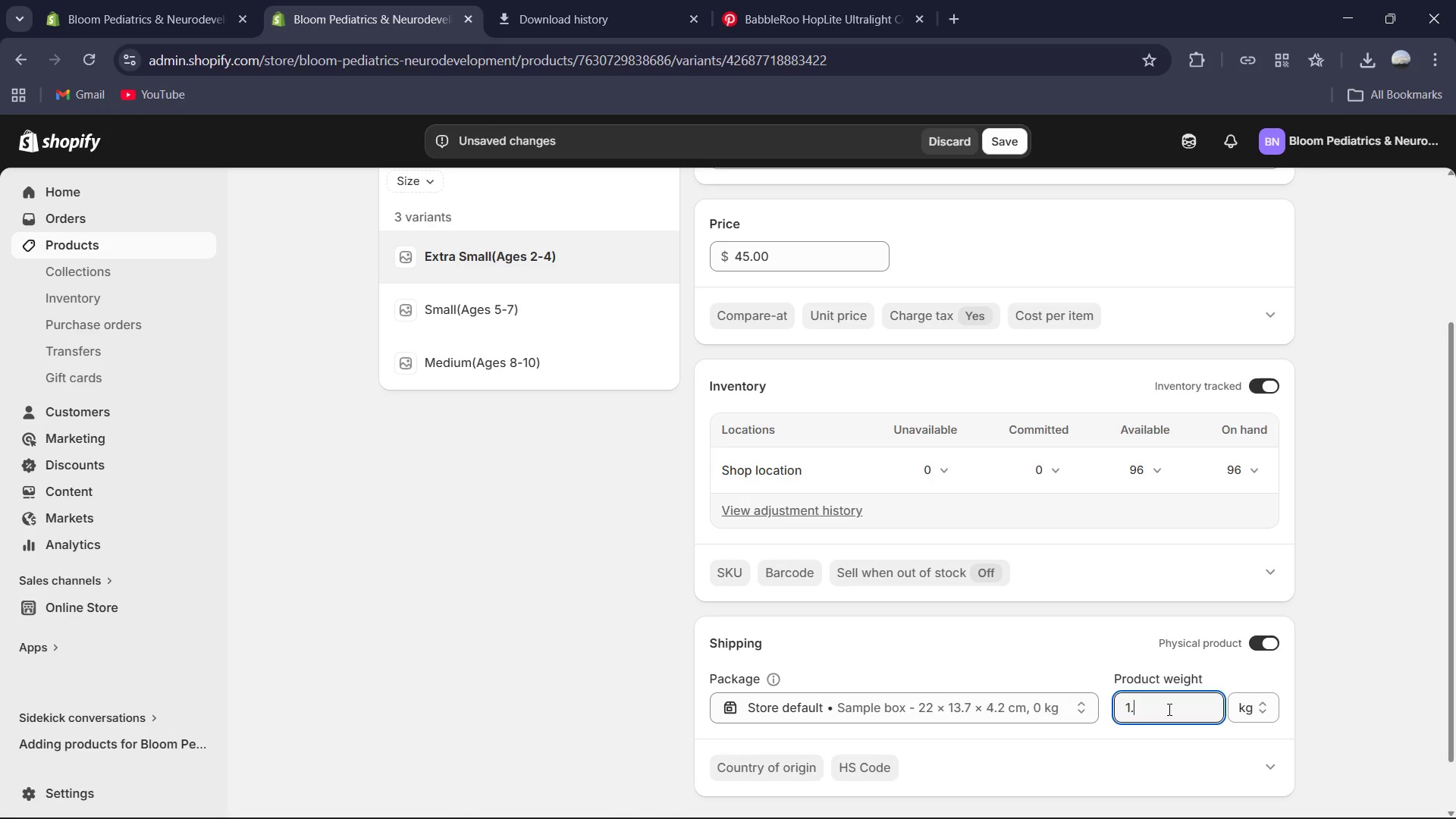 
key(Numpad2)
 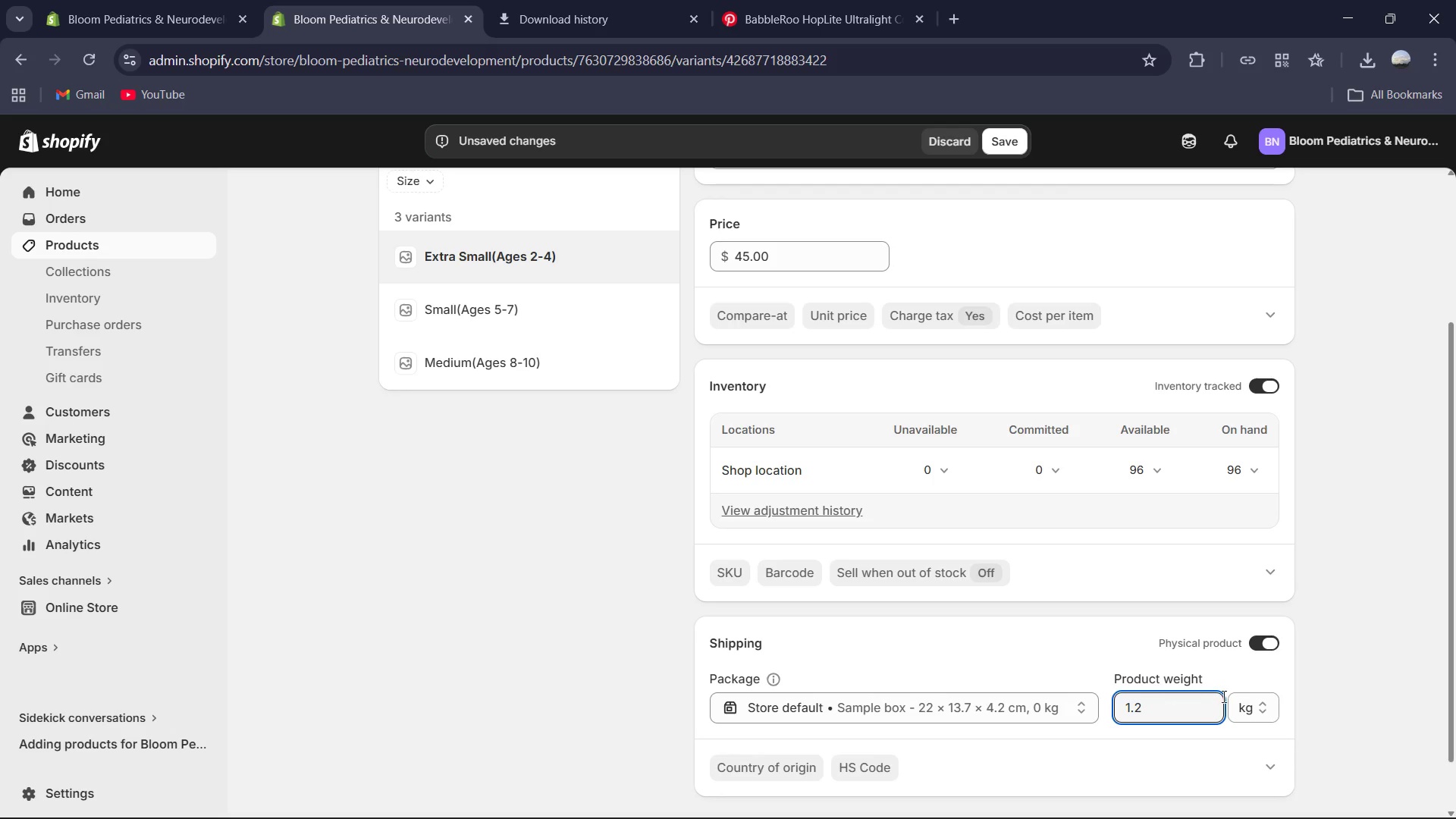 
left_click([1257, 701])
 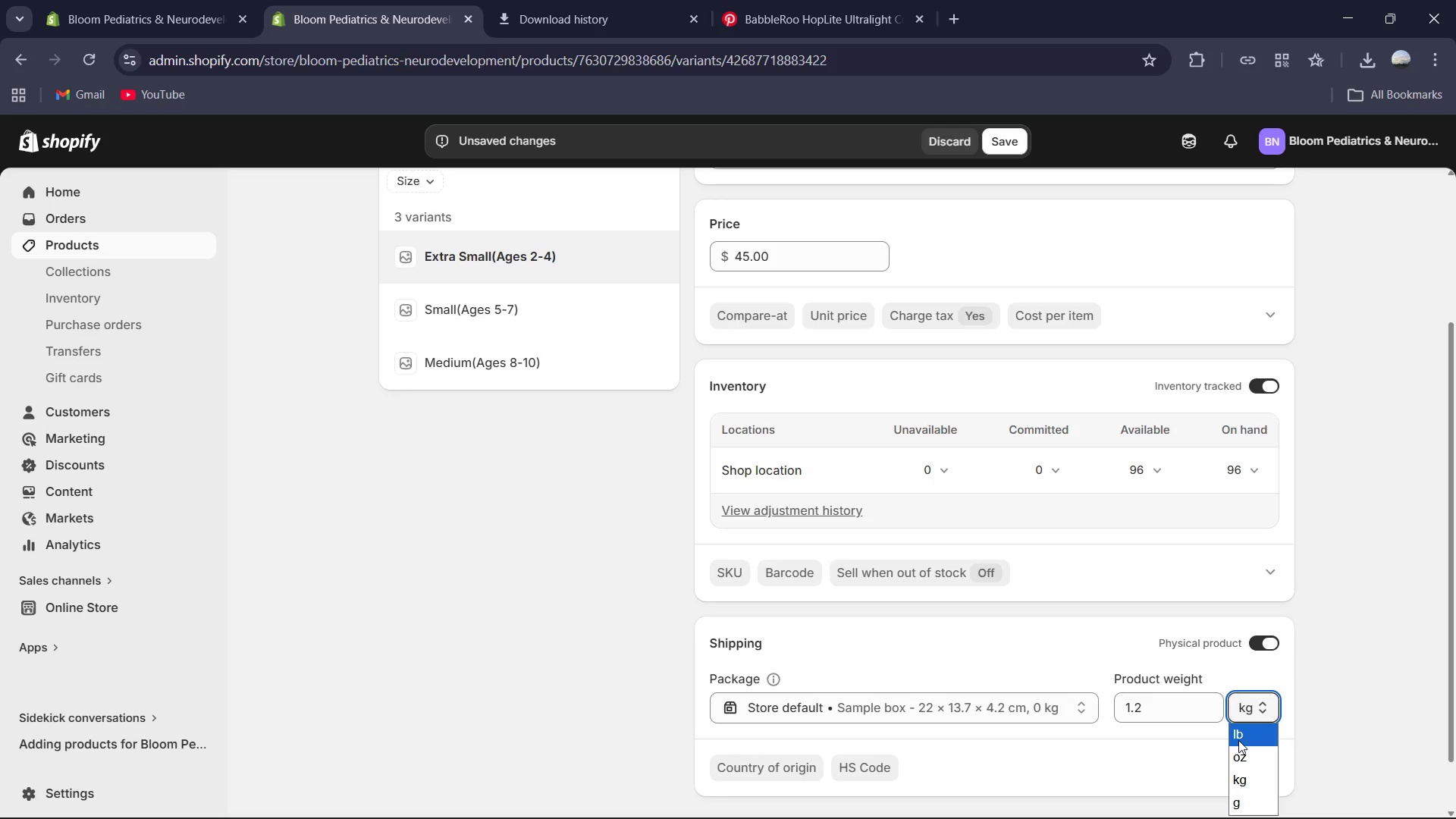 
left_click([1238, 740])
 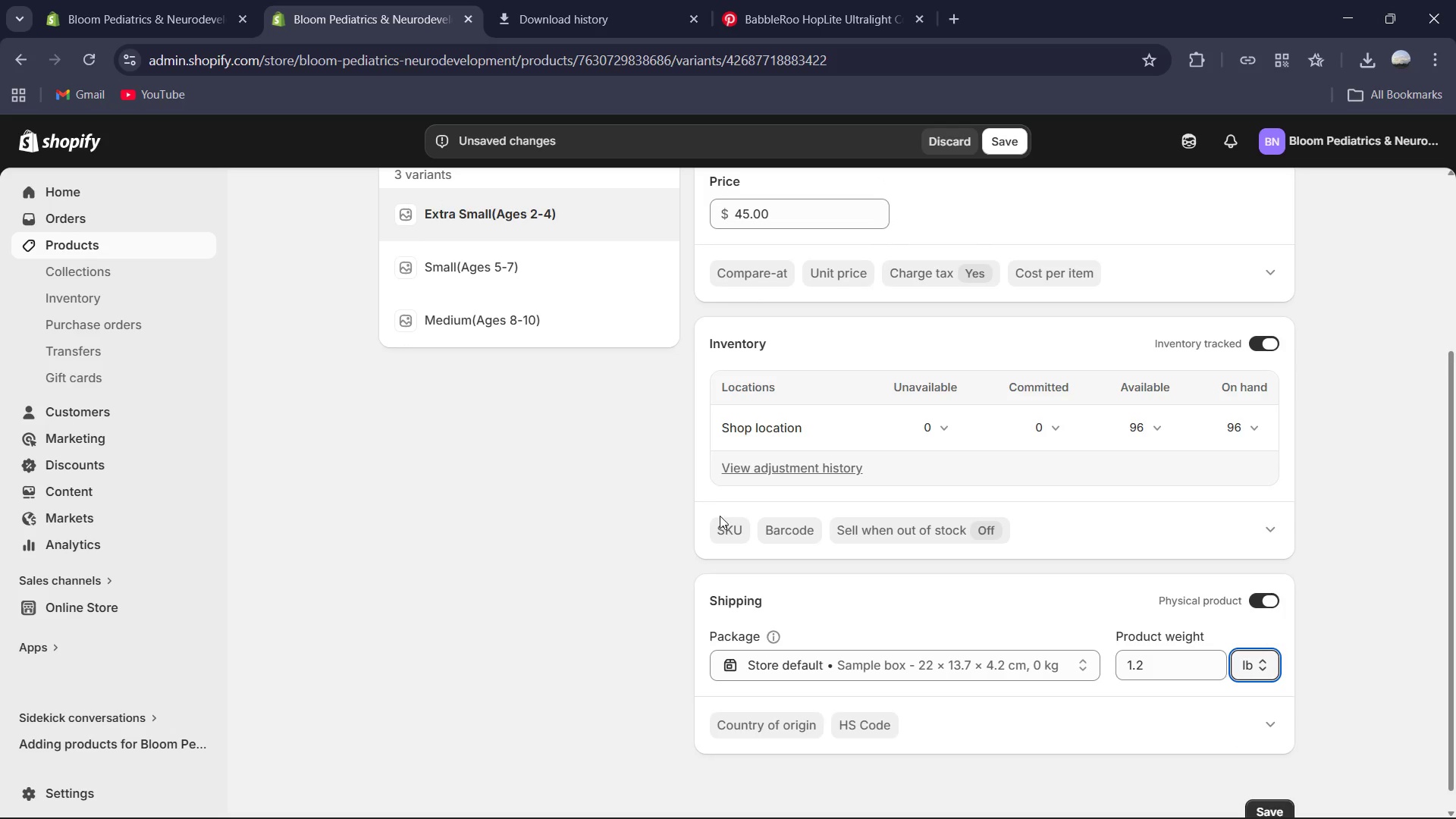 
left_click([729, 524])
 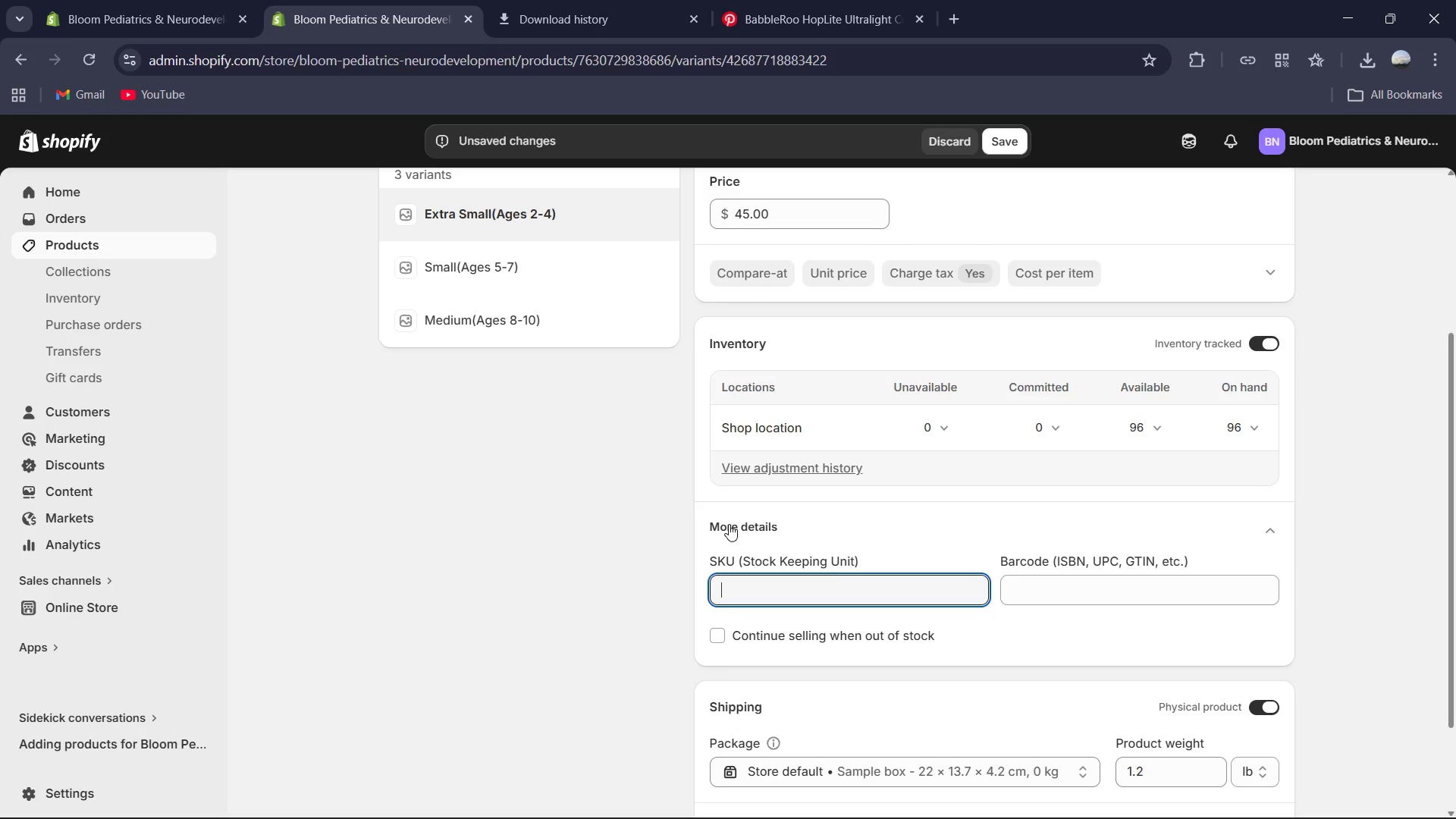 
type(BPN-CV-S#)
key(Backspace)
type(3-)
 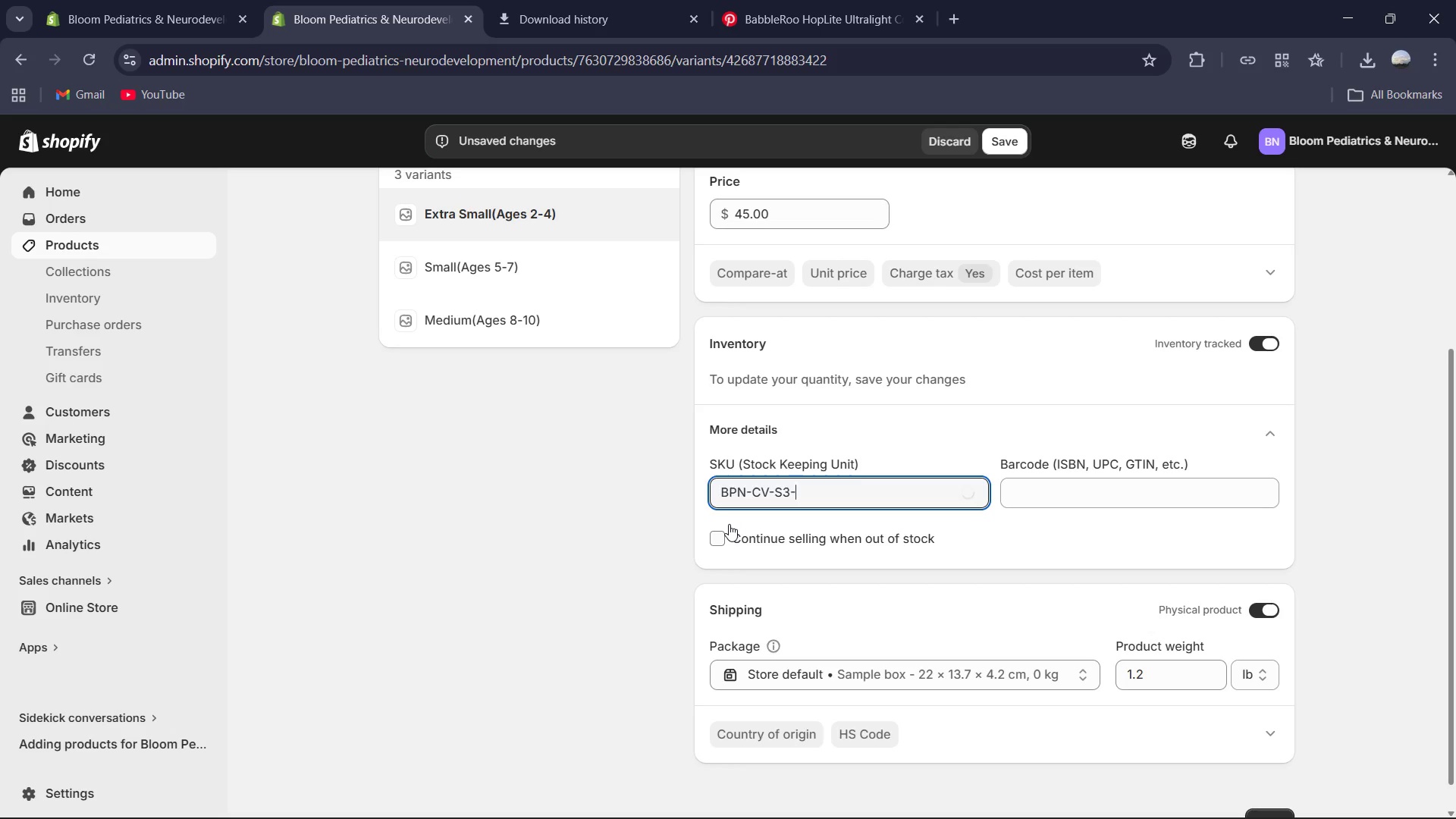 
type(XS)
 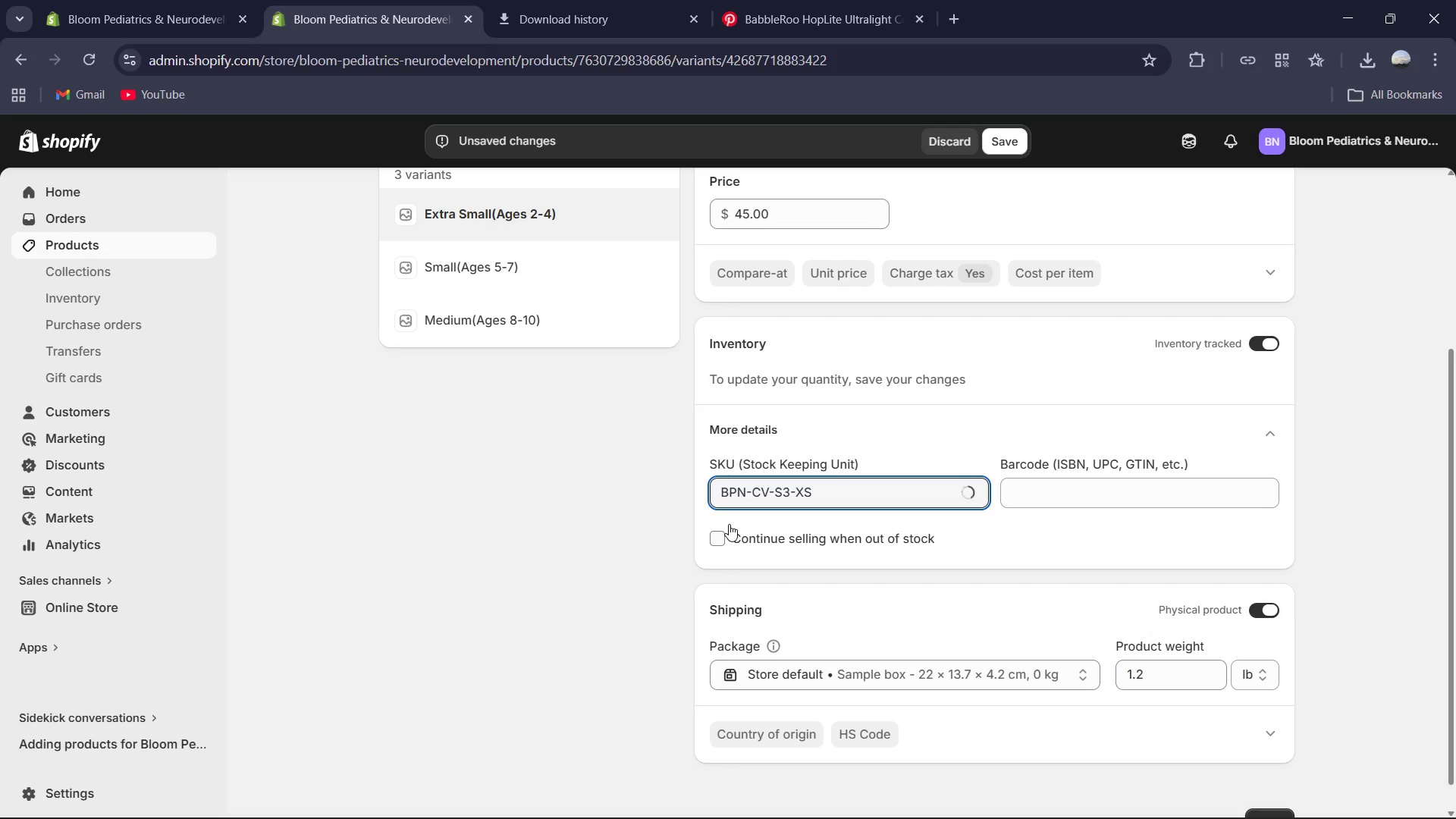 
key(Control+A)
 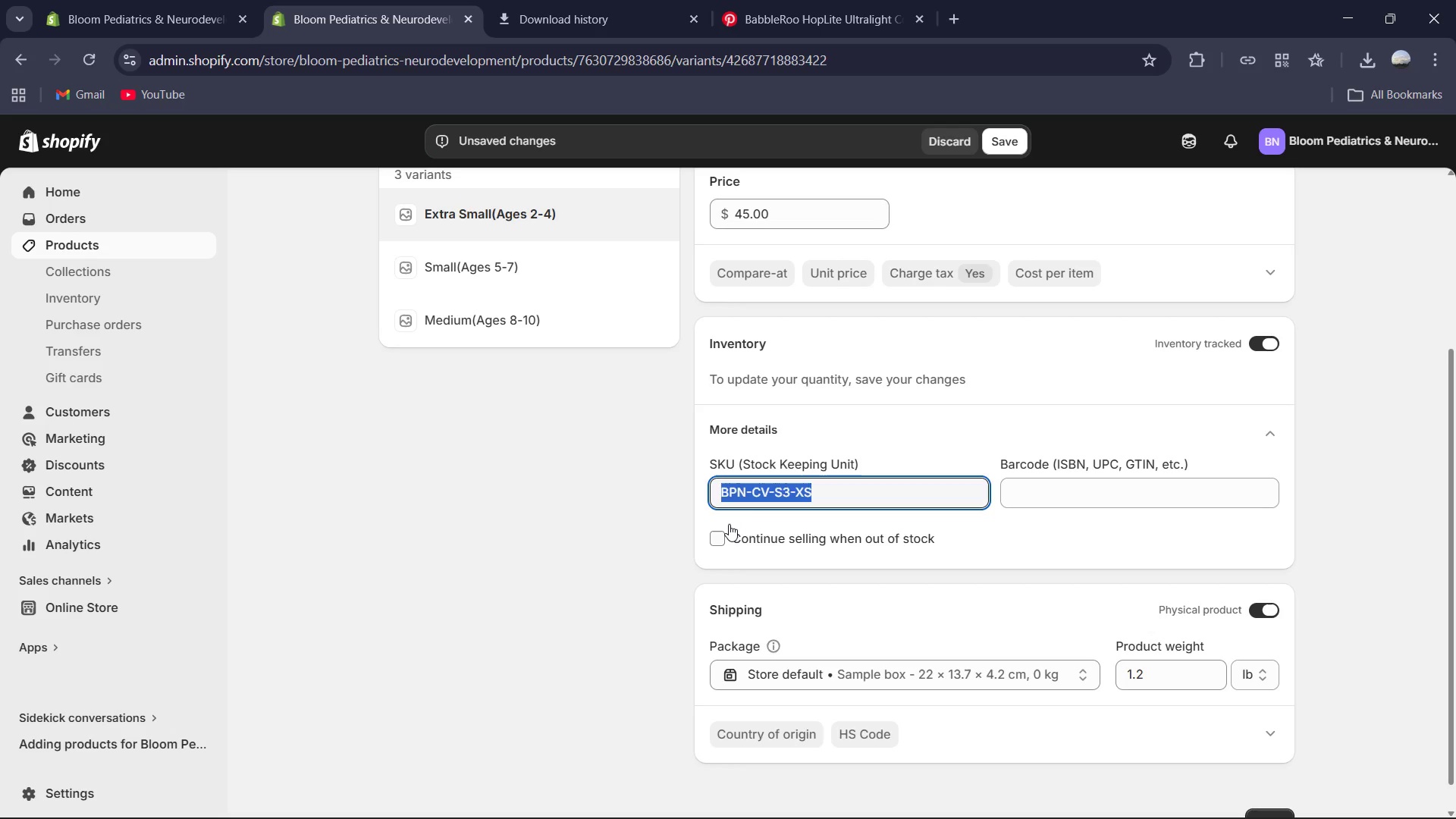 
key(Control+C)
 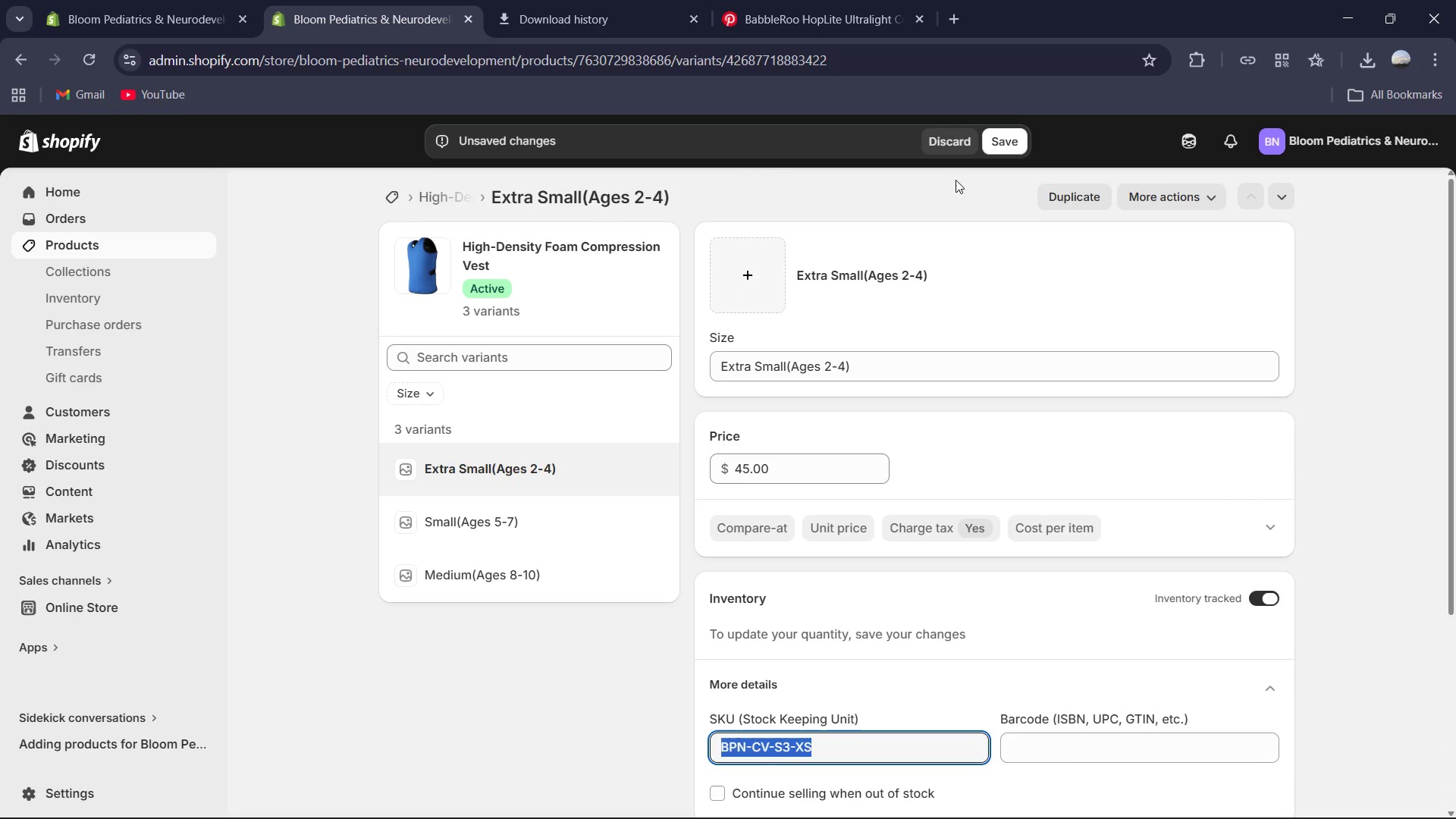 
left_click([1005, 137])
 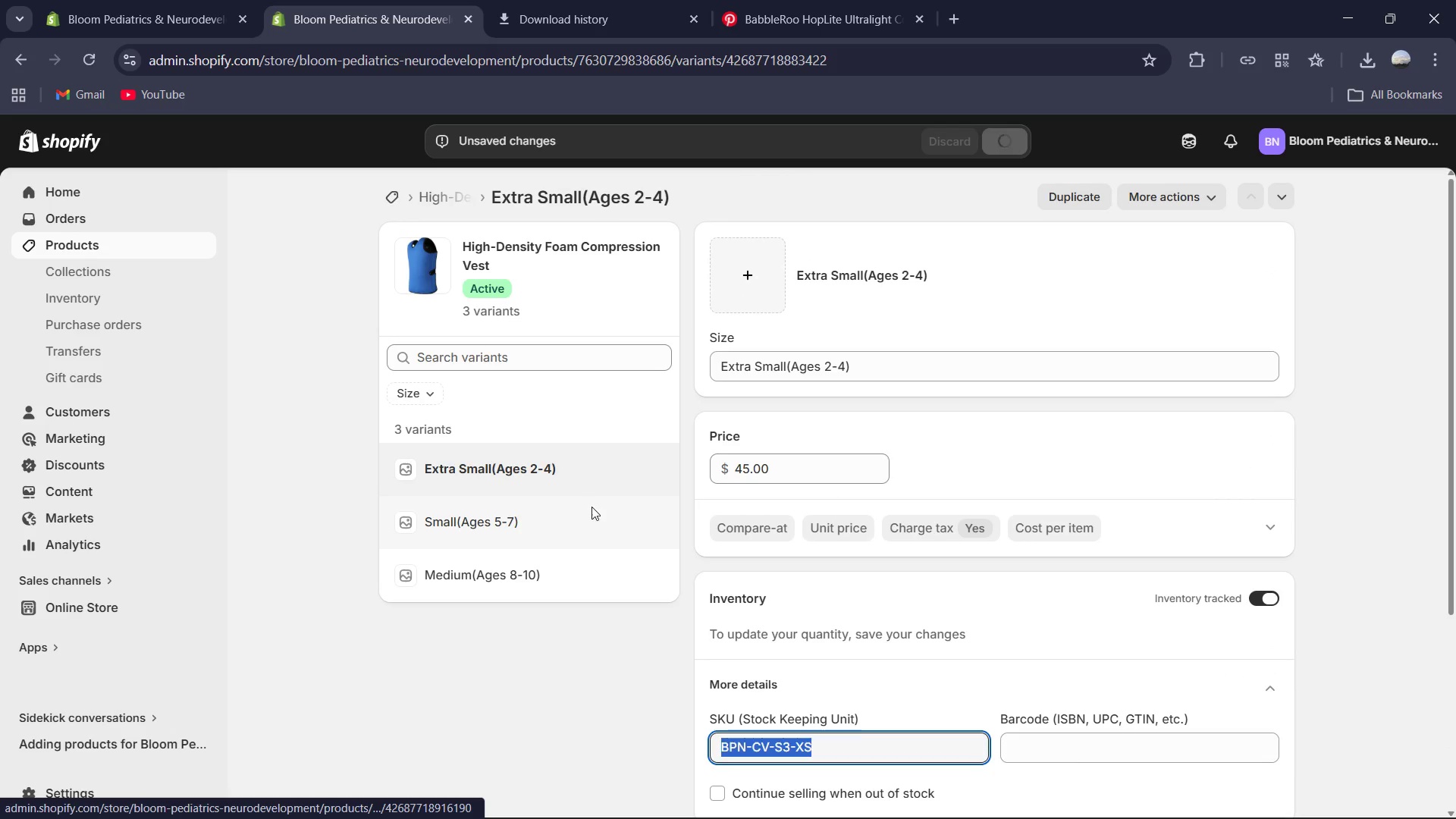 
left_click([558, 515])
 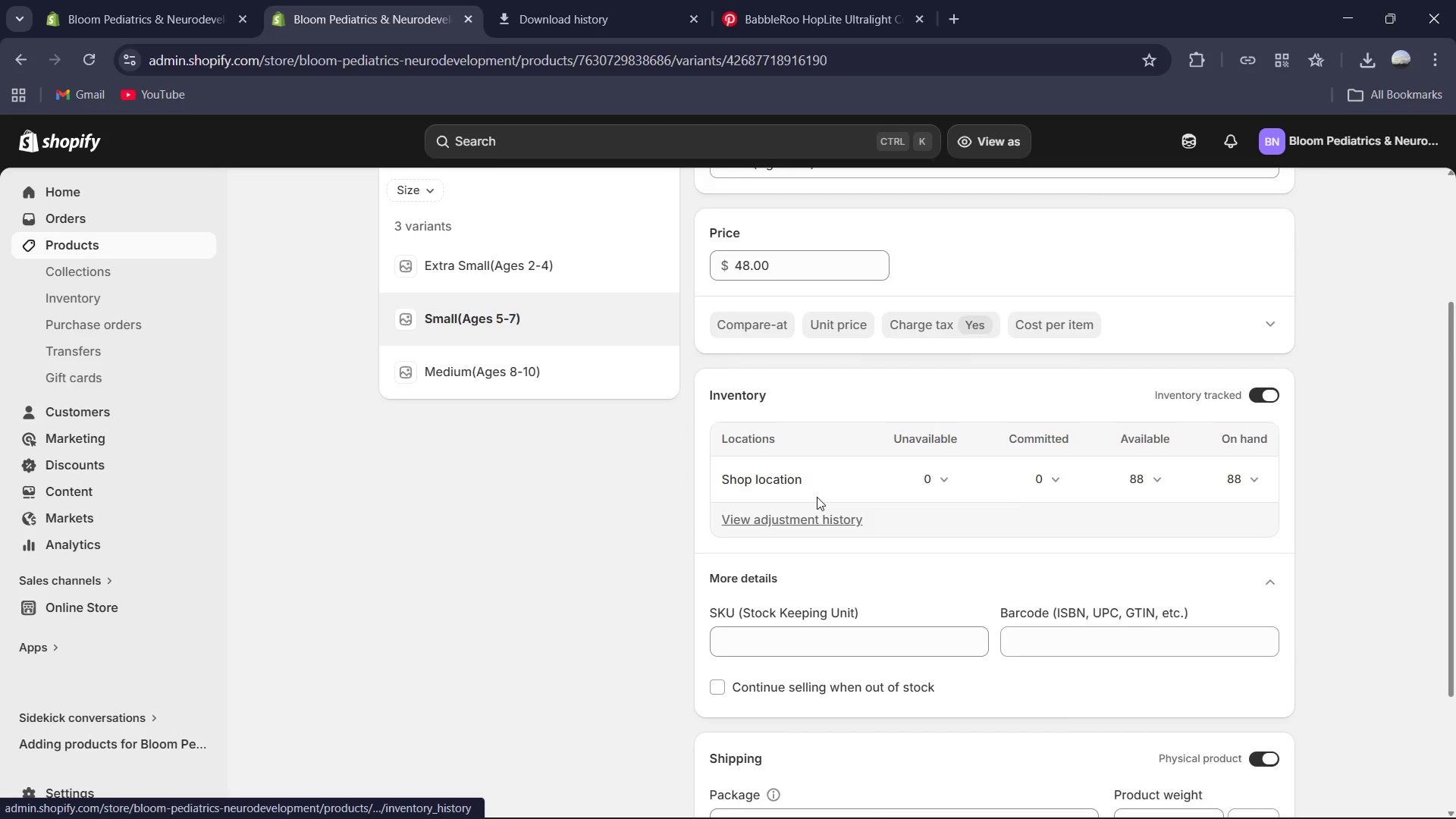 
wait(6.72)
 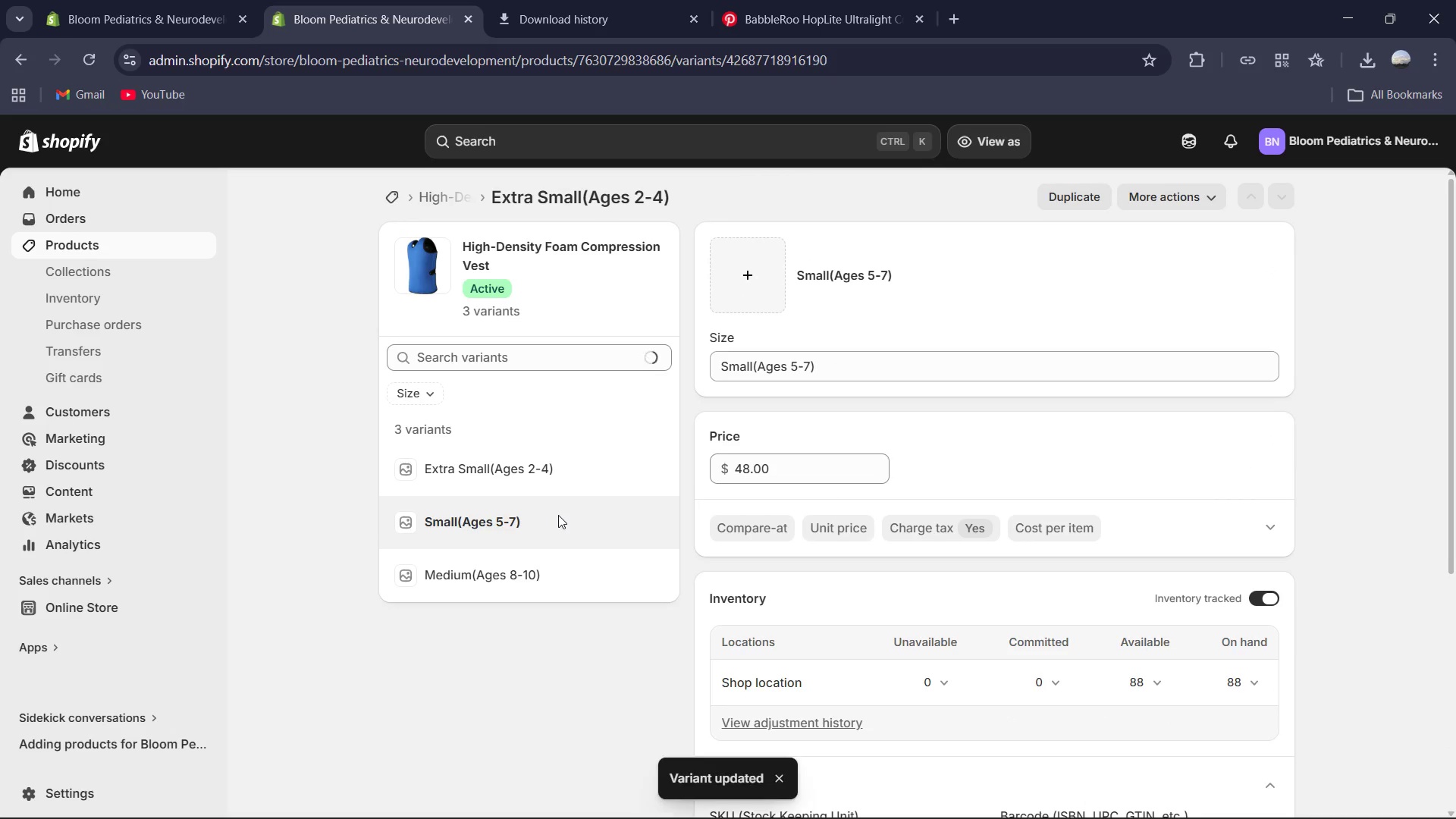 
left_click([808, 504])
 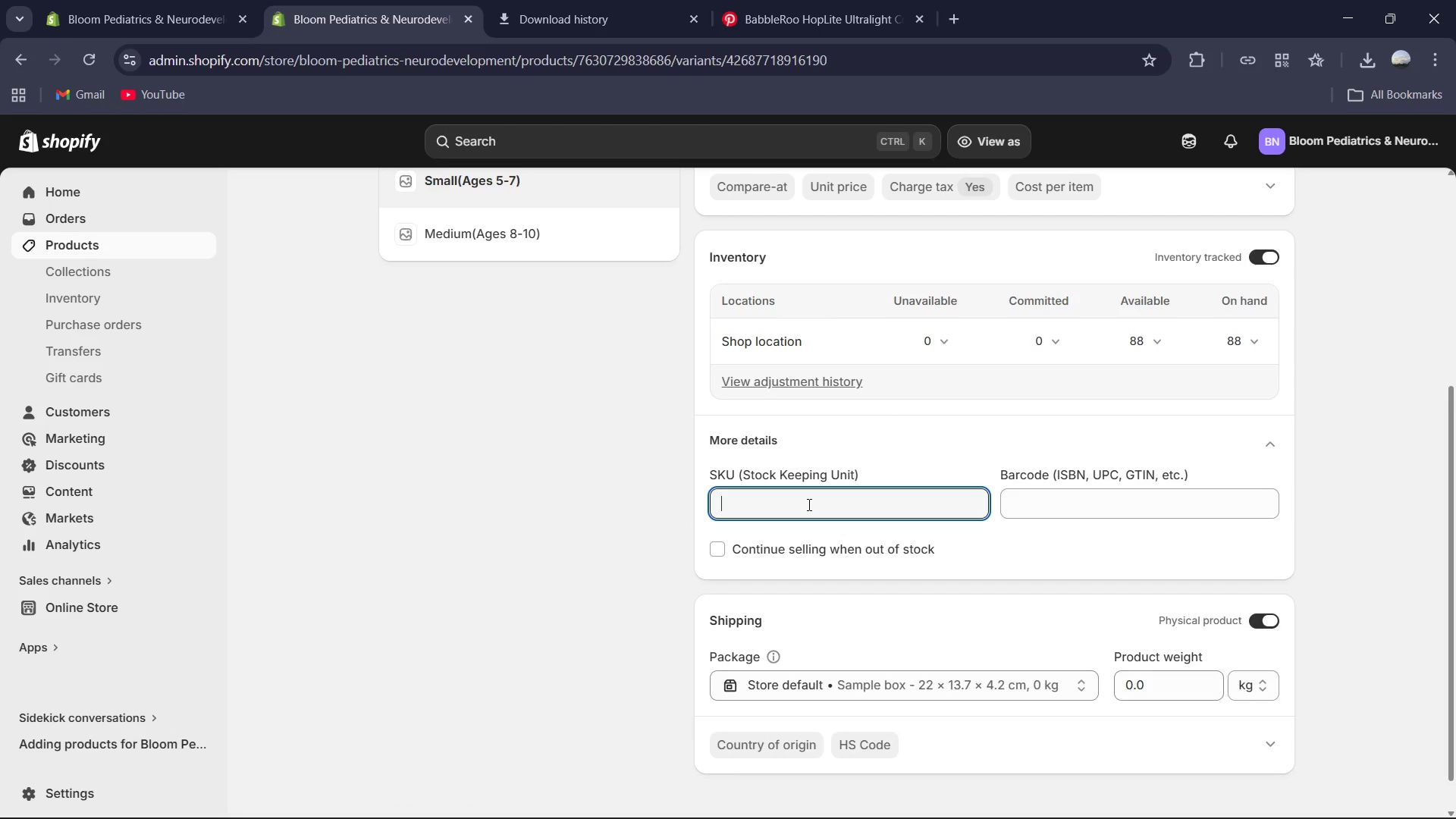 
left_click([808, 504])
 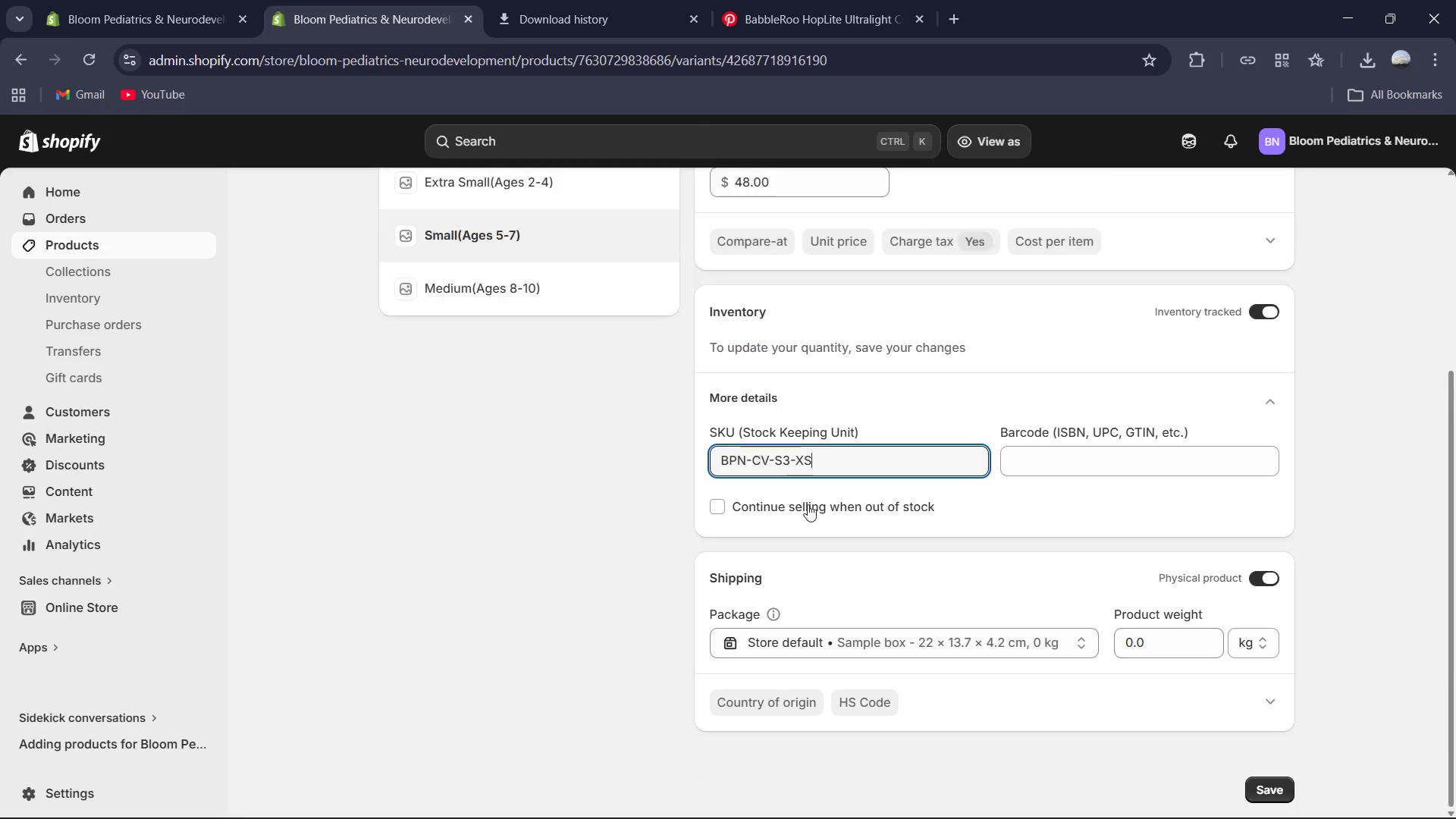 
key(Control+V)
 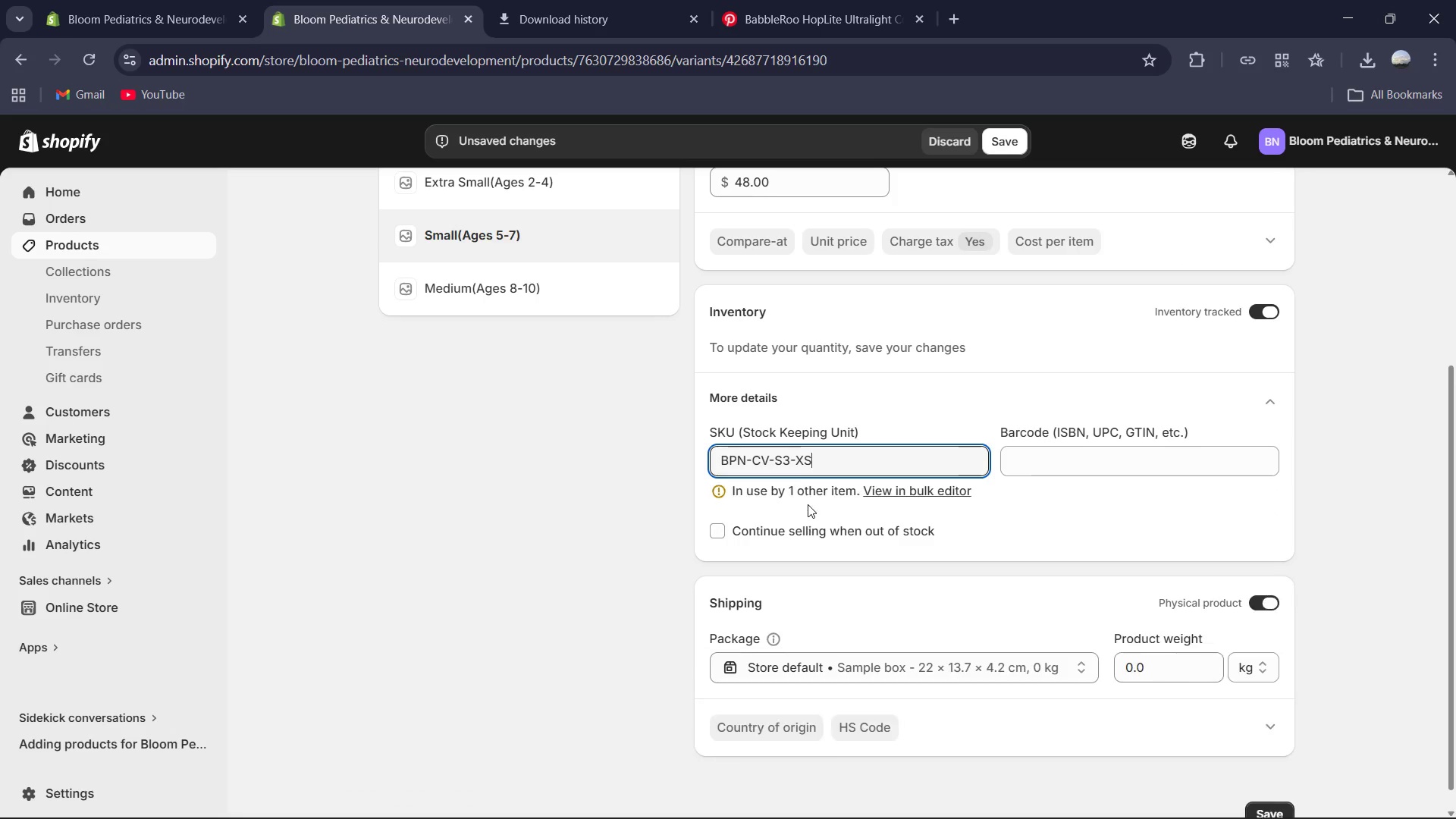 
key(Backspace)
key(Backspace)
type(SM)
 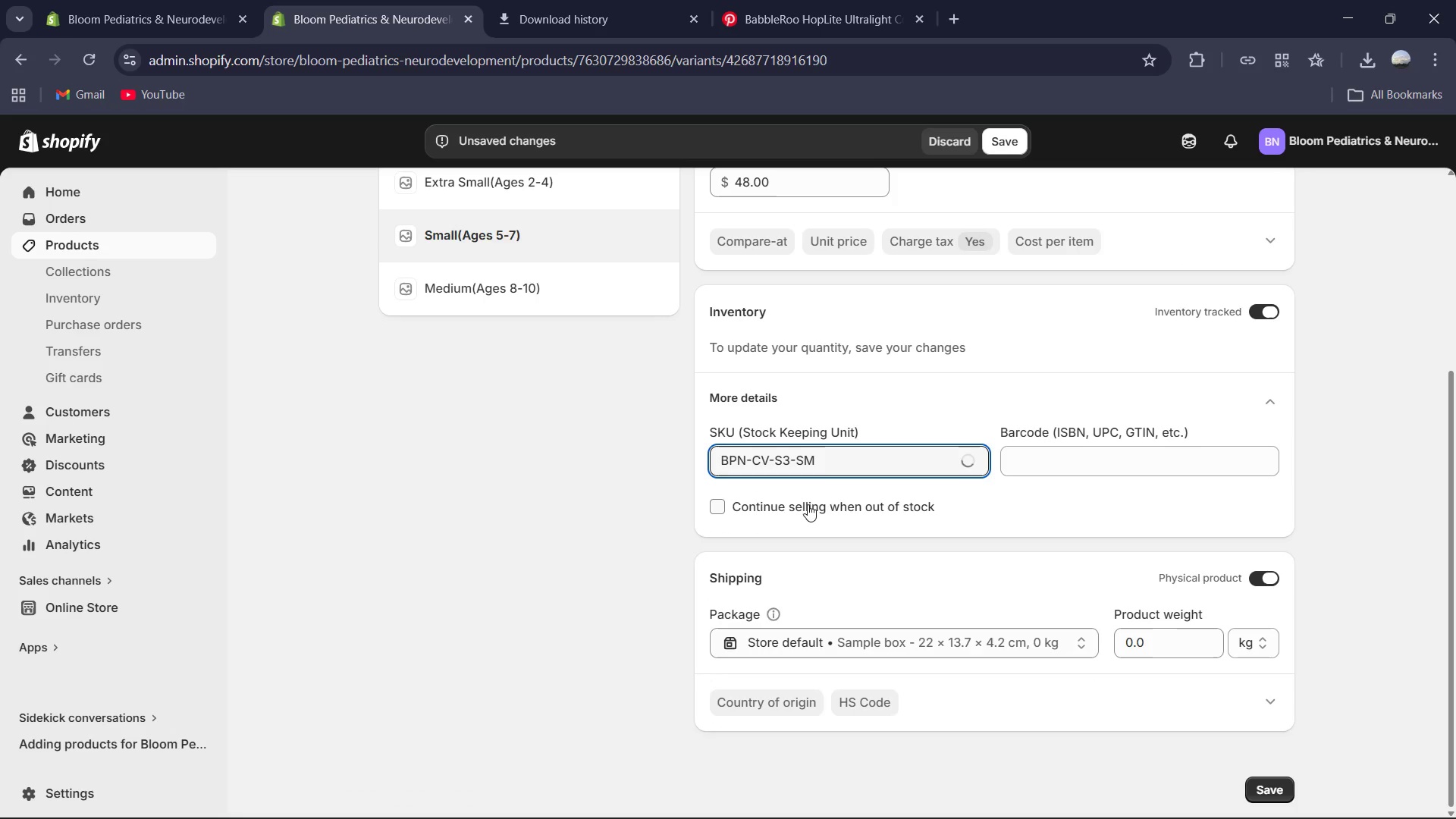 
left_click([1154, 650])
 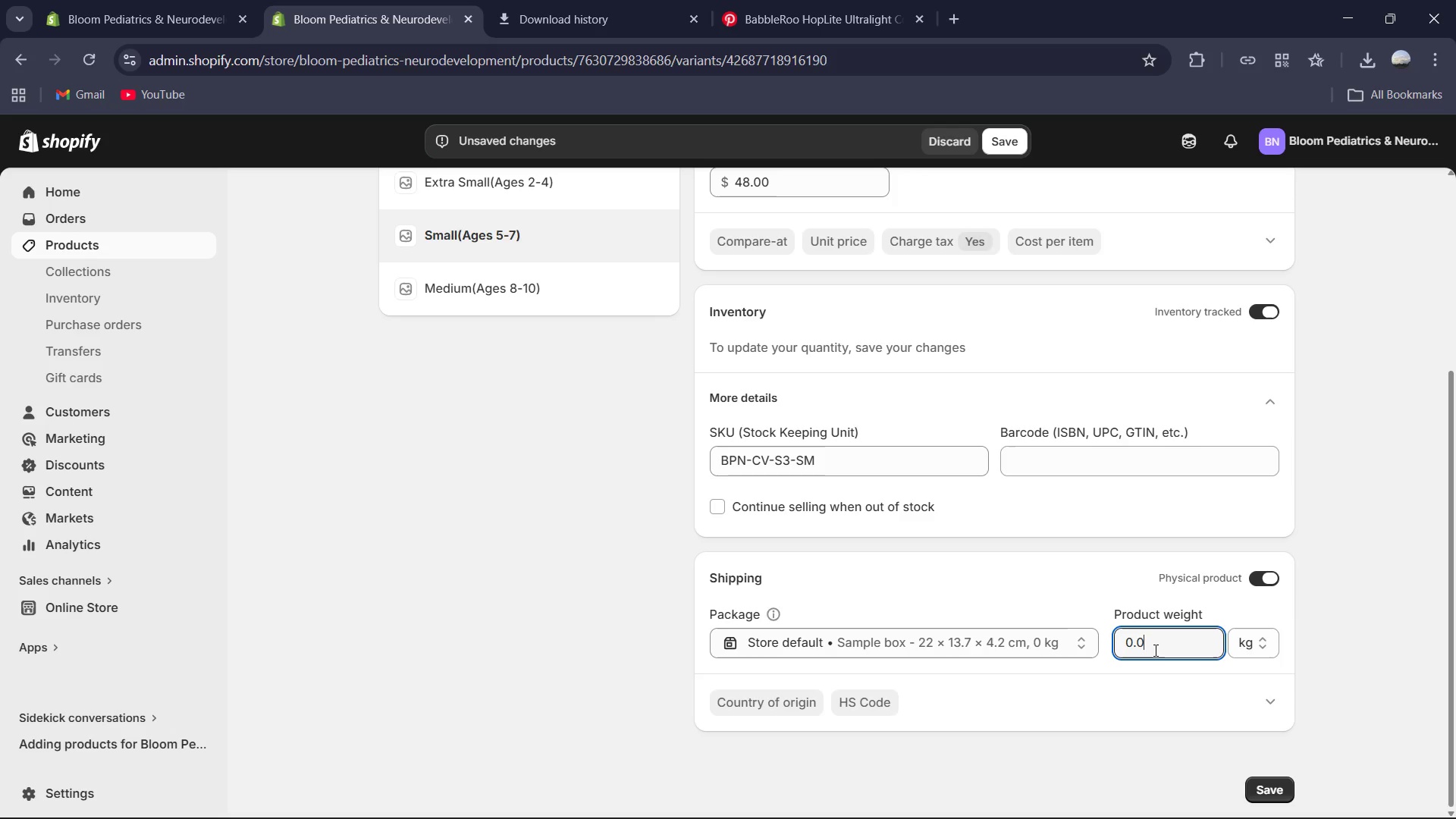 
key(Control+ControlLeft)
 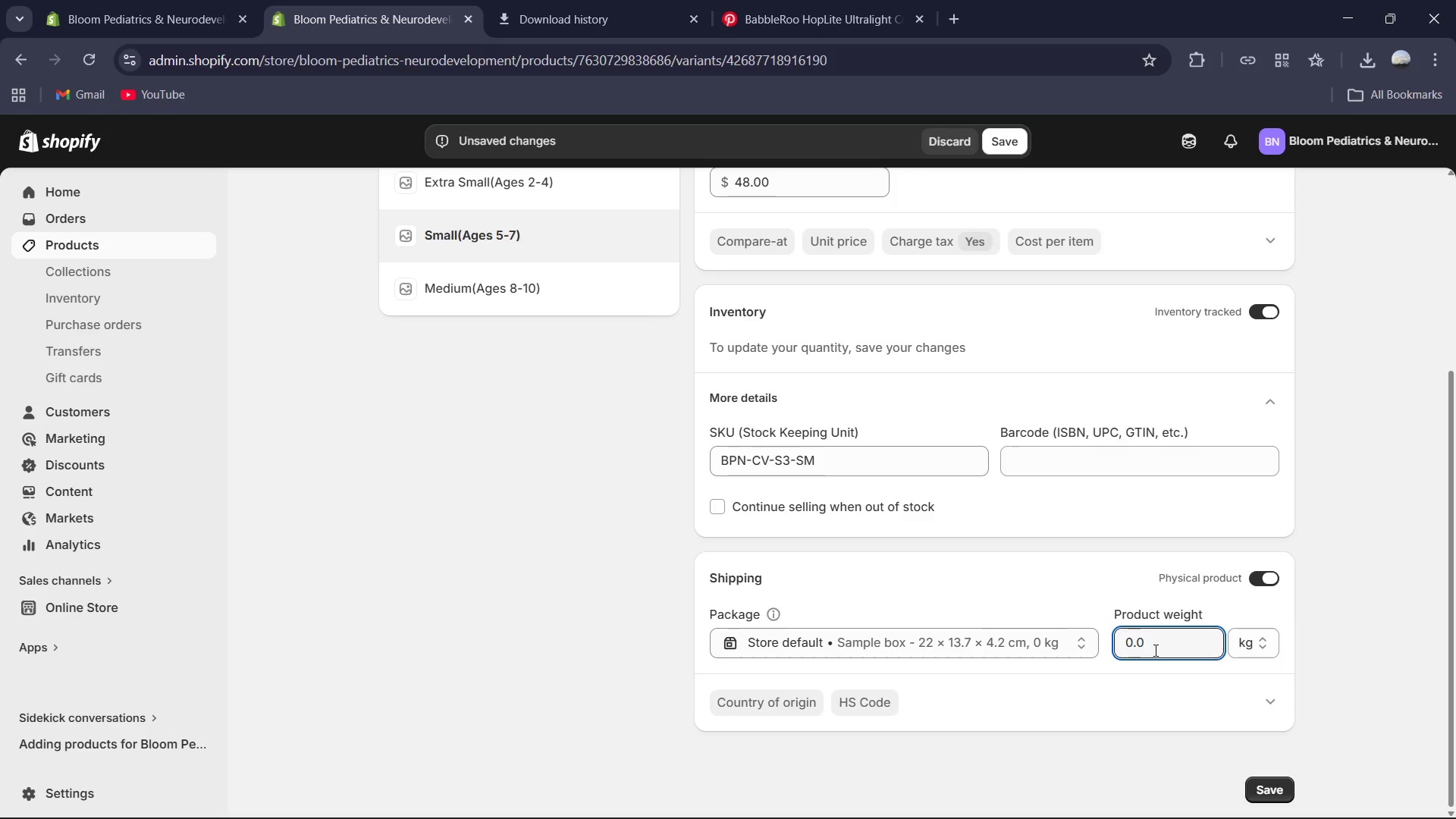 
key(Control+A)
 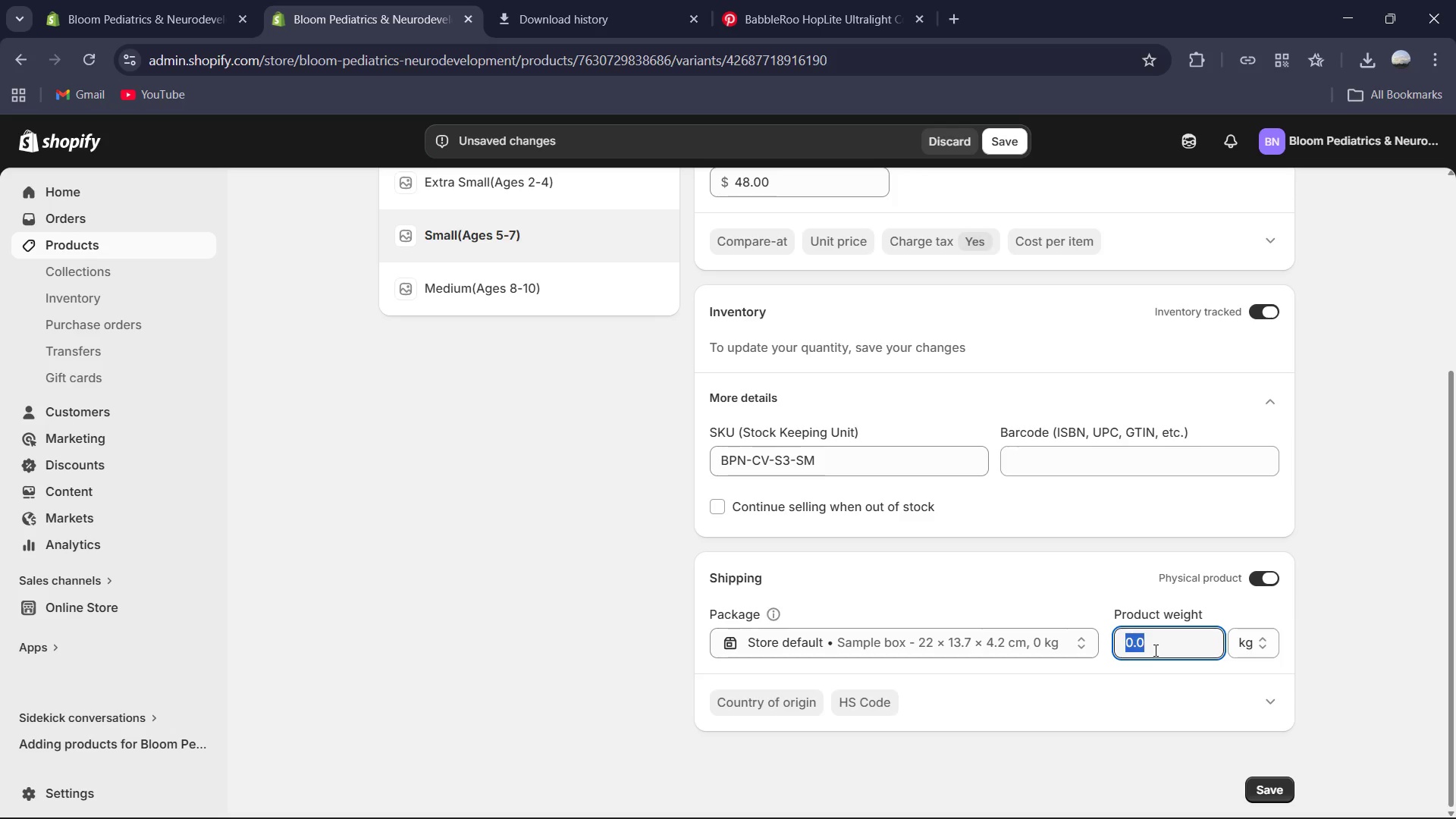 
key(Numpad1)
 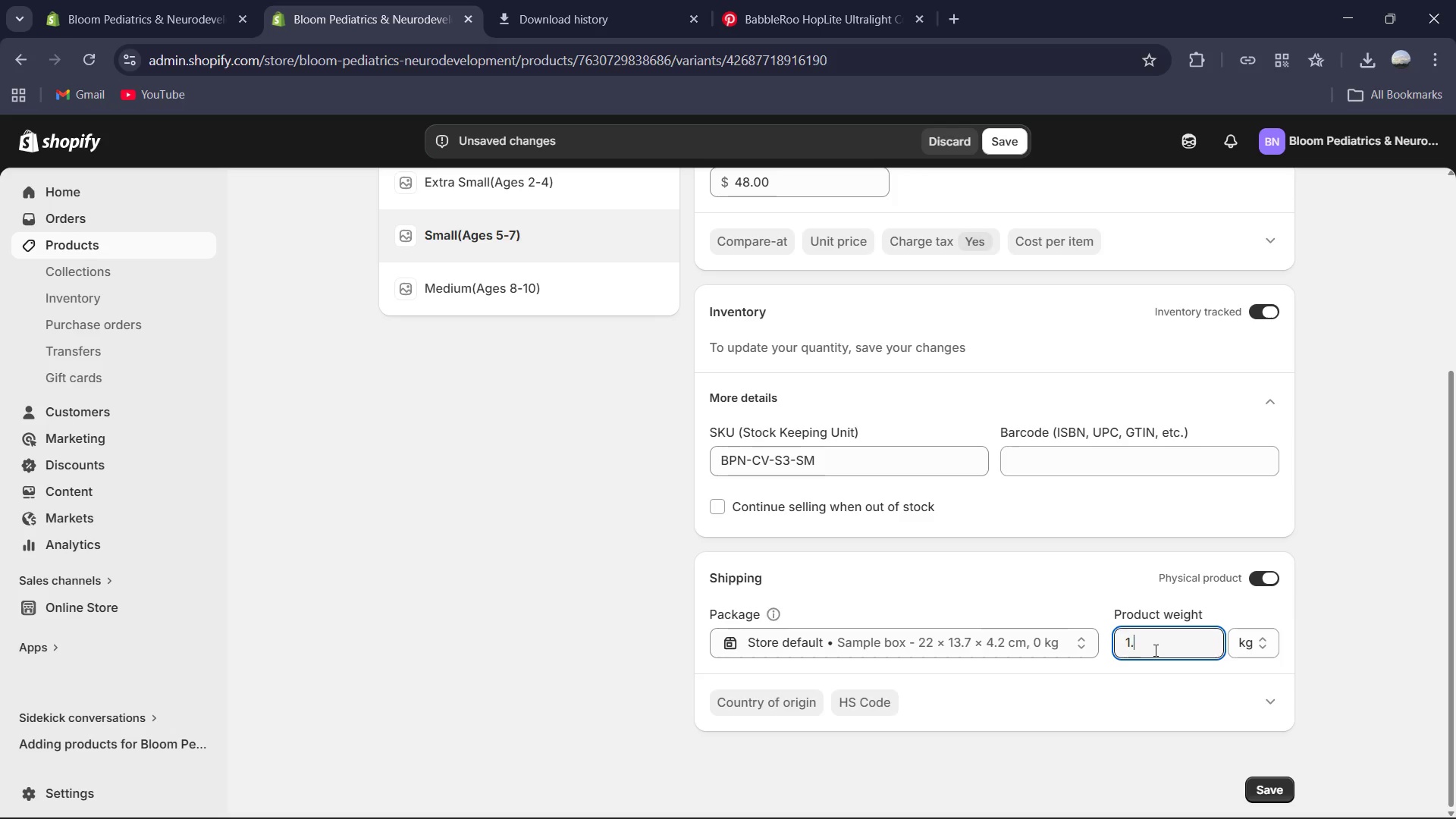 
key(NumpadDecimal)
 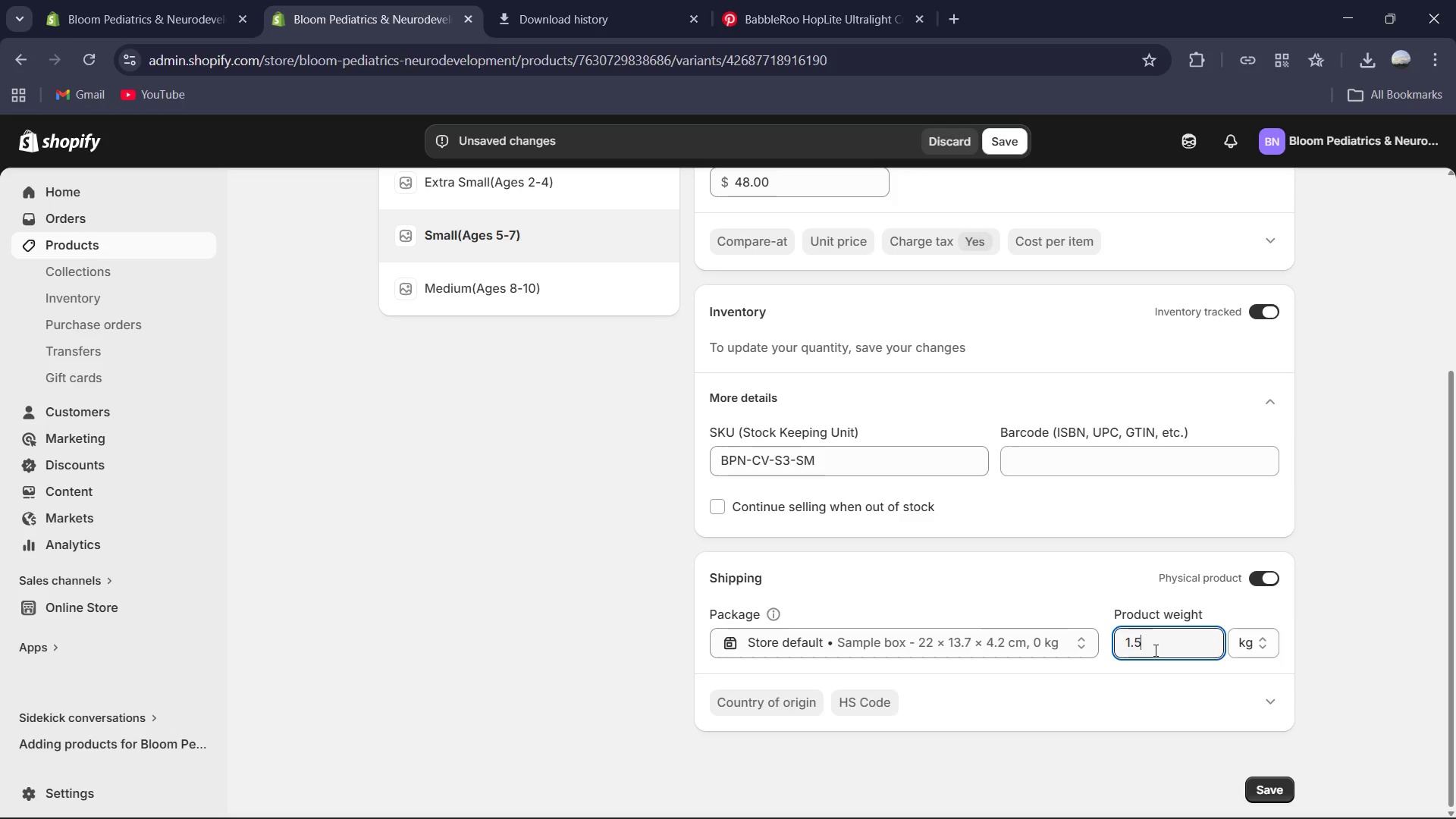 
key(Numpad5)
 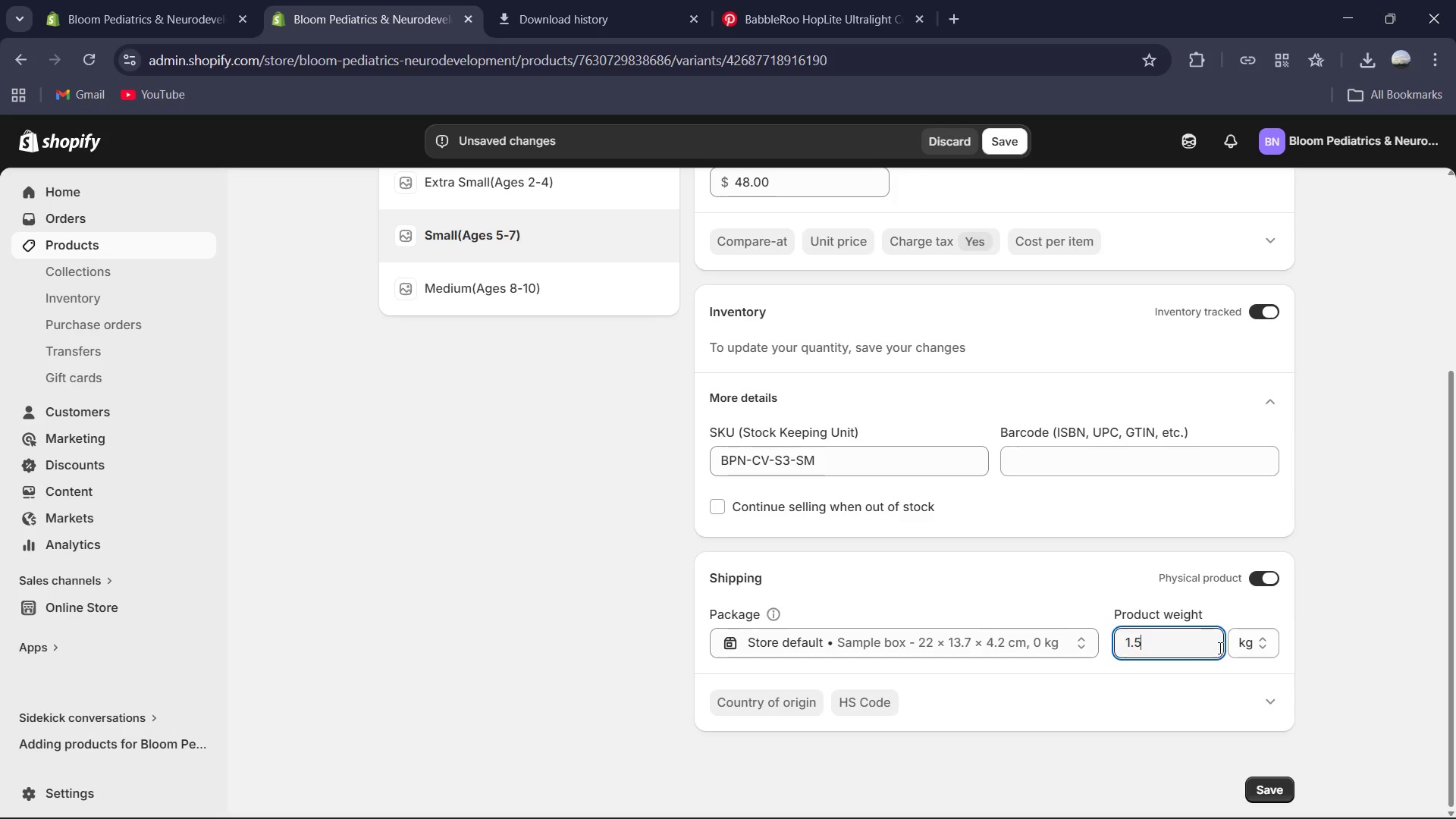 
left_click([1243, 650])
 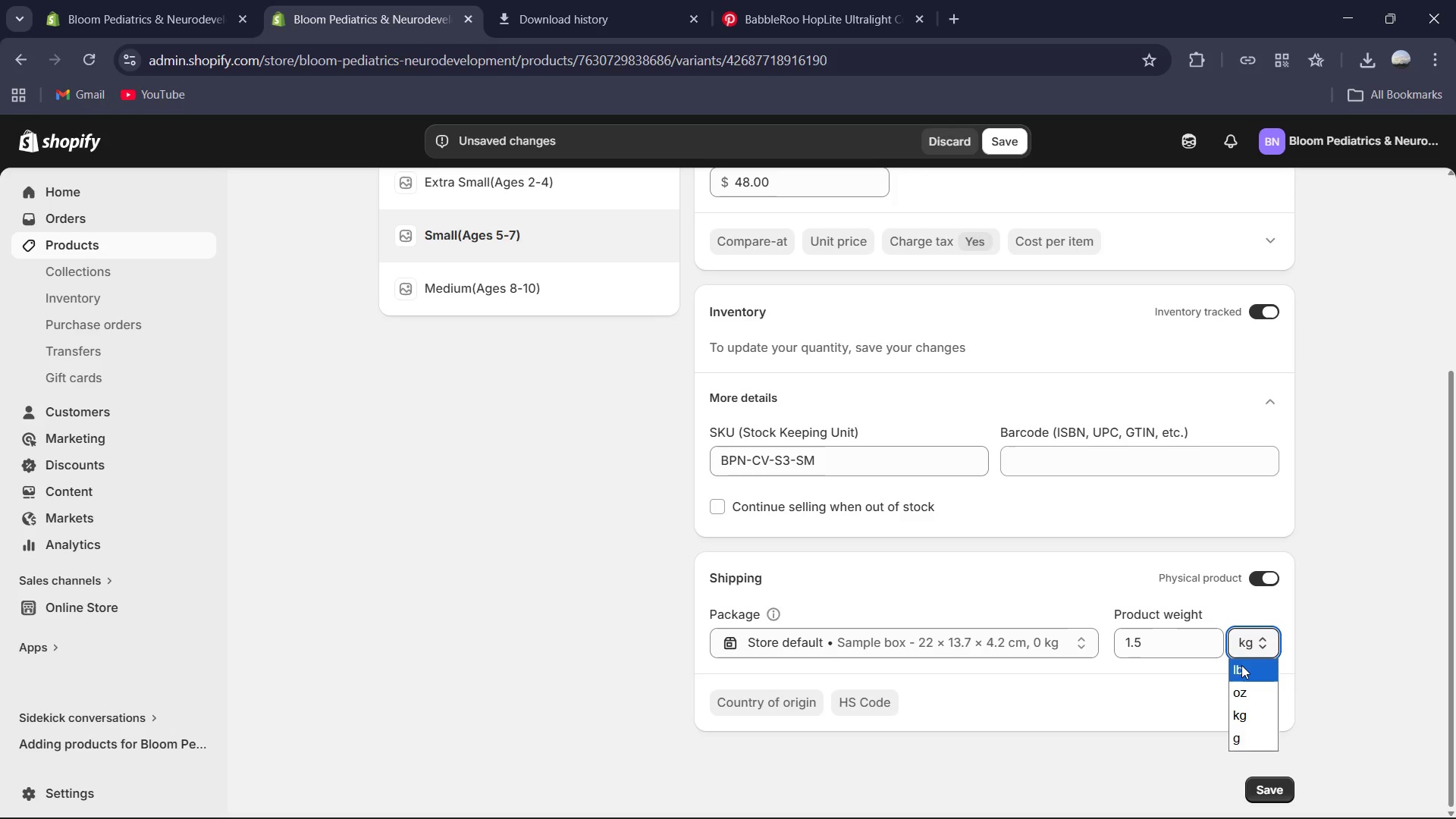 
left_click([1241, 665])
 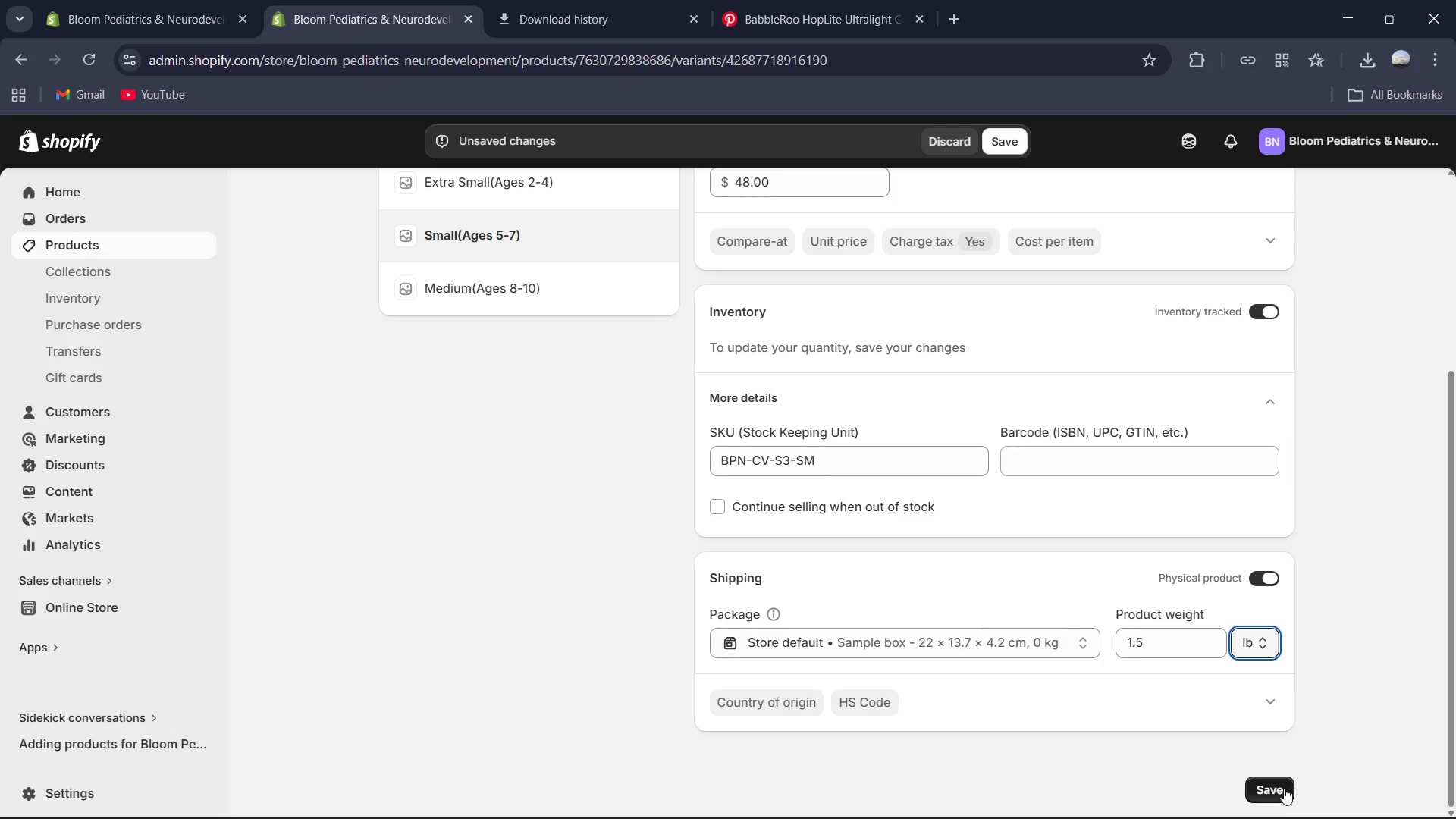 
left_click([1278, 788])
 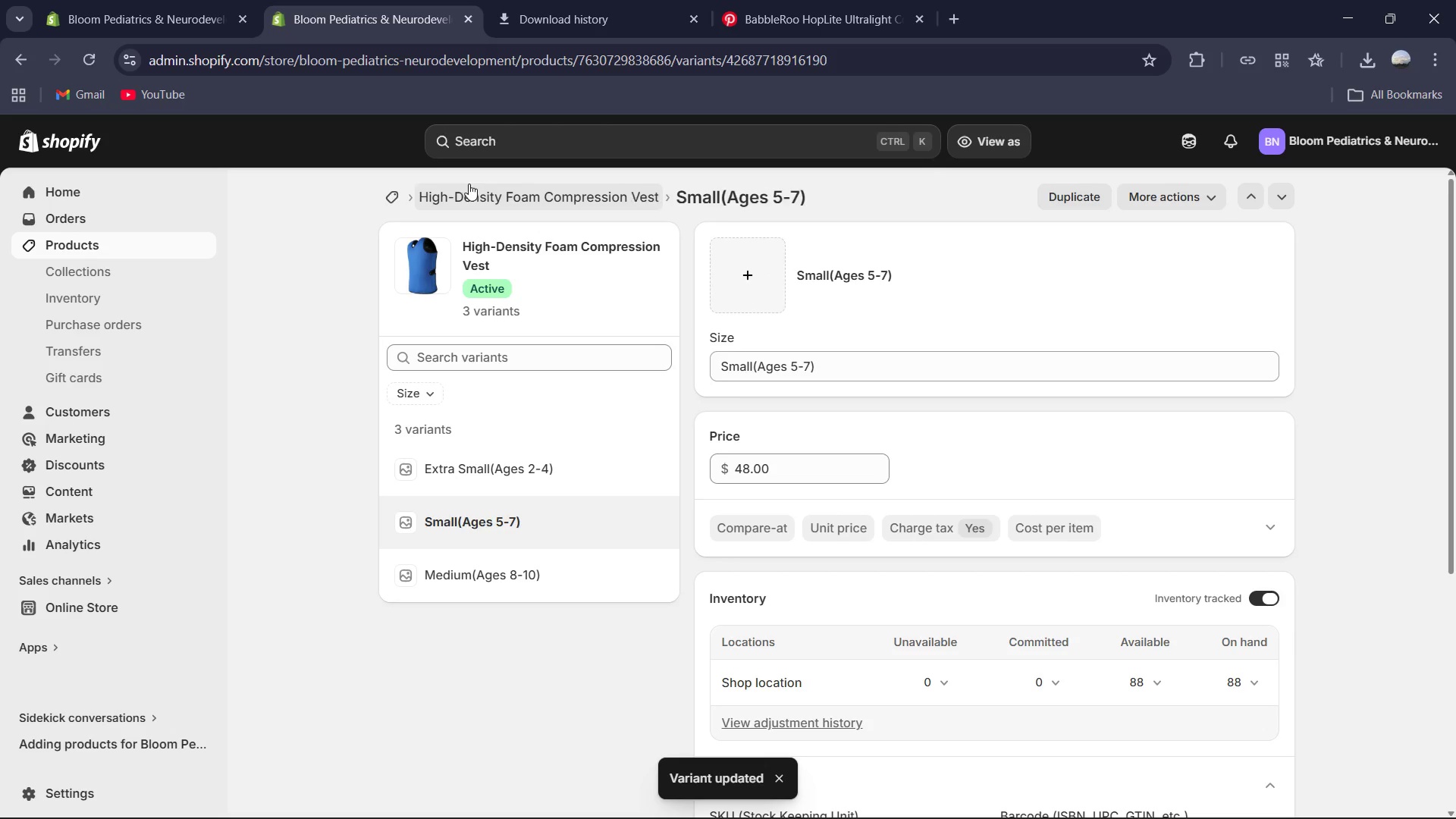 
wait(5.91)
 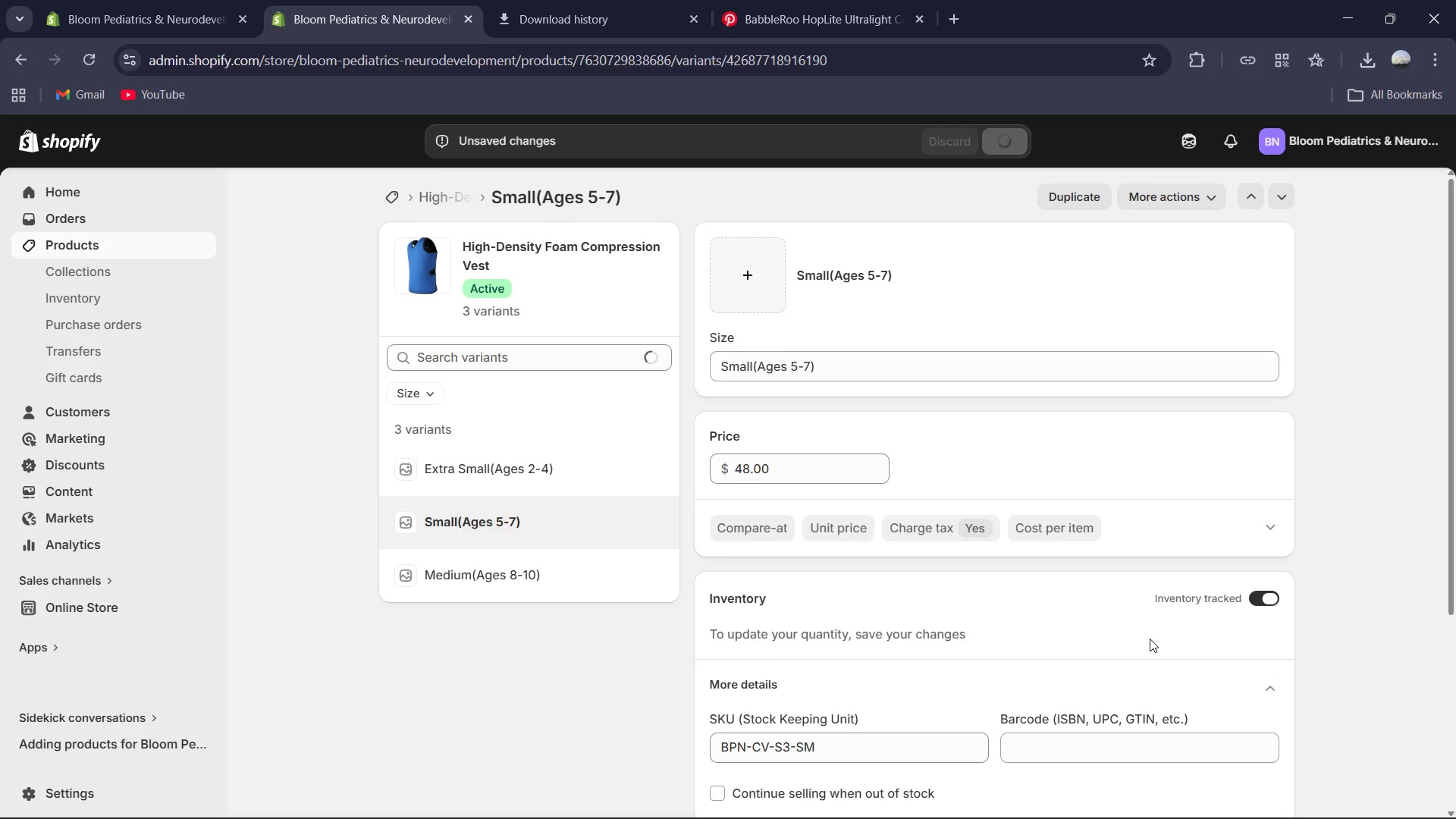 
left_click([484, 571])
 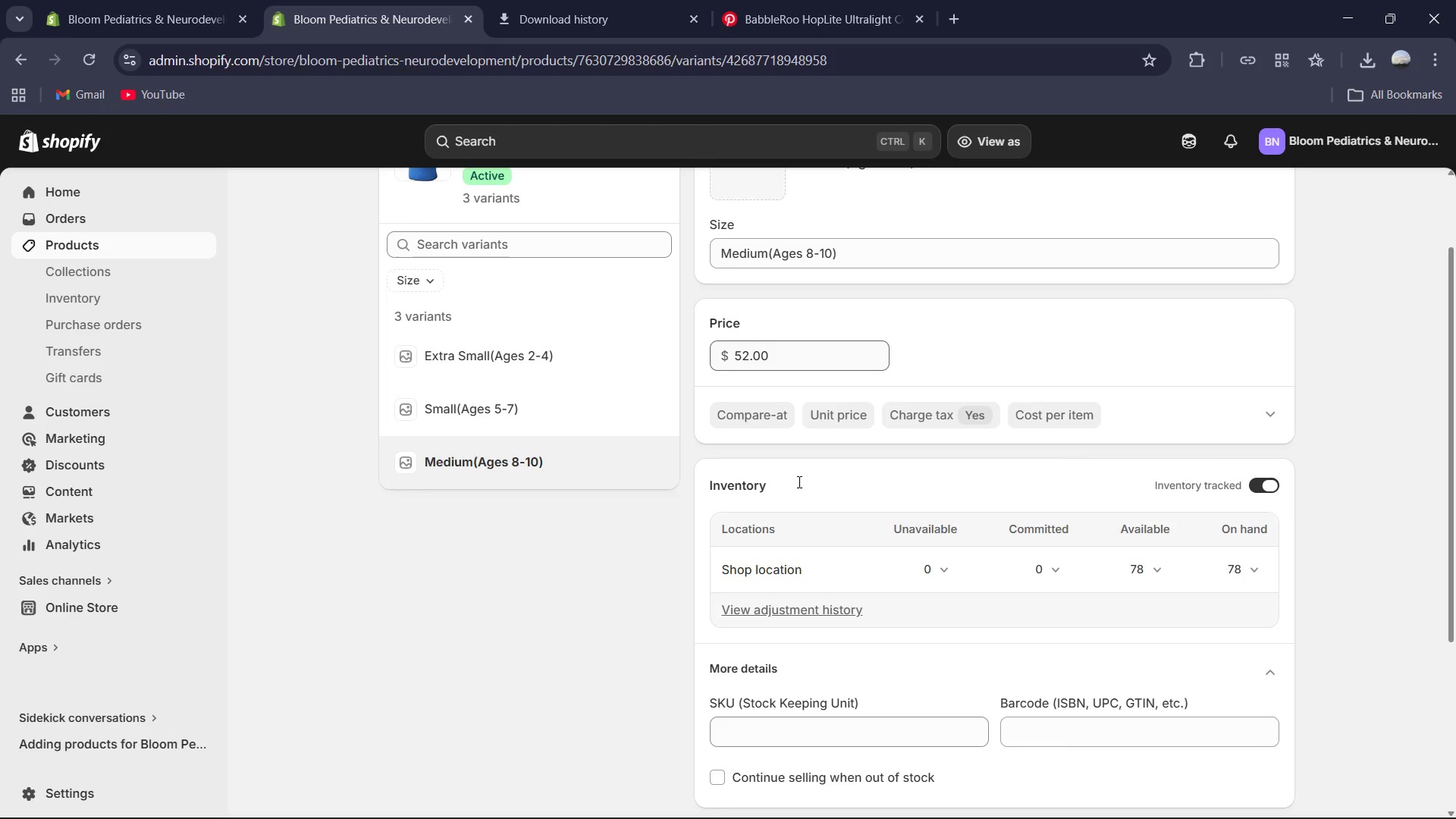 
left_click([813, 724])
 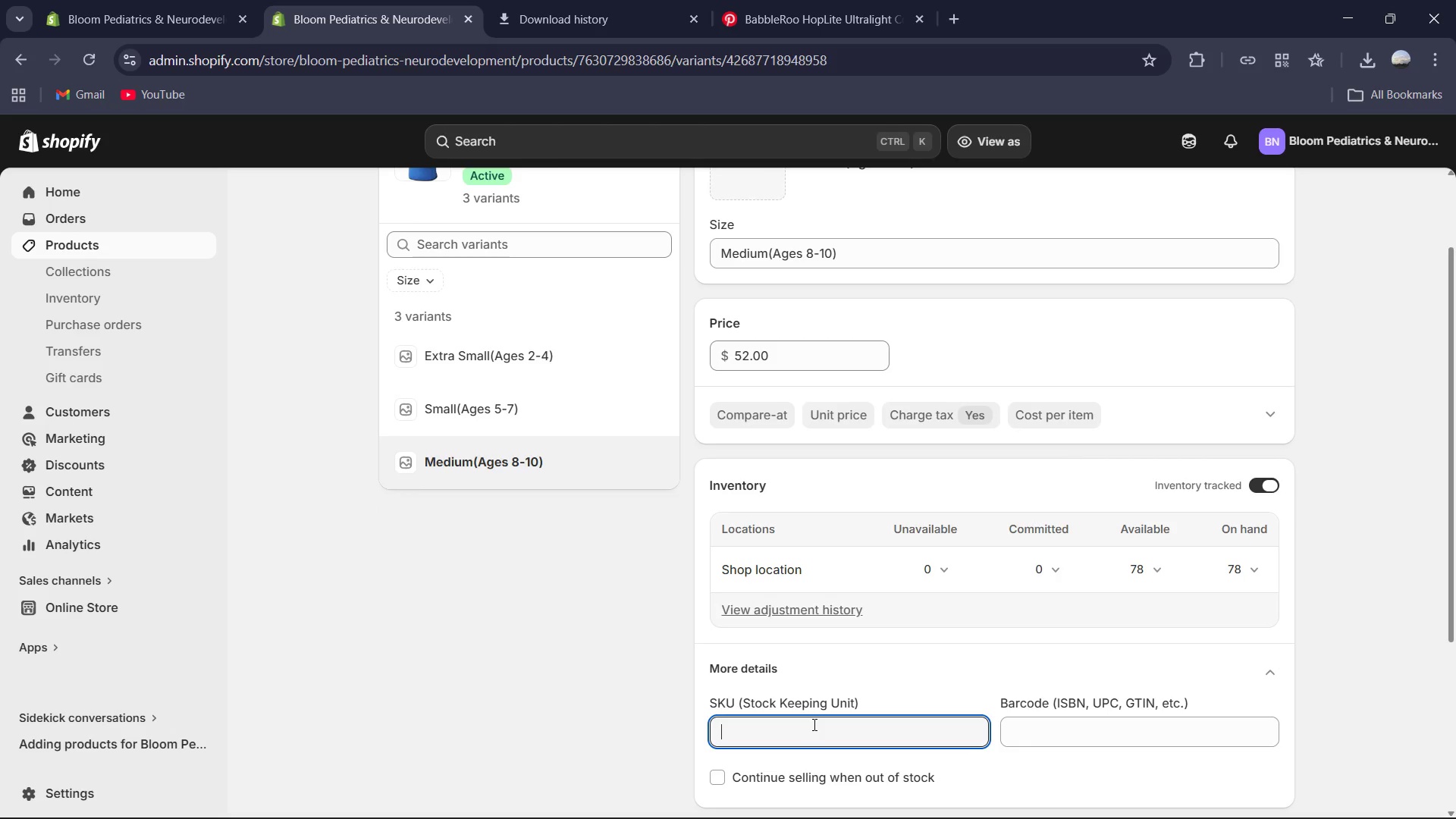 
key(Control+V)
 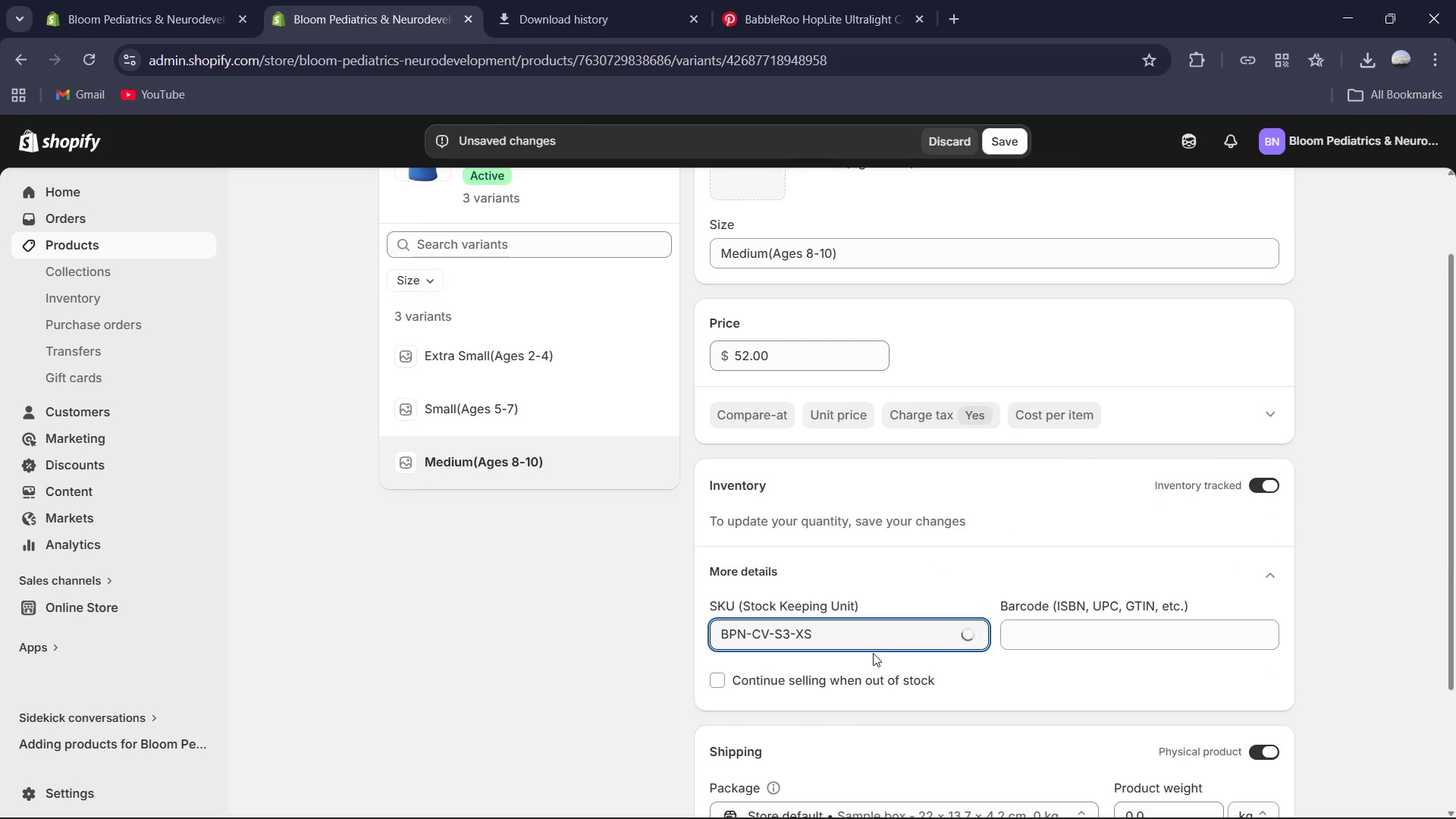 
key(Backspace)
key(Backspace)
type(MD)
 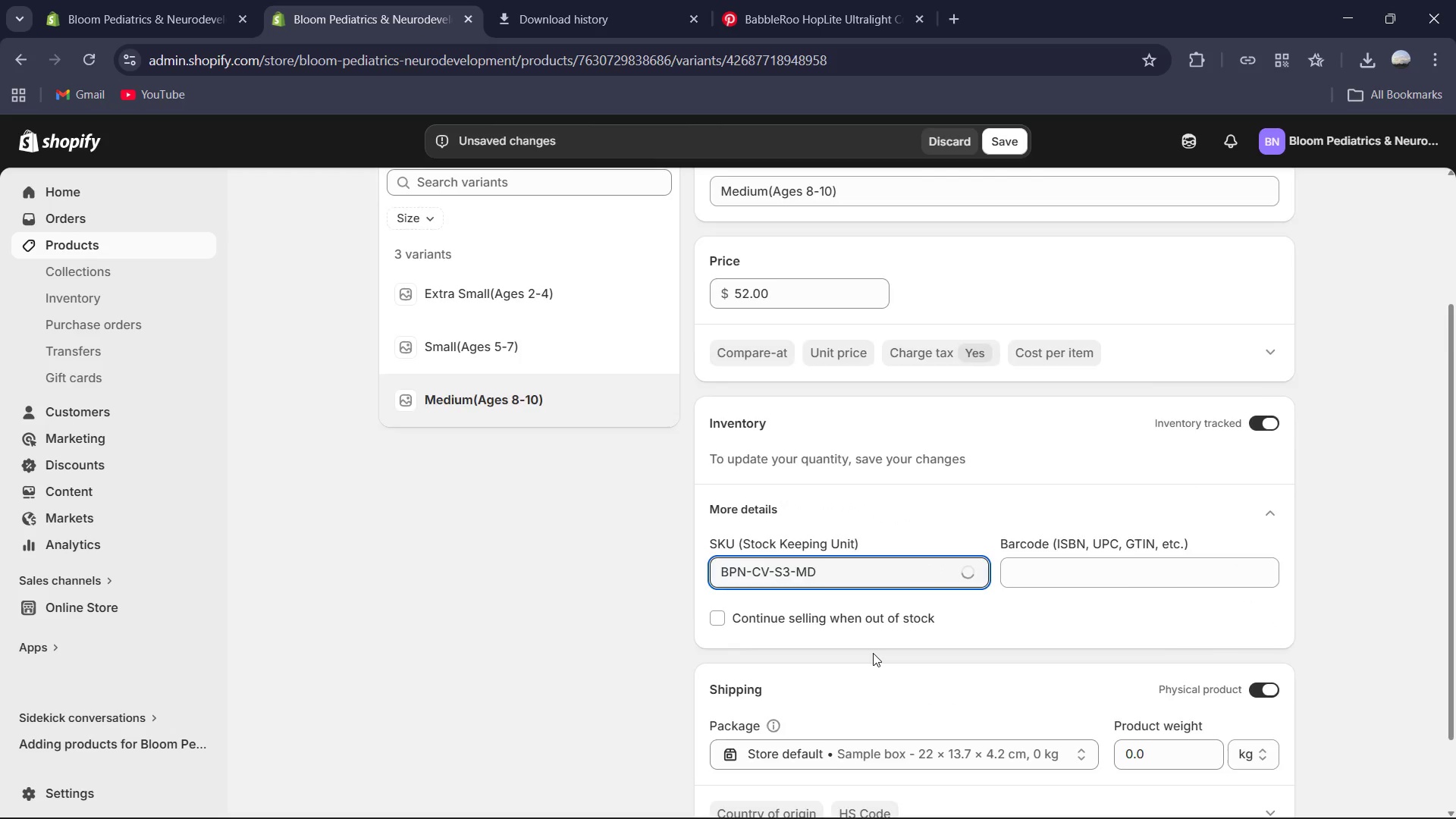 
left_click([1185, 651])
 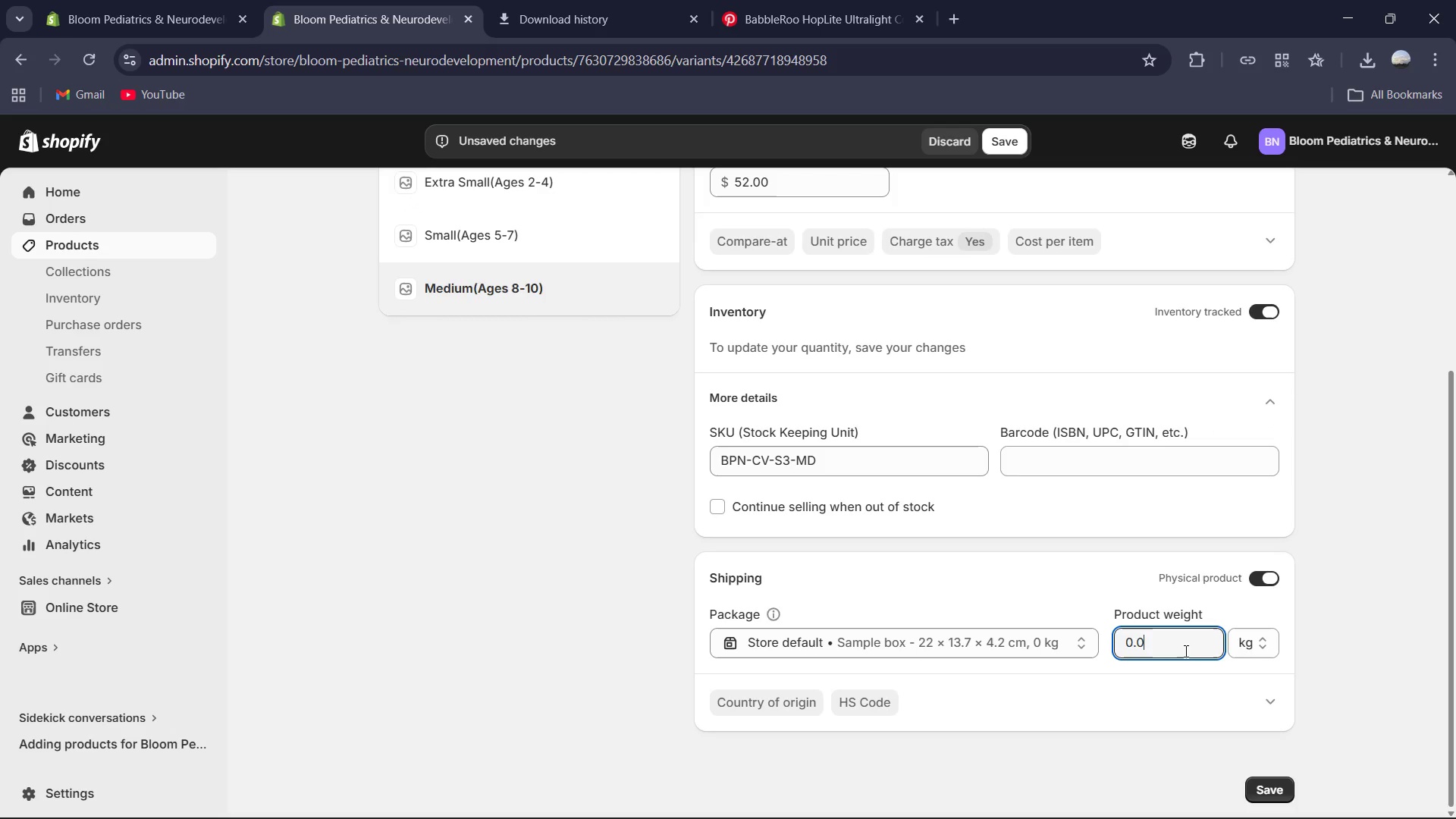 
key(Control+A)
 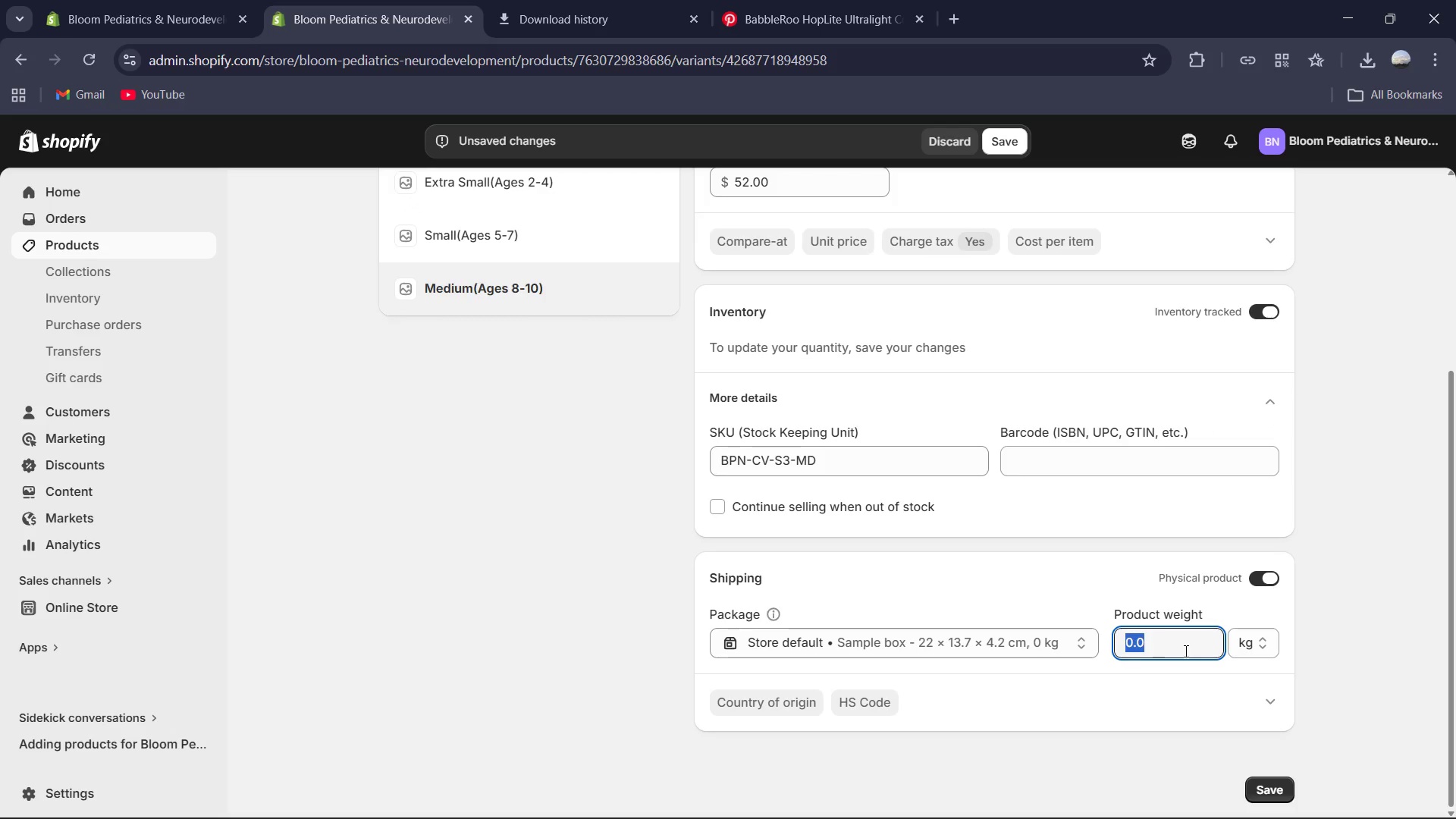 
key(Numpad1)
 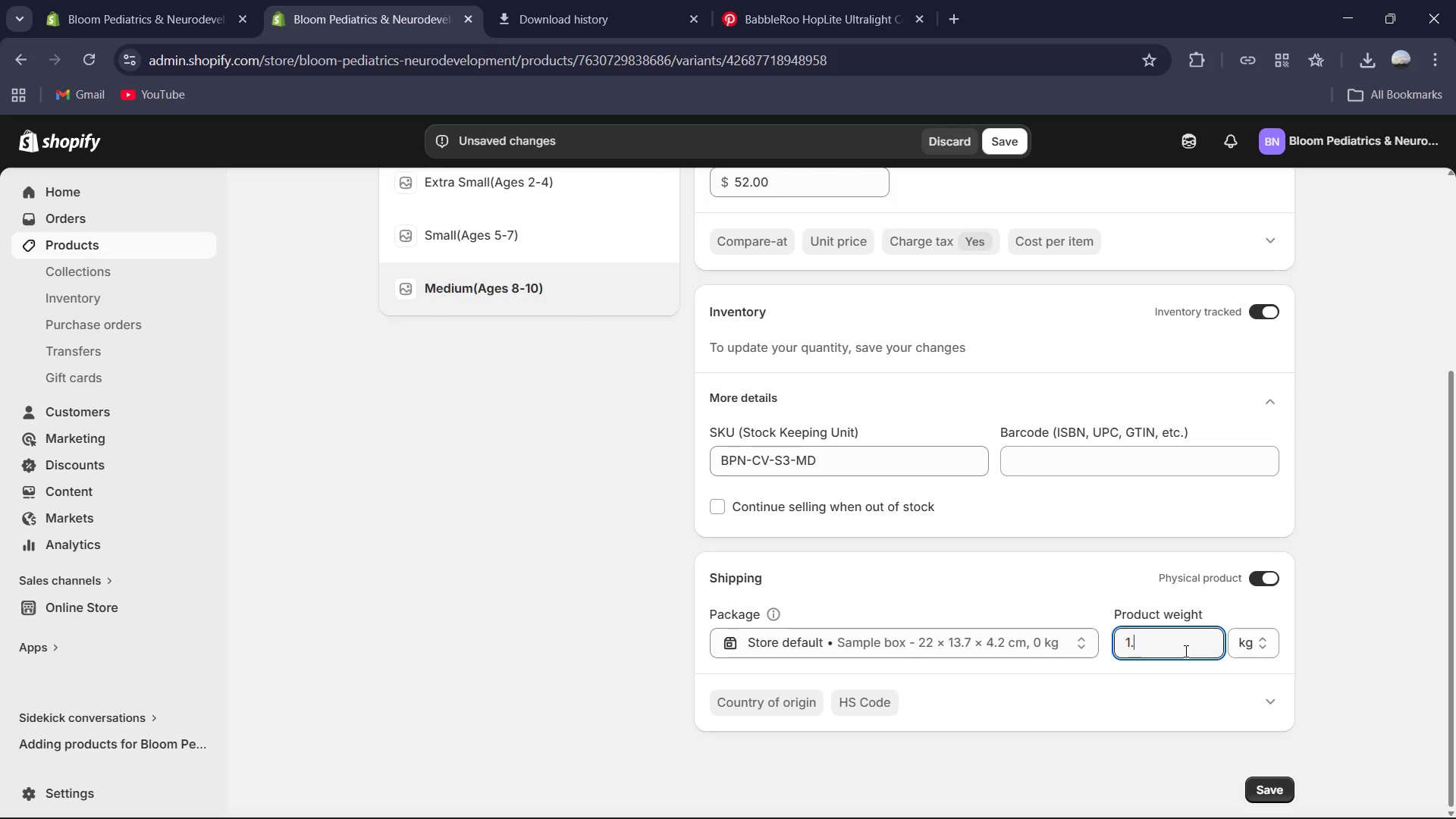 
key(NumpadDecimal)
 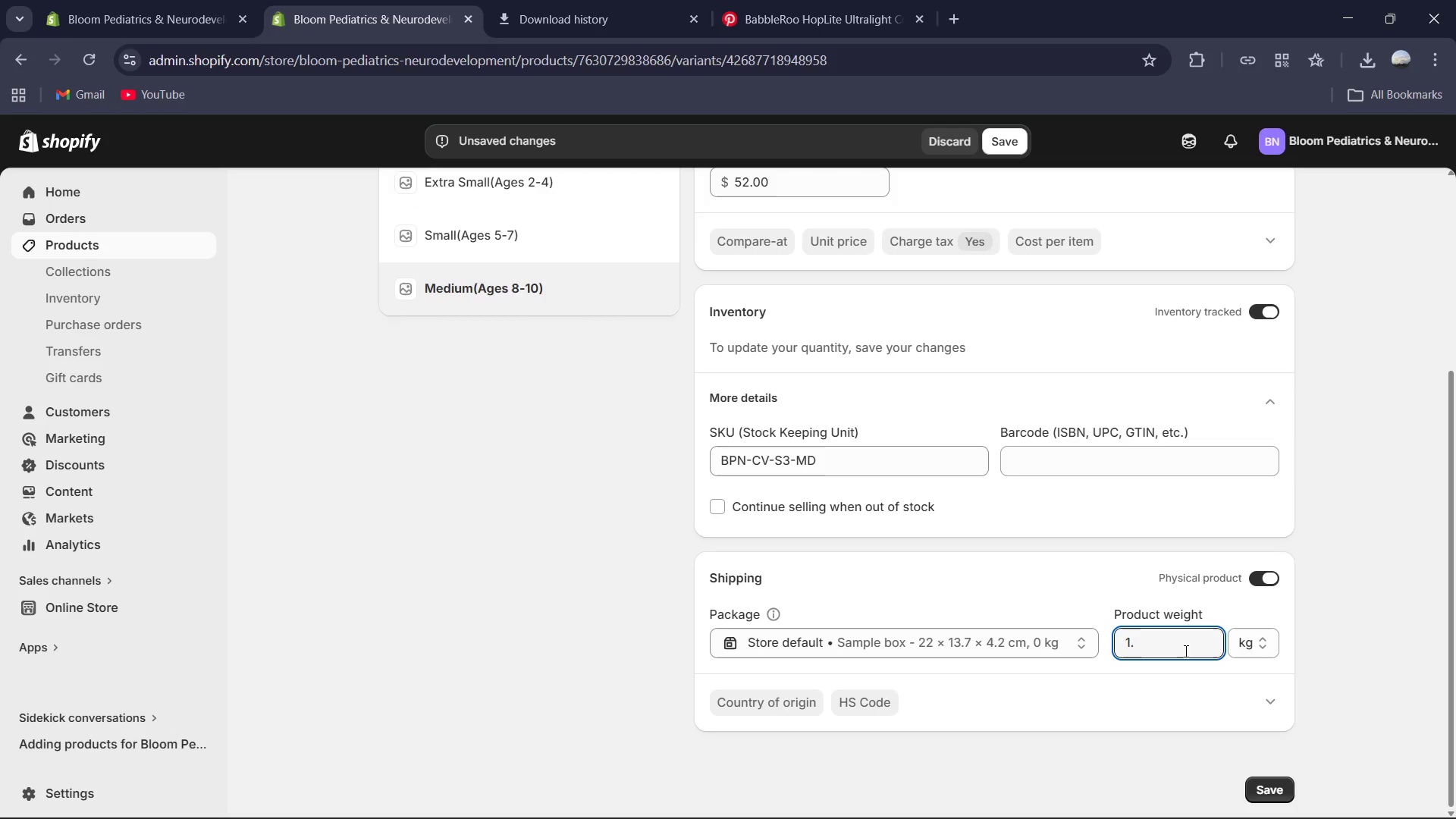 
key(NumpadDecimal)
 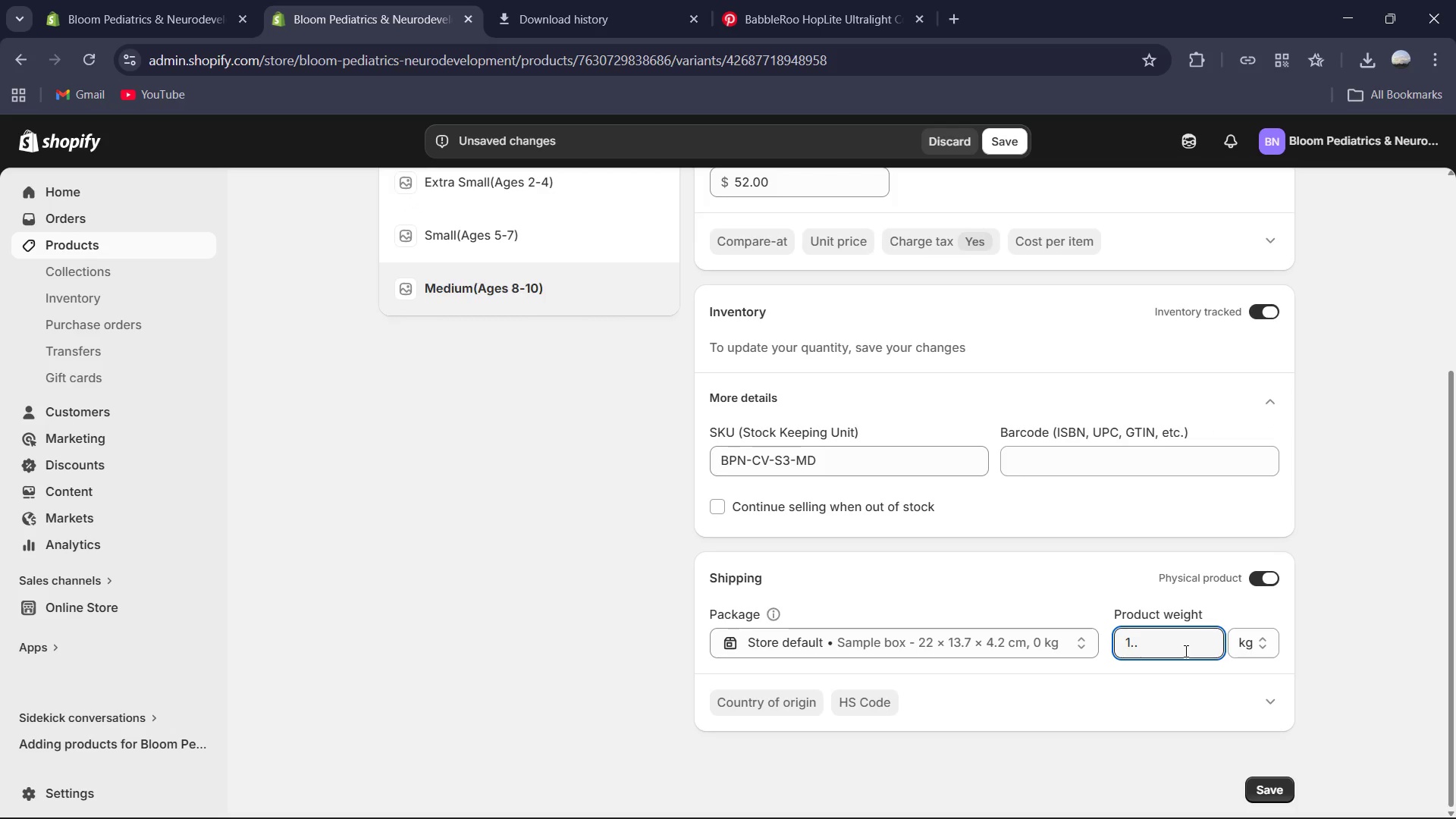 
key(Backspace)
 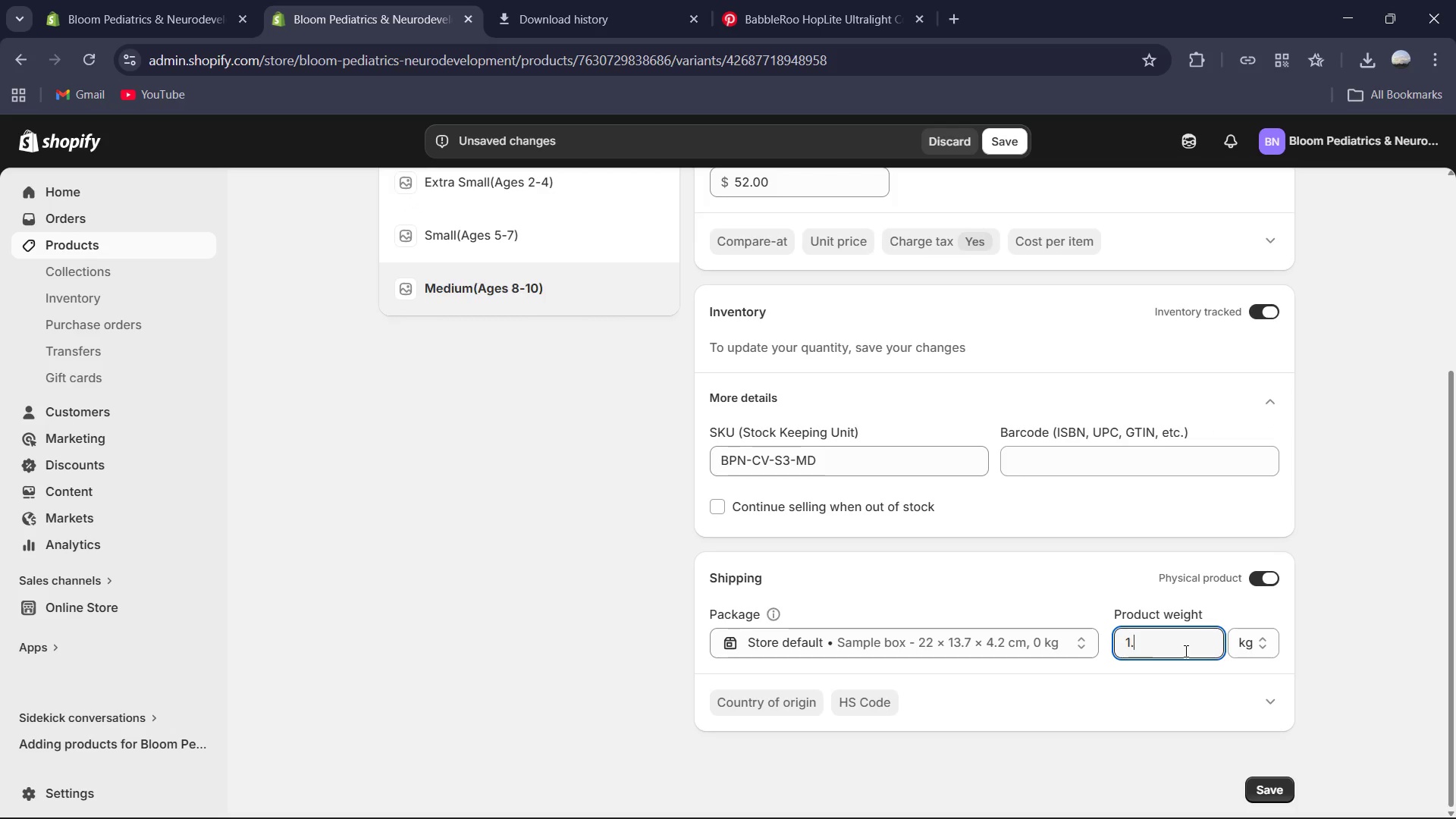 
key(Numpad8)
 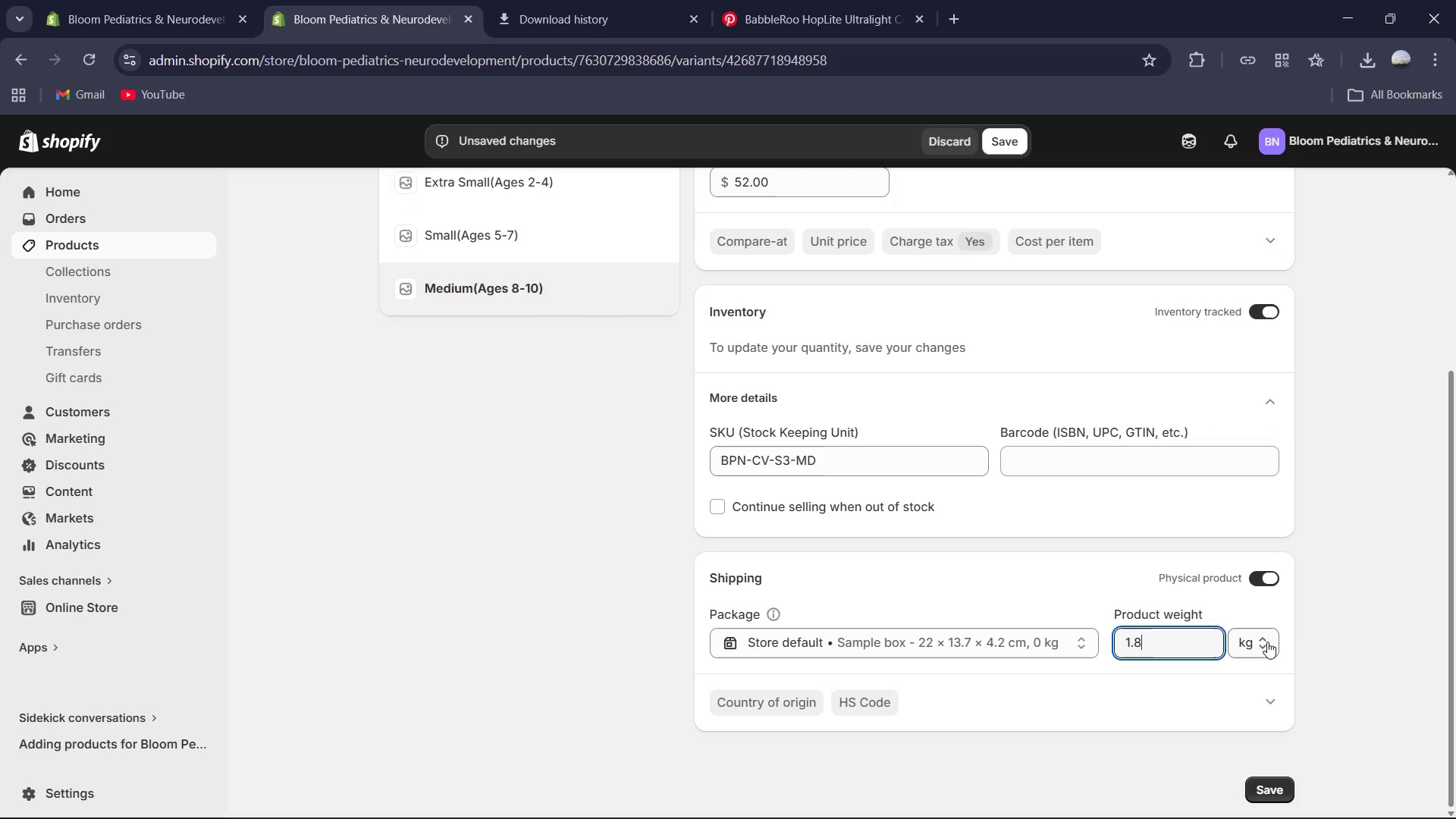 
left_click([1266, 642])
 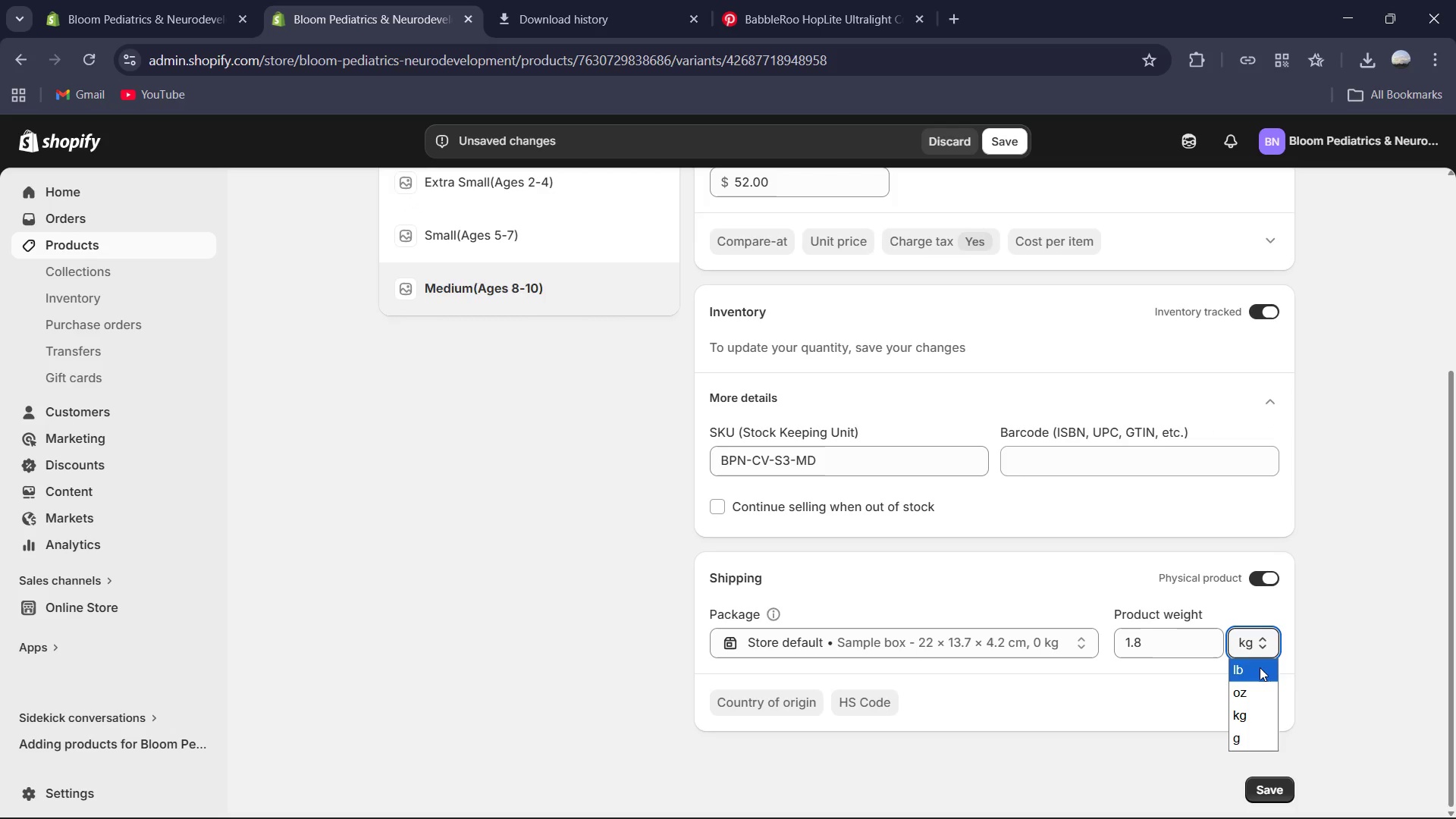 
left_click([1260, 667])
 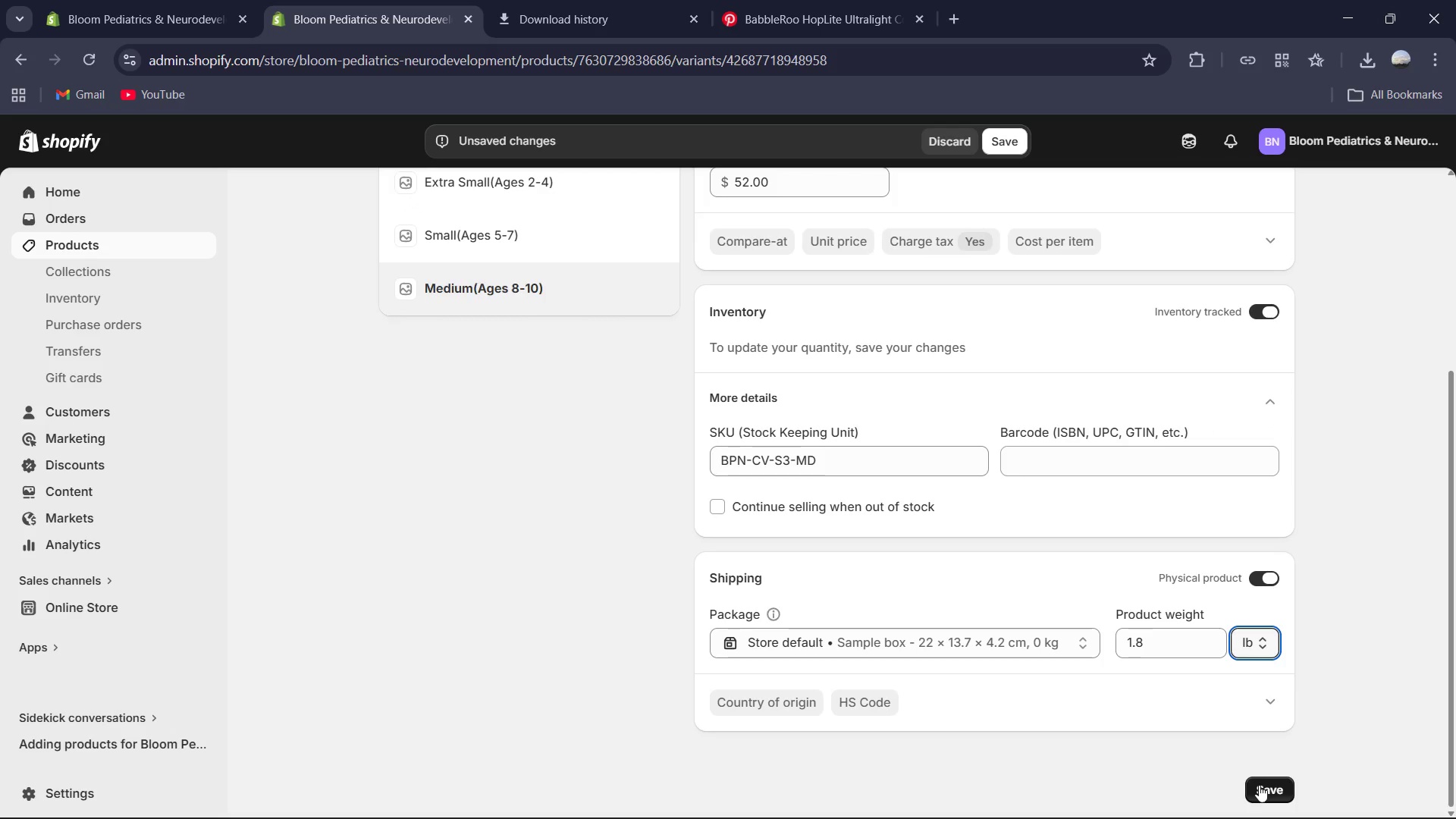 
left_click([1259, 785])
 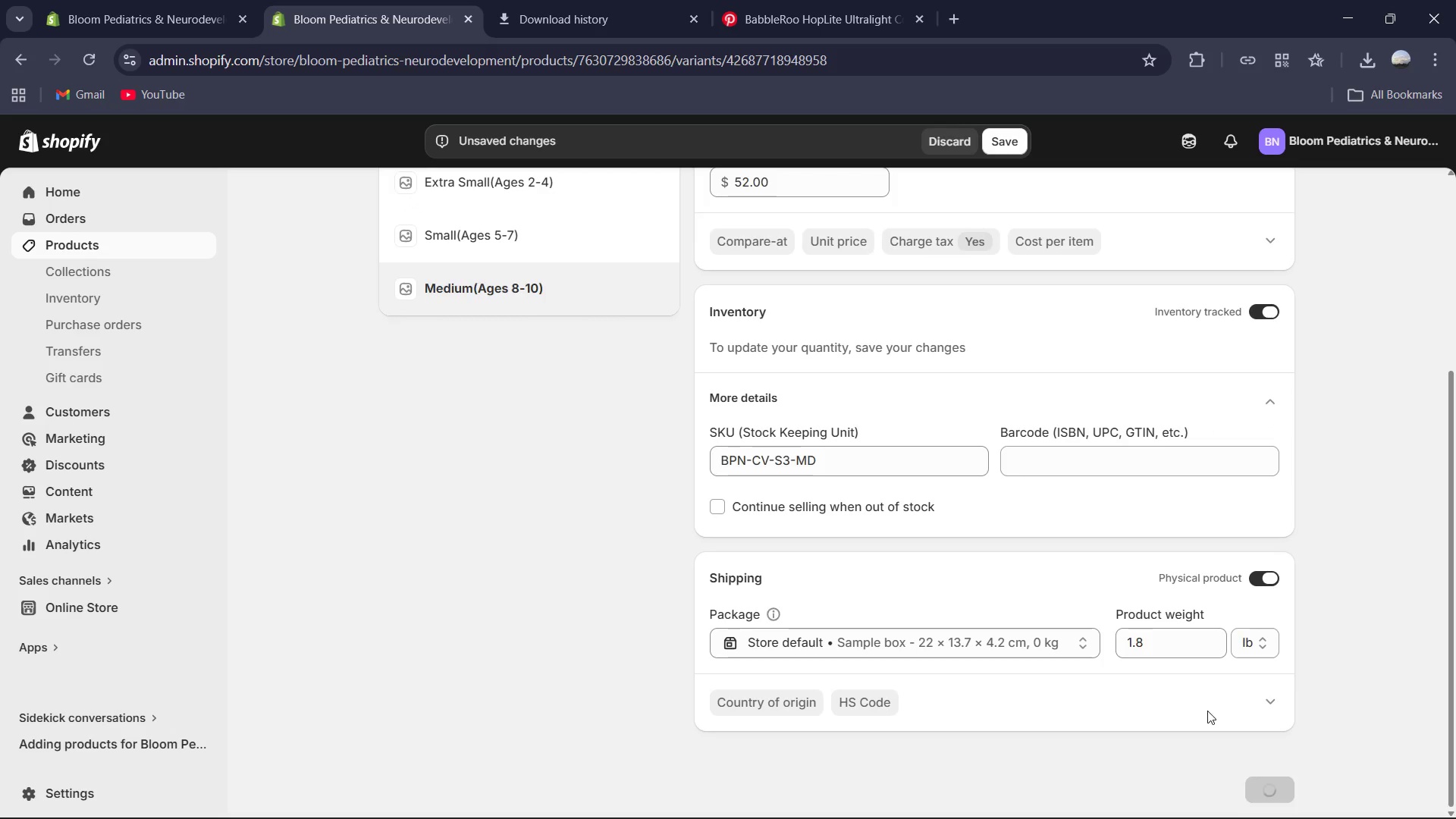 
mouse_move([1181, 690])
 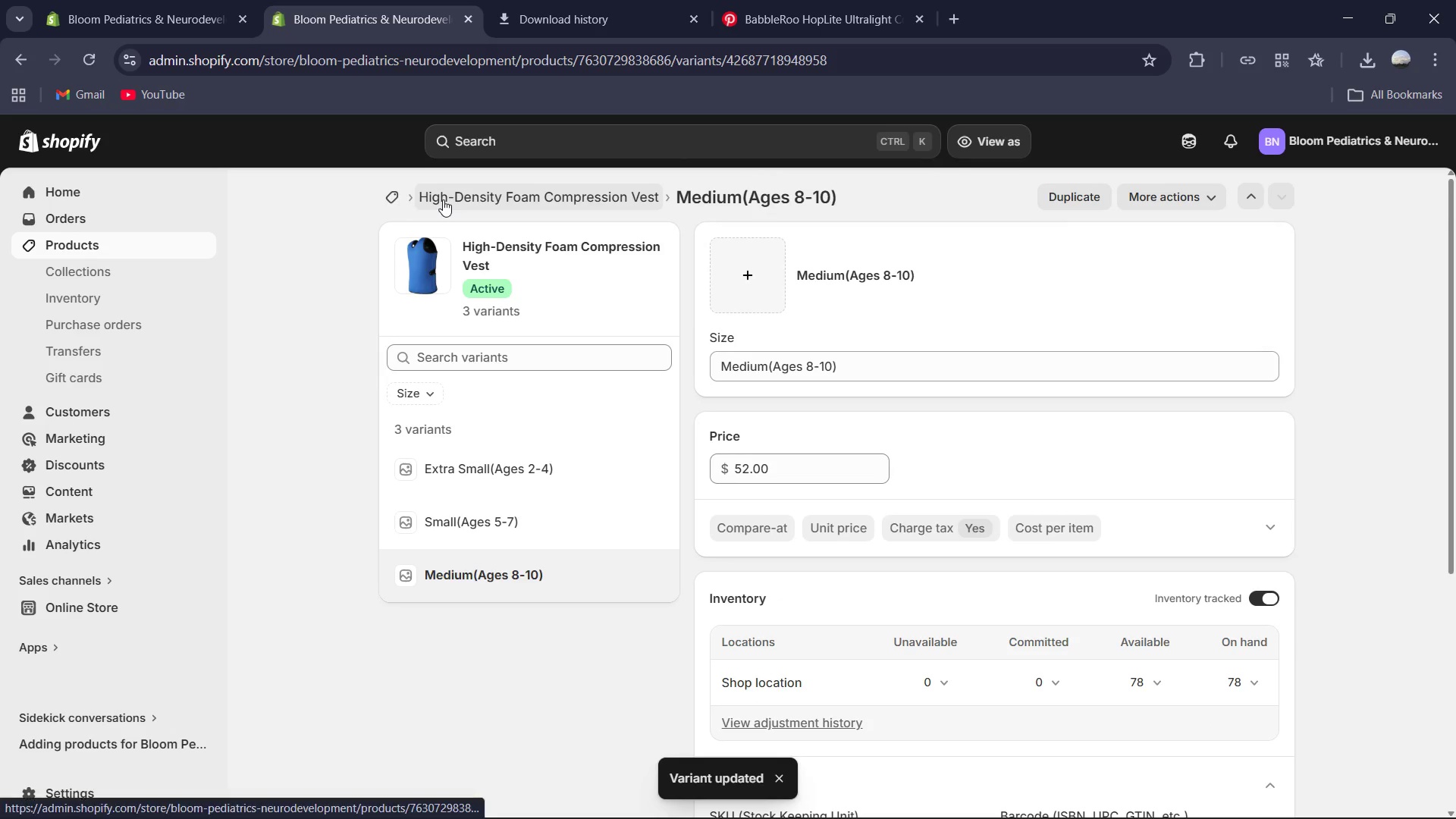 
left_click([443, 199])
 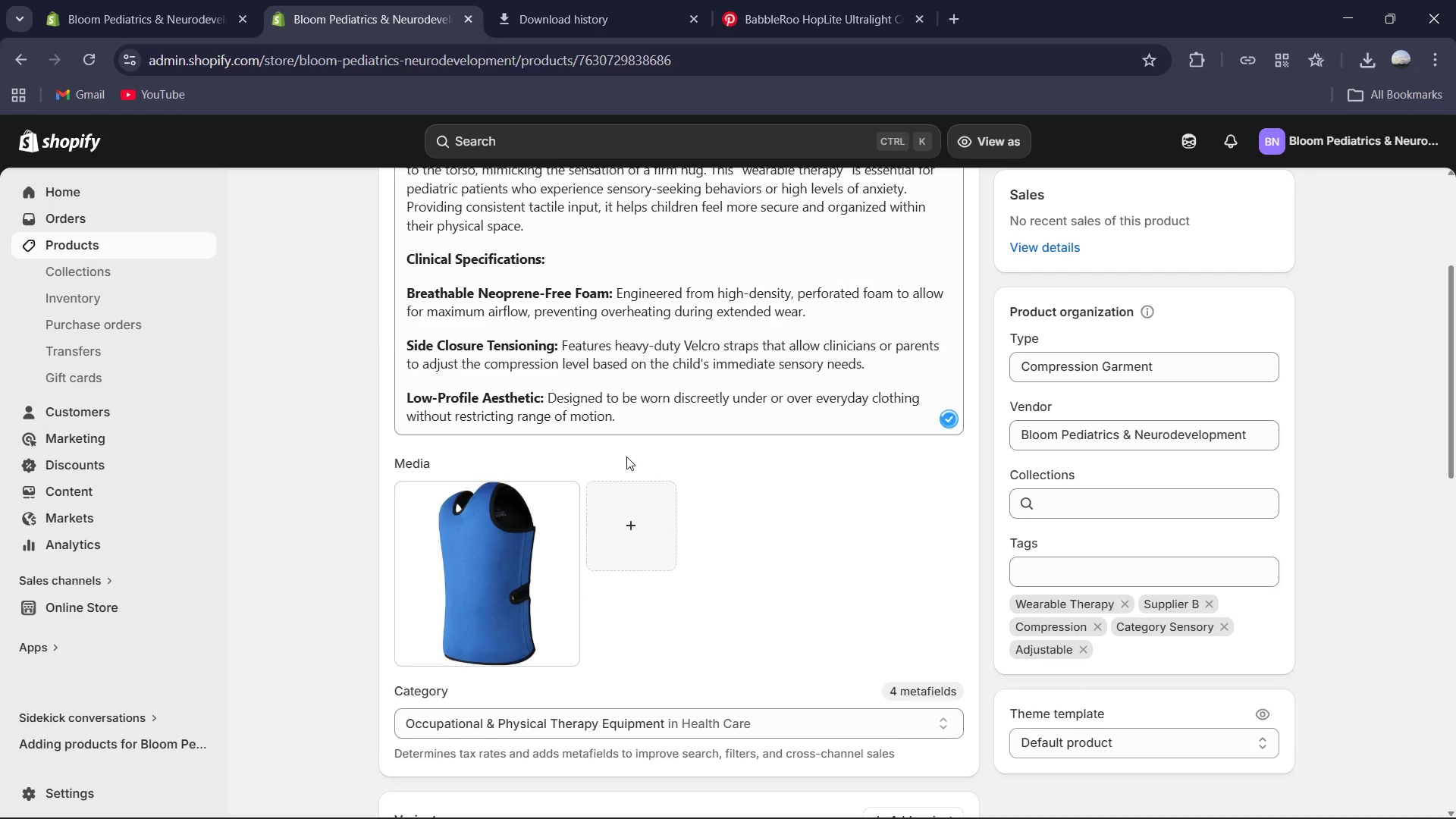 
wait(6.41)
 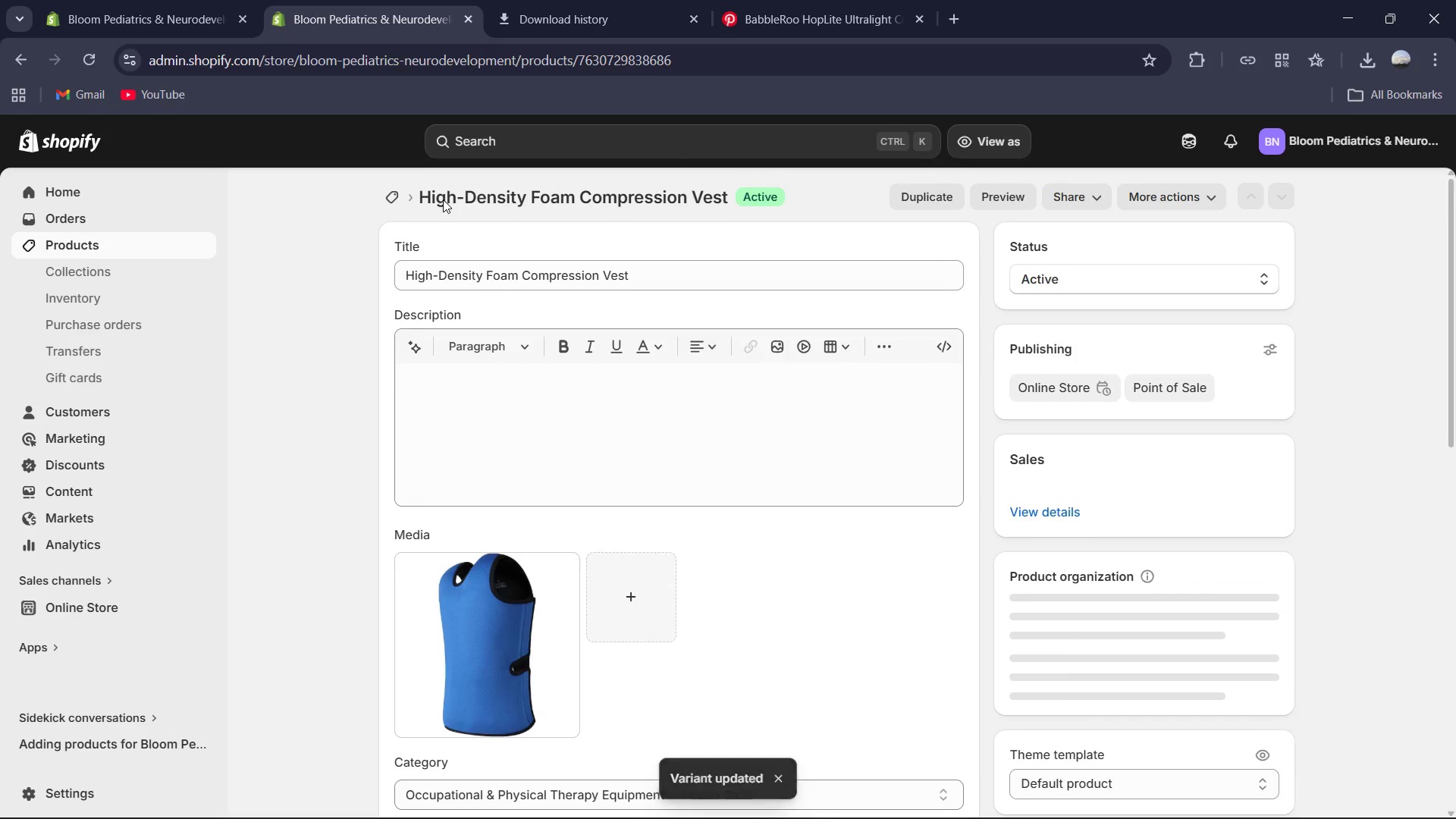 
left_click([520, 595])
 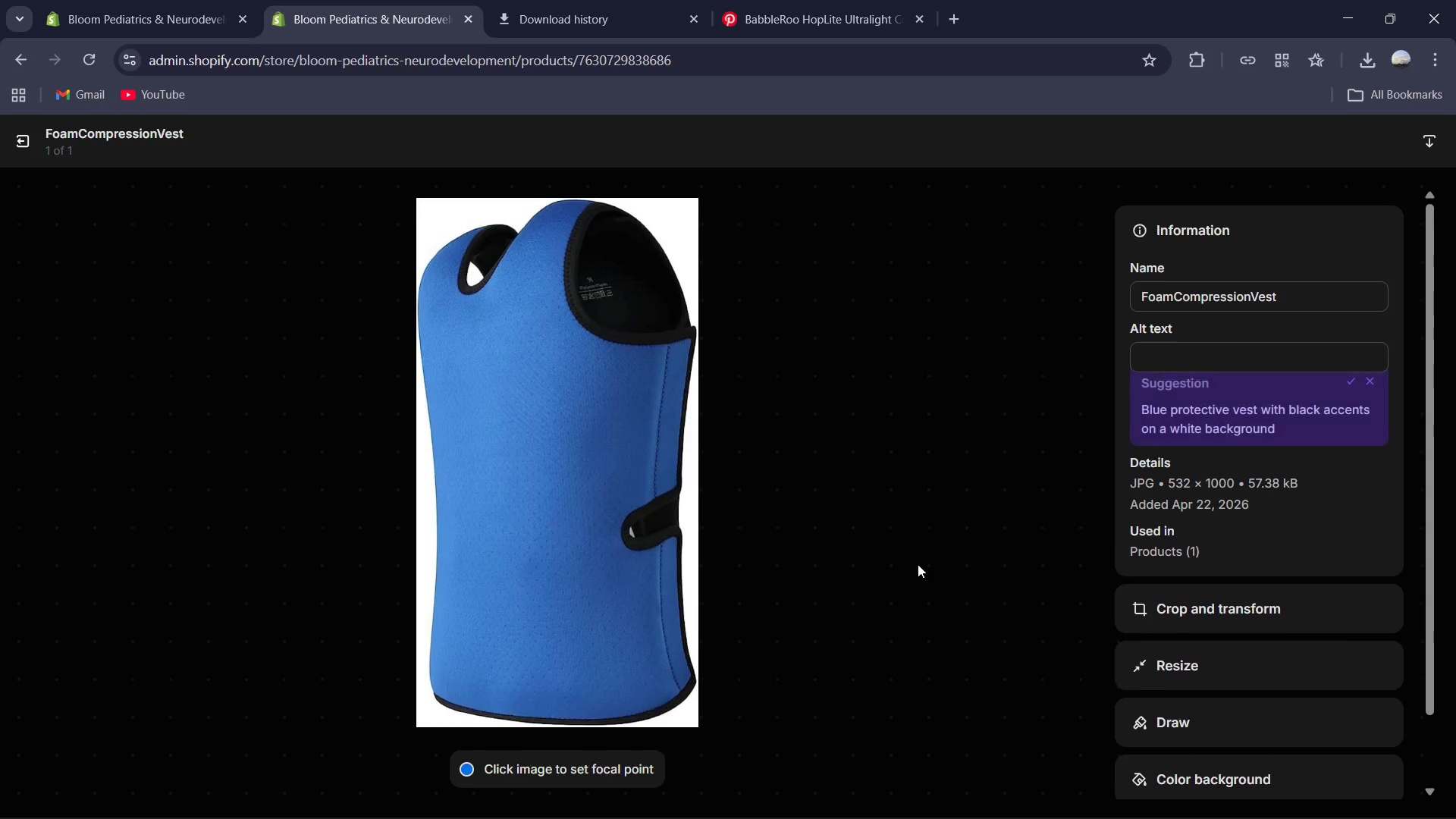 
left_click([1263, 362])
 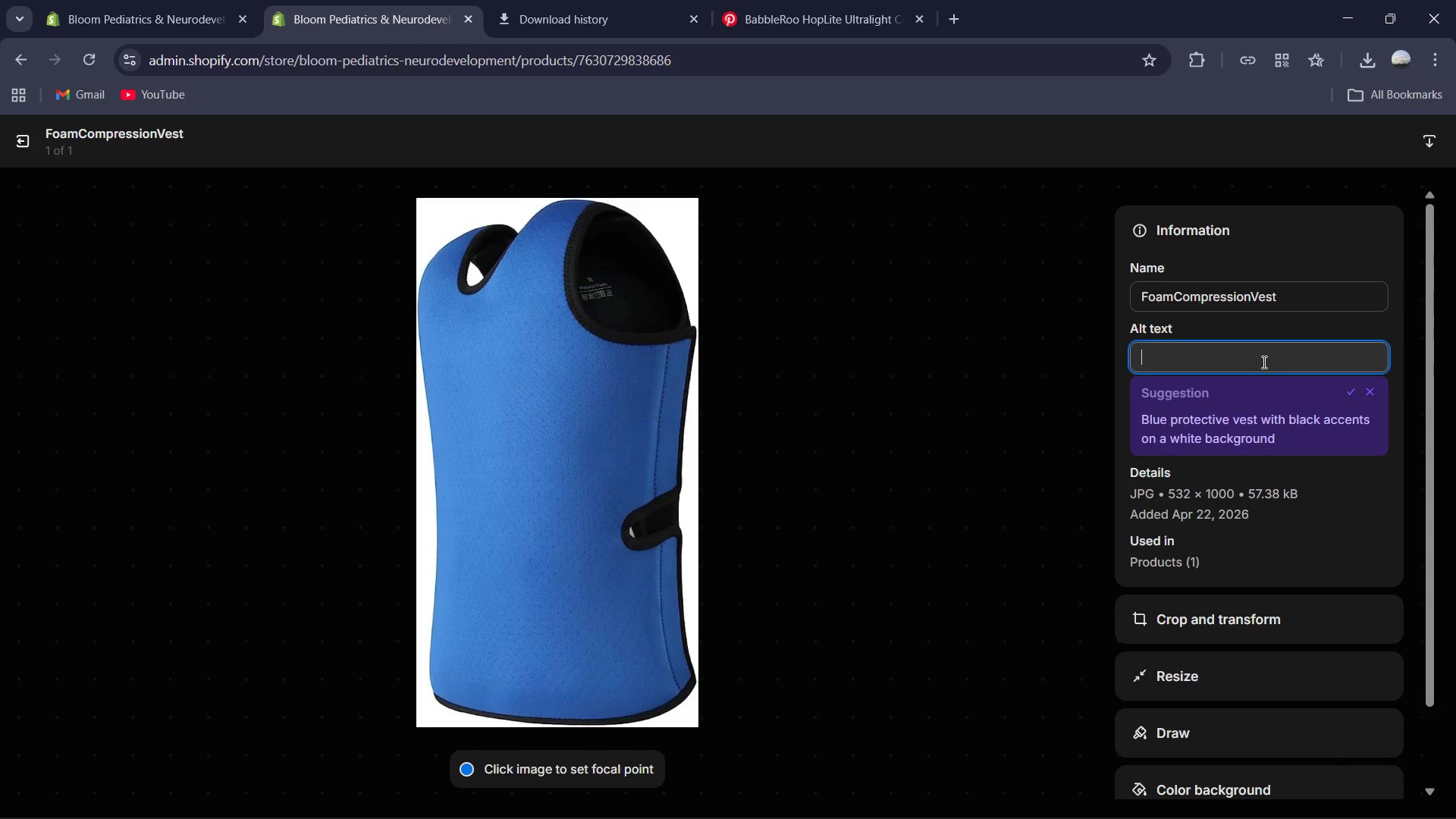 
type(A blue pefi)
key(Backspace)
key(Backspace)
type(diatric compression vest with adjustable sode s)
key(Backspace)
key(Backspace)
key(Backspace)
key(Backspace)
key(Backspace)
type(ide straps)
 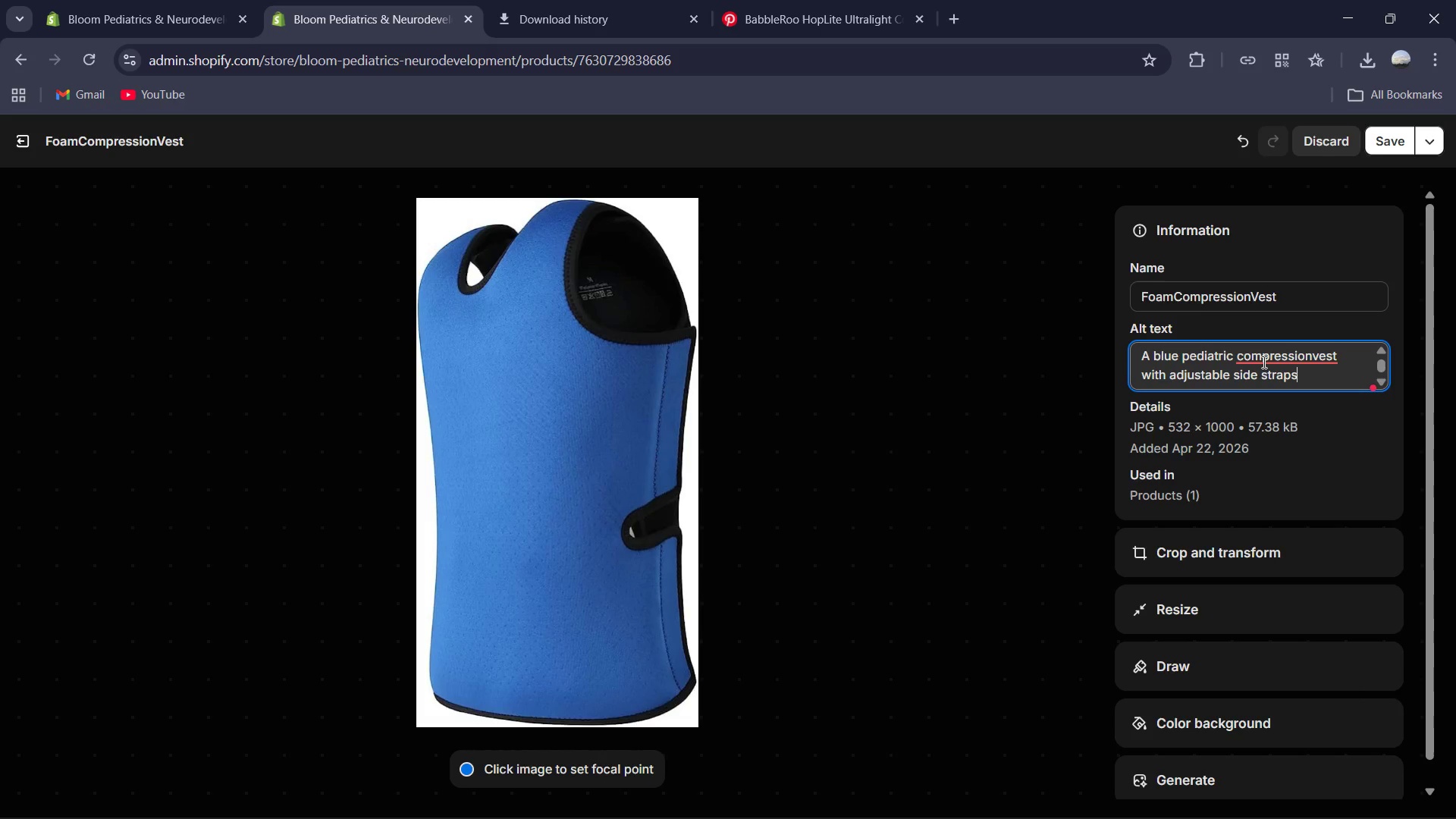 
wait(5.97)
 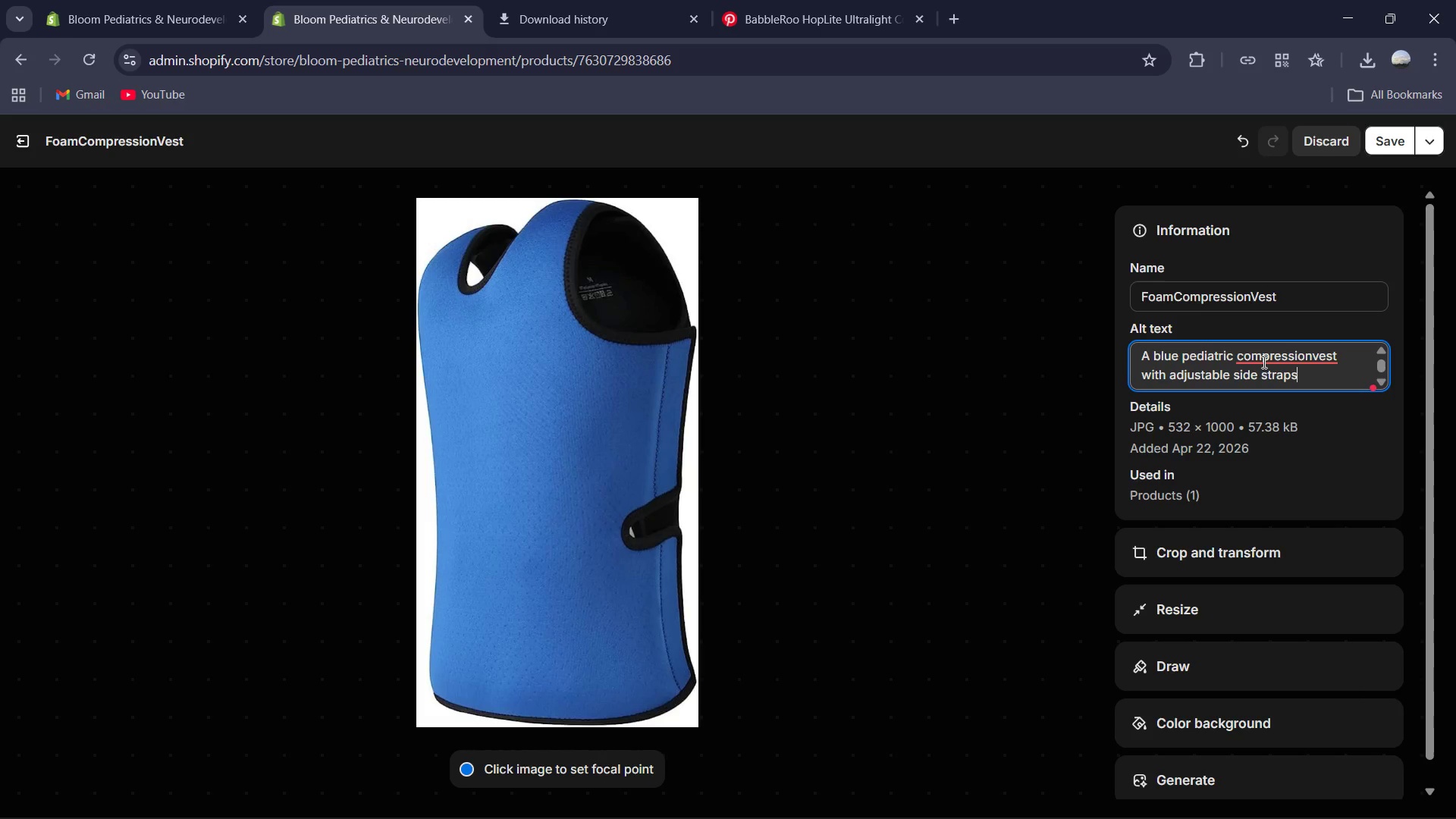 
key(Period)
 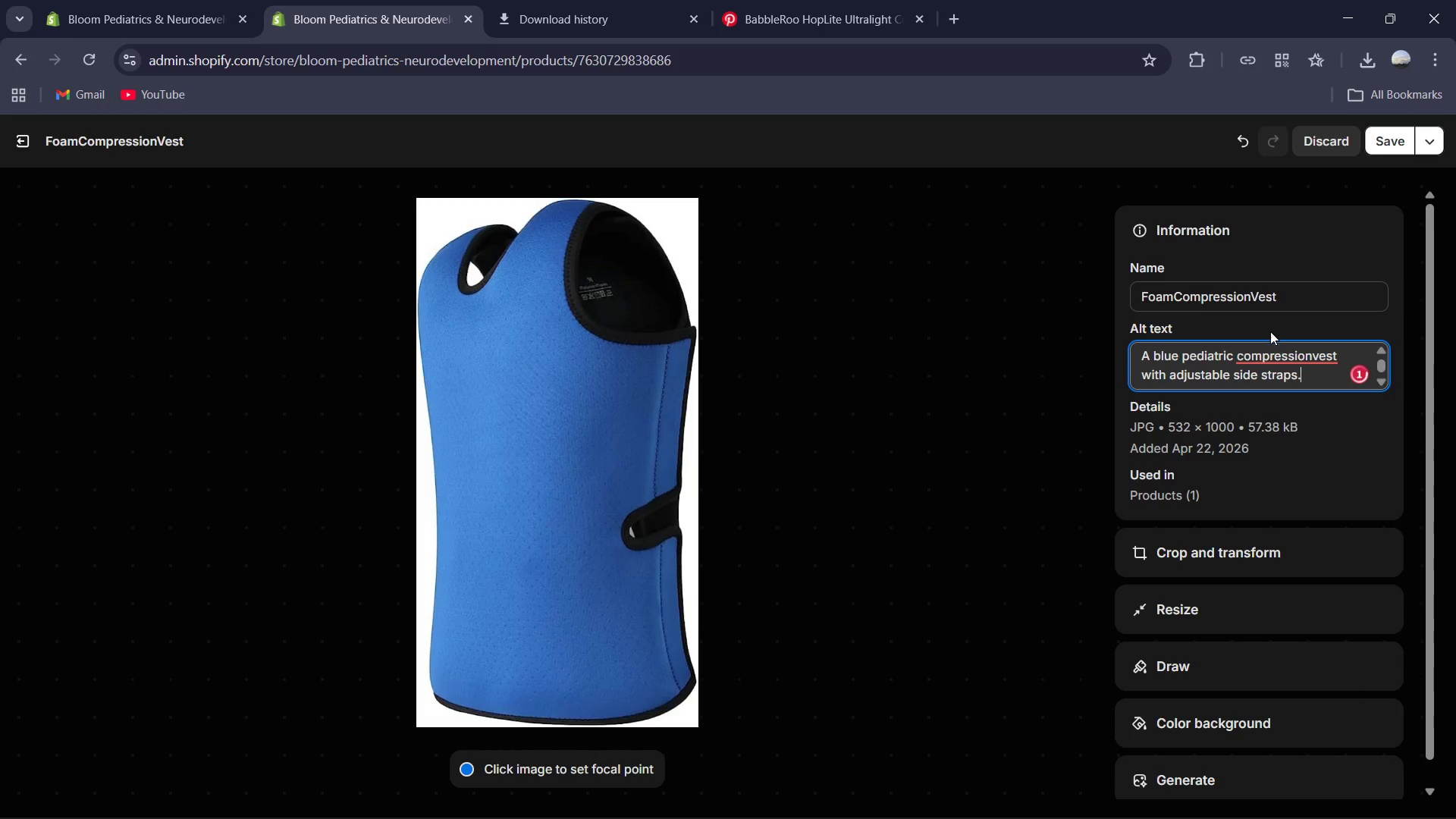 
left_click([1271, 344])
 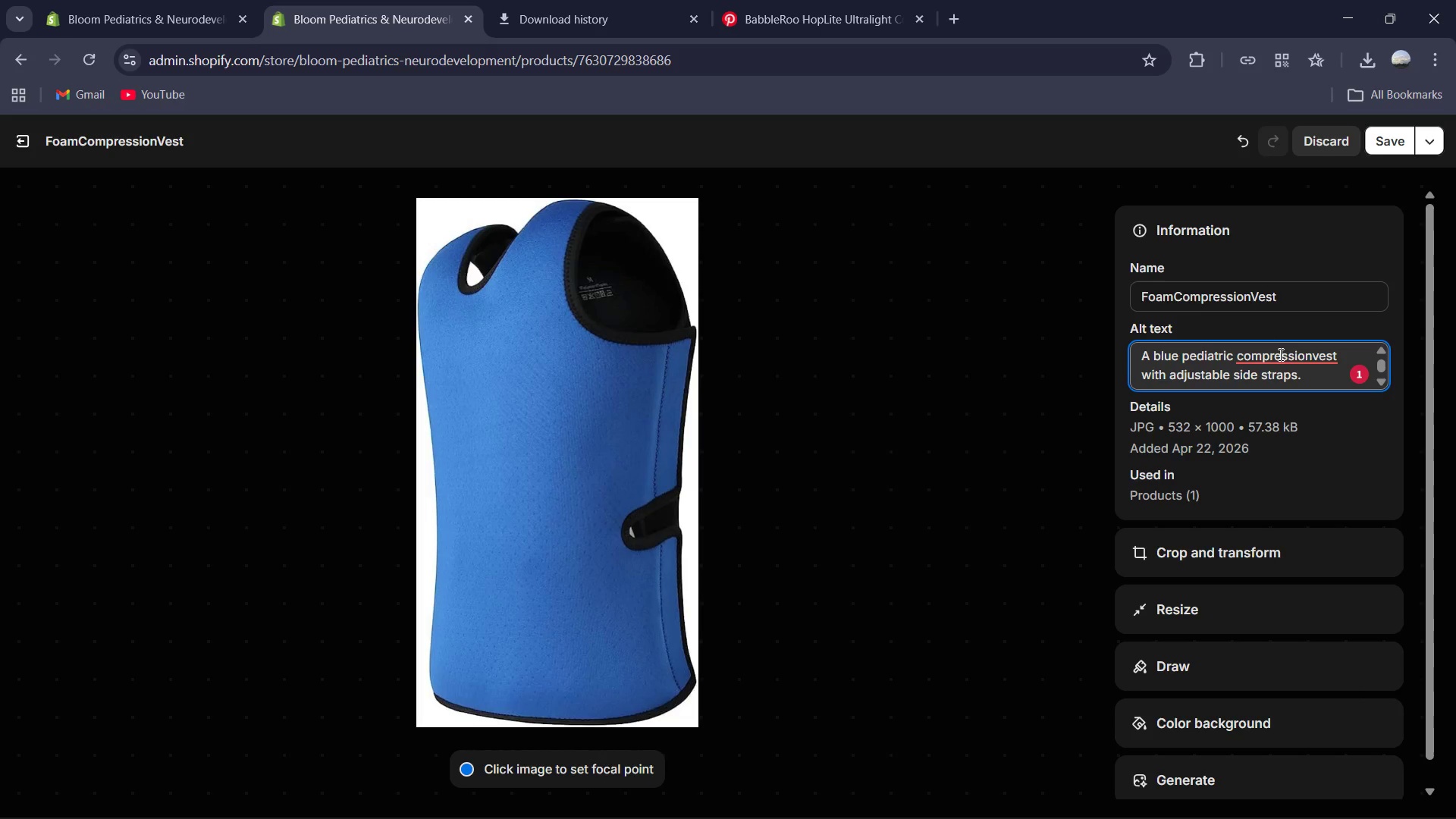 
left_click_drag(start_coordinate=[1279, 354], to_coordinate=[1315, 355])
 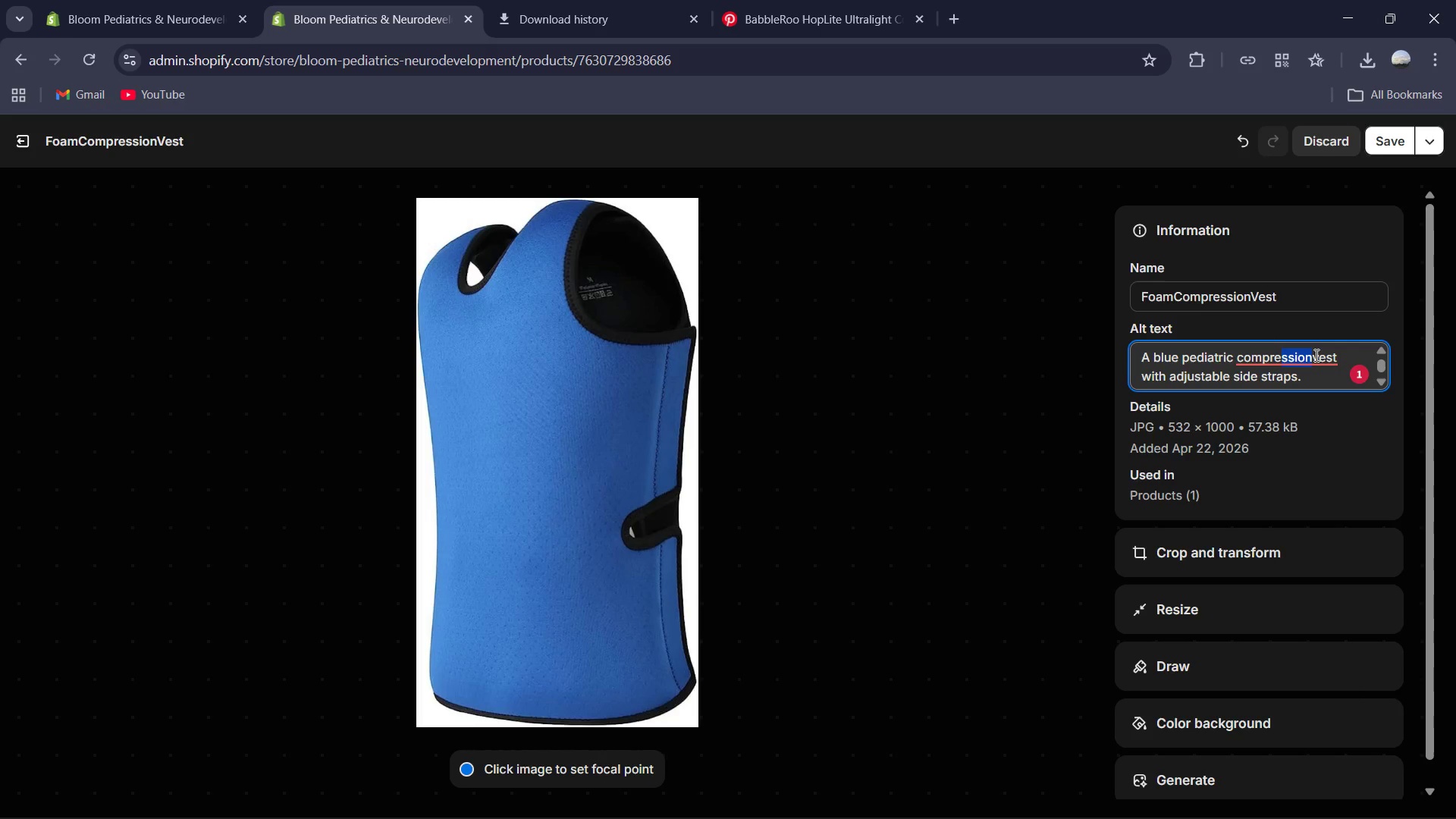 
left_click([1315, 355])
 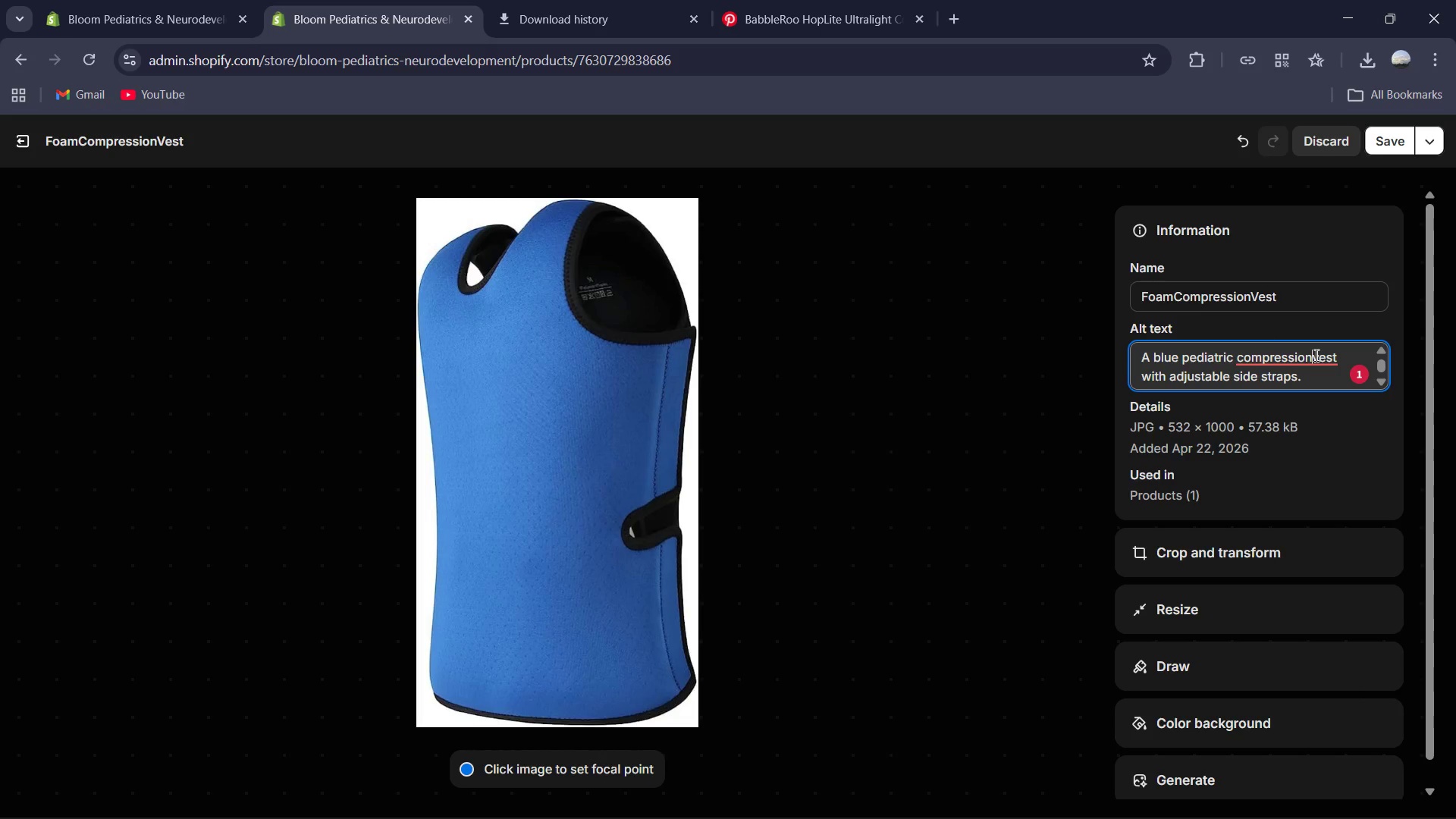 
key(Space)
 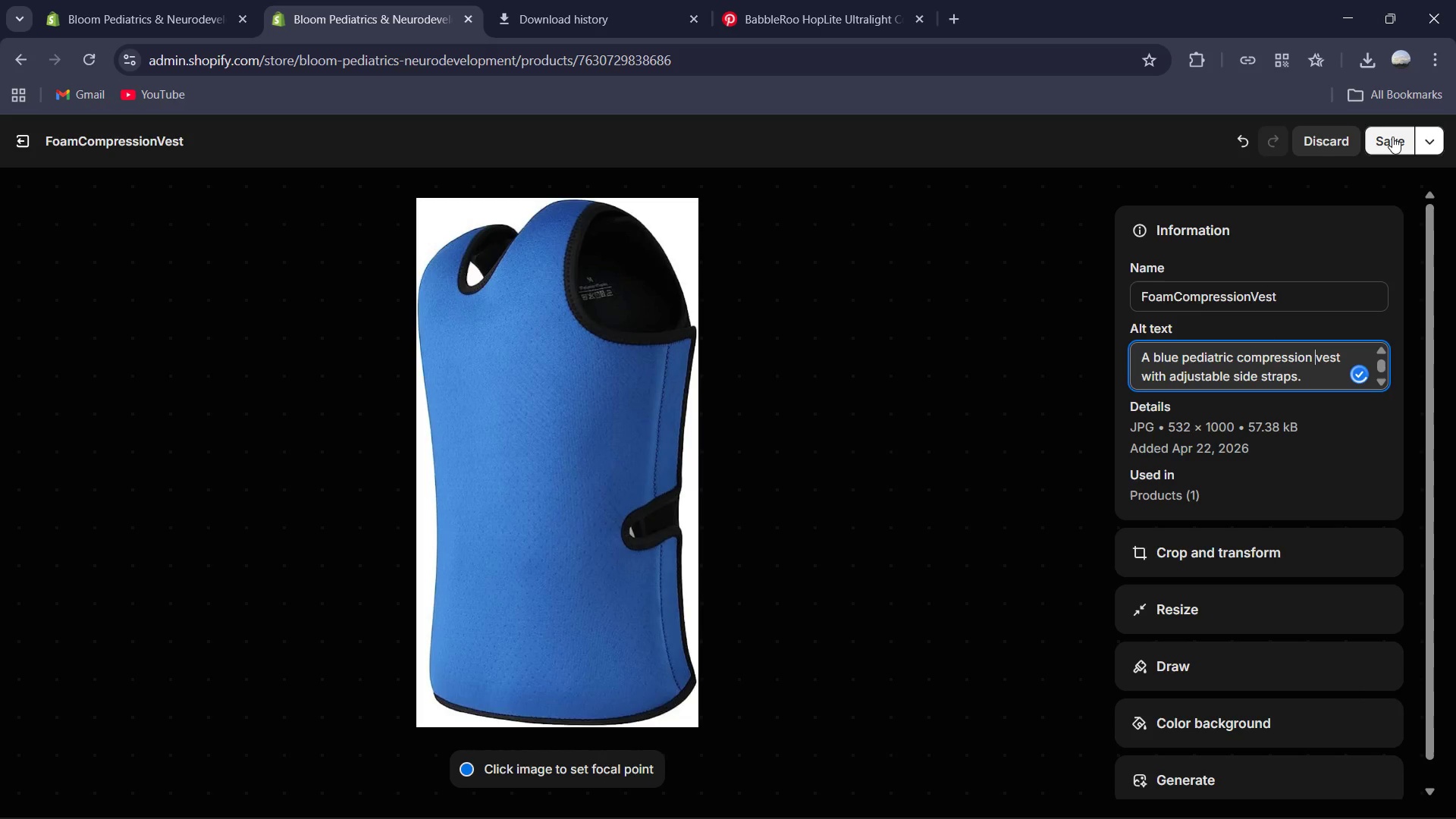 
left_click([1392, 136])
 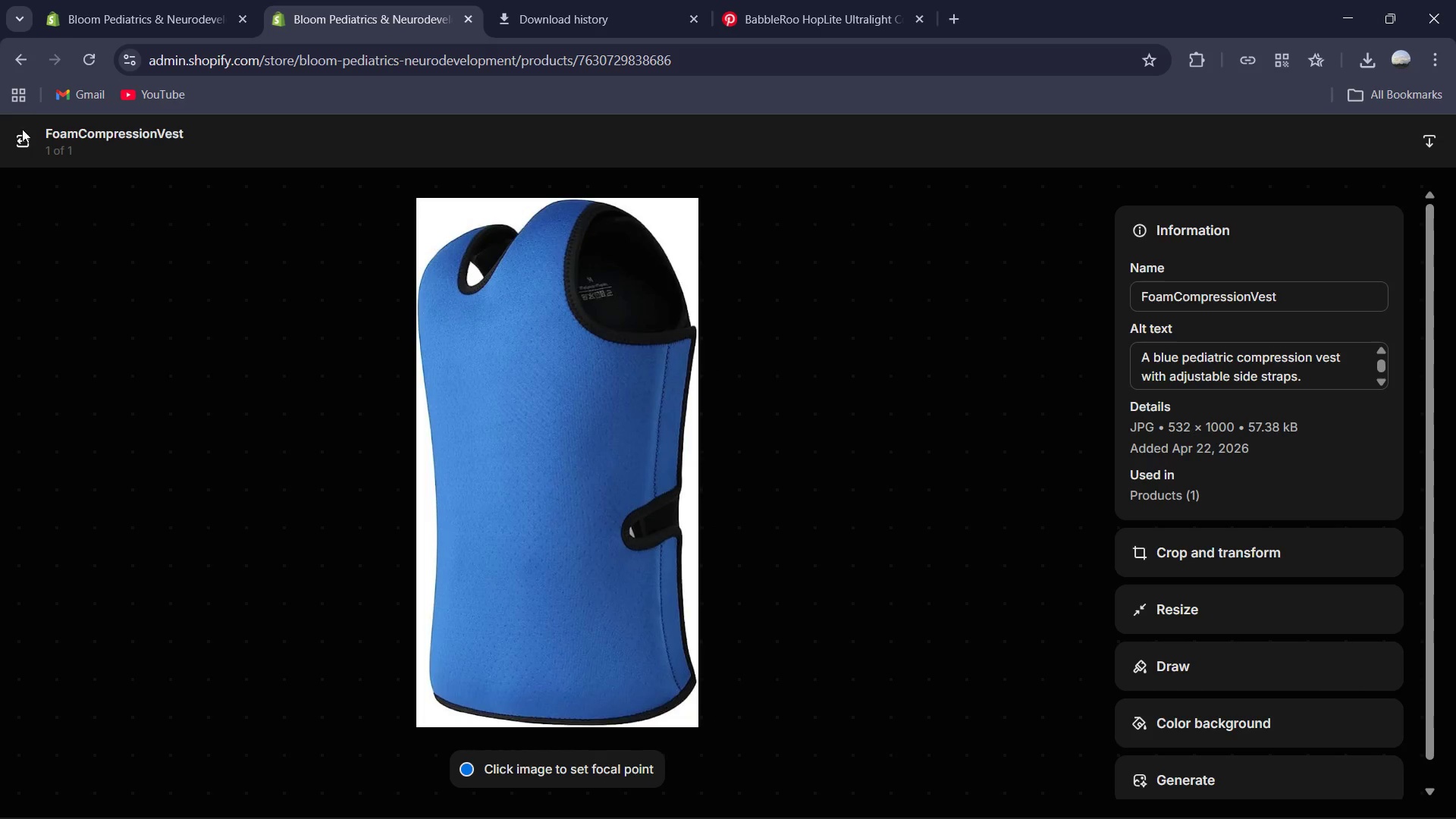 
left_click([20, 144])
 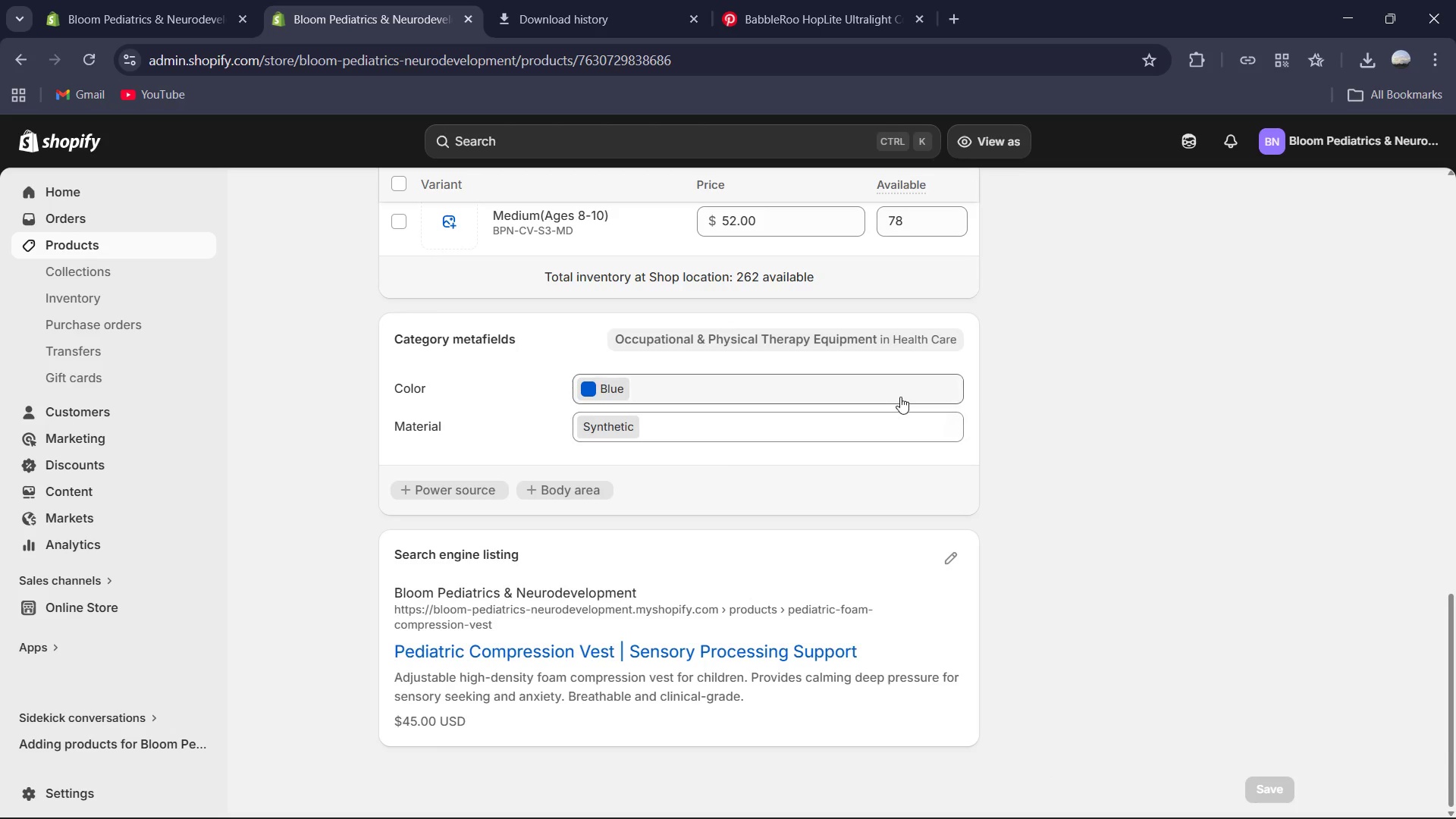 
wait(11.36)
 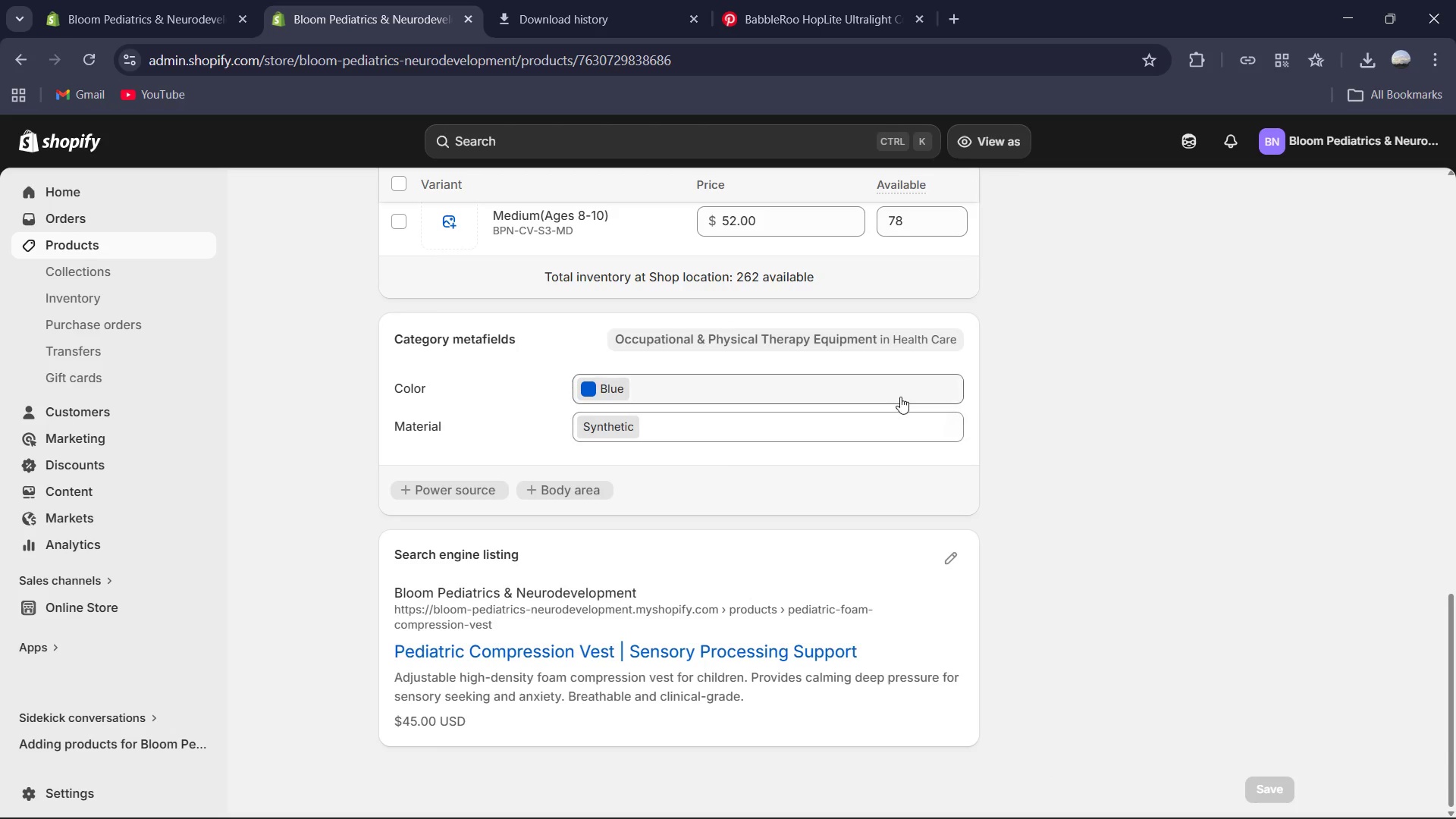 
left_click([405, 557])
 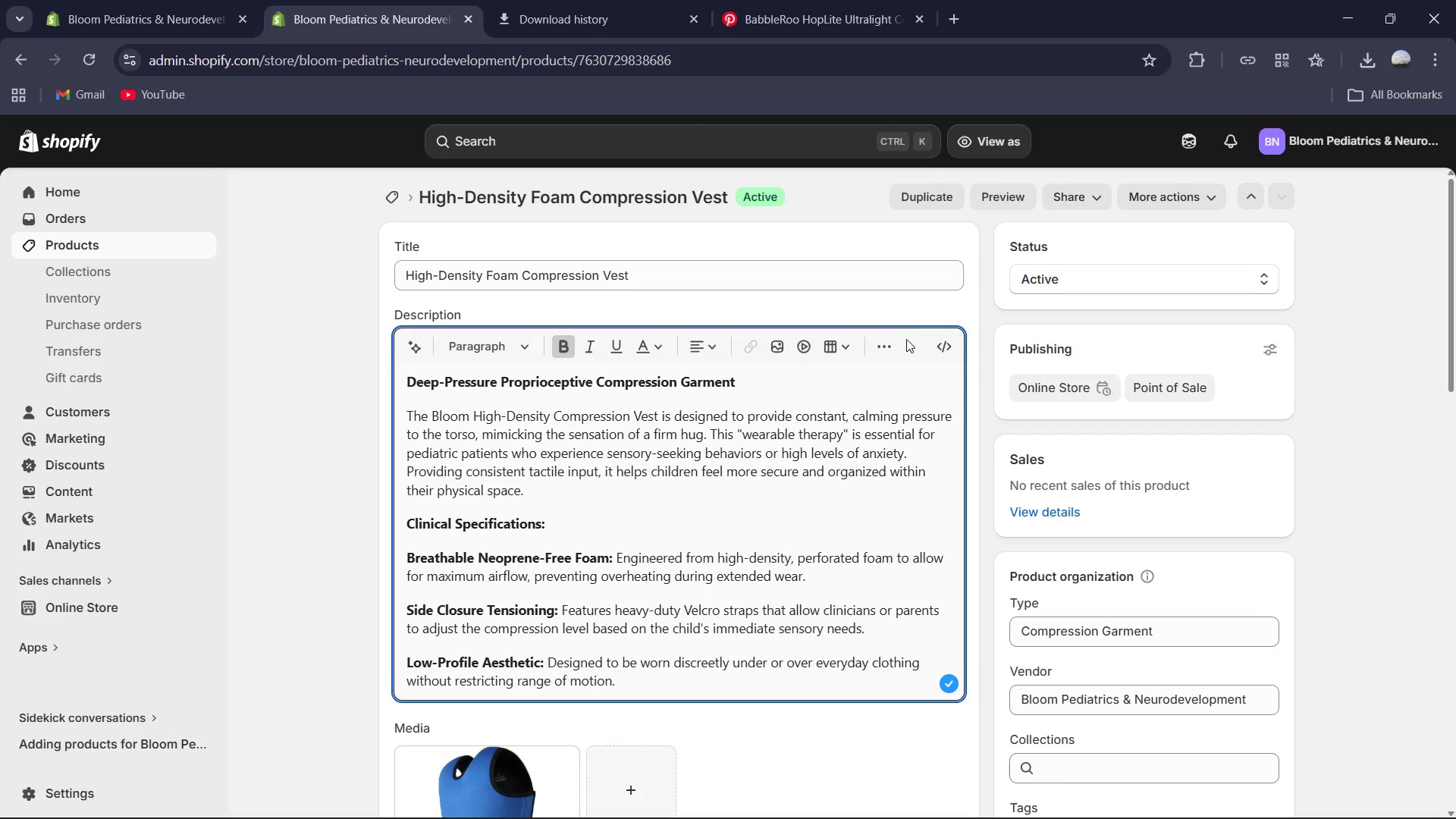 
left_click([878, 346])
 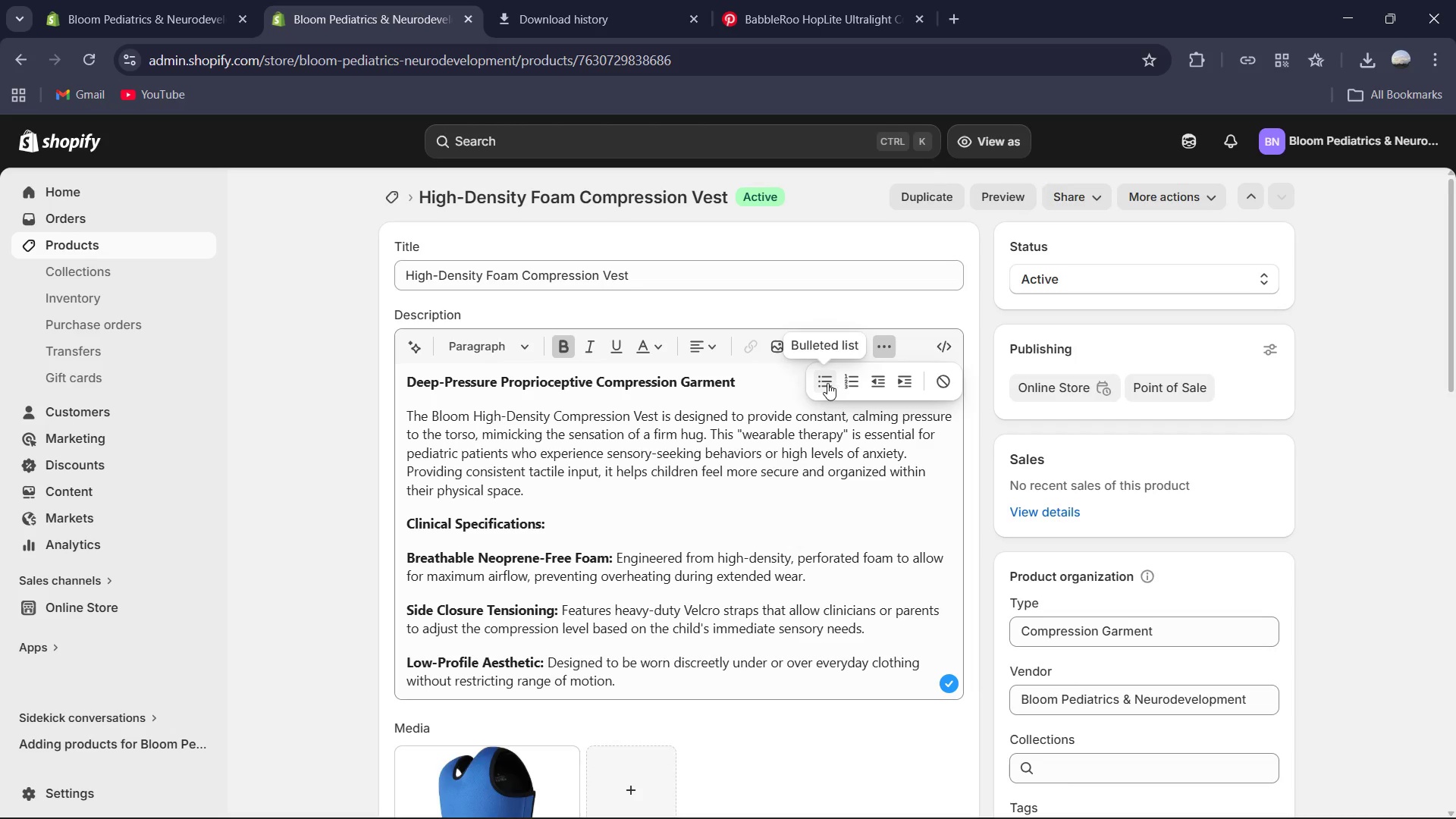 
left_click([827, 383])
 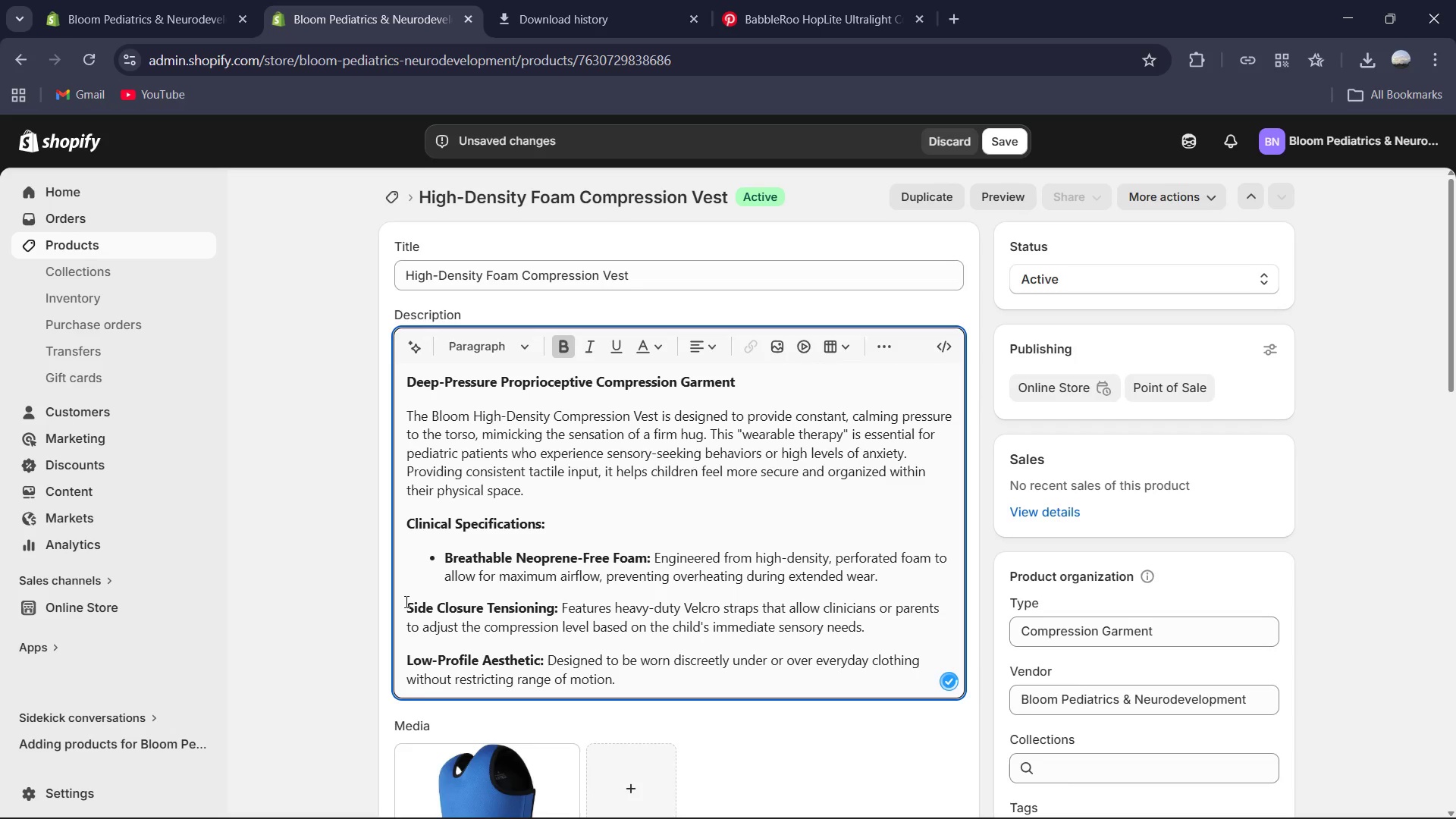 
left_click([405, 603])
 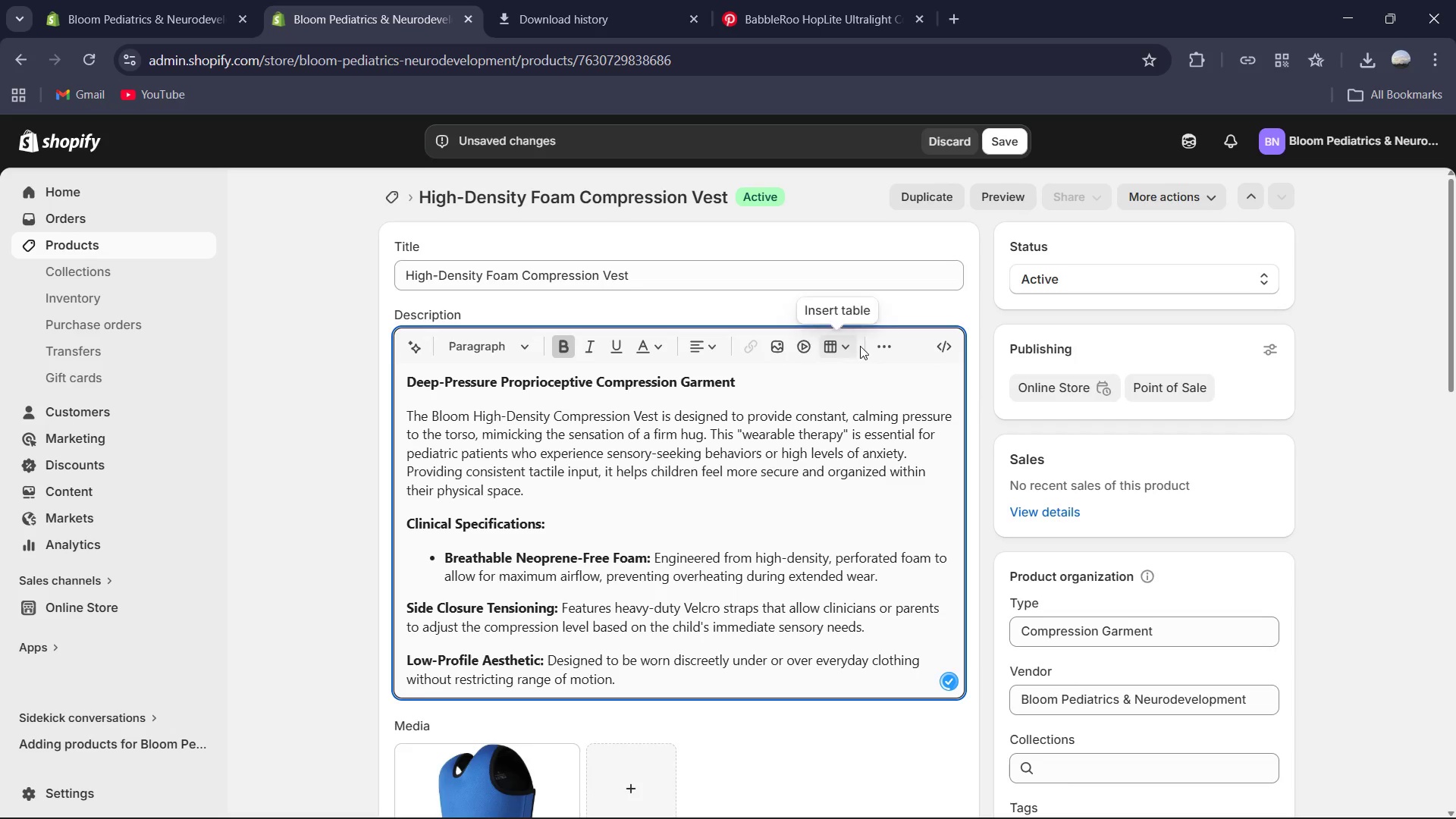 
left_click([877, 346])
 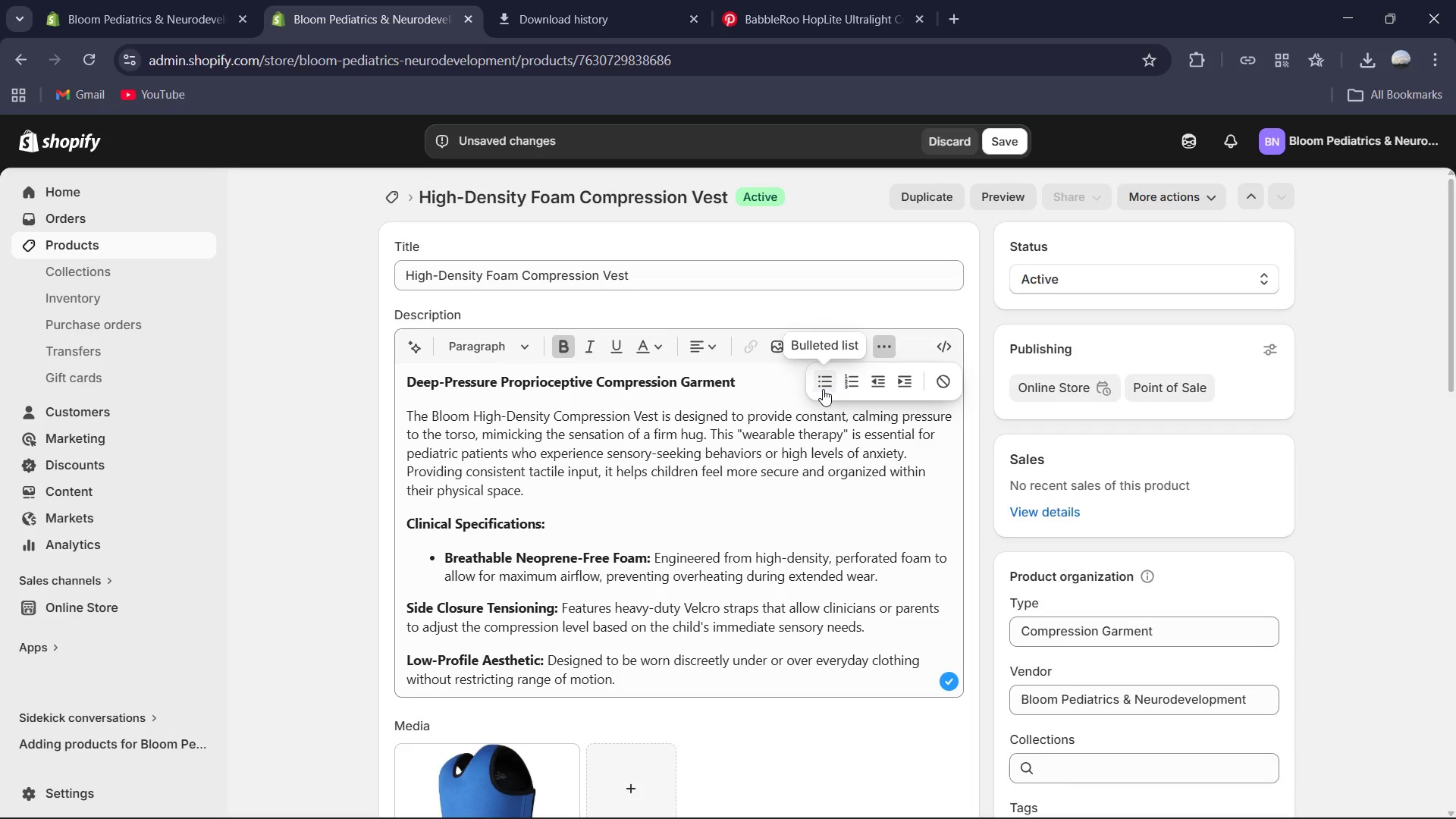 
left_click([823, 389])
 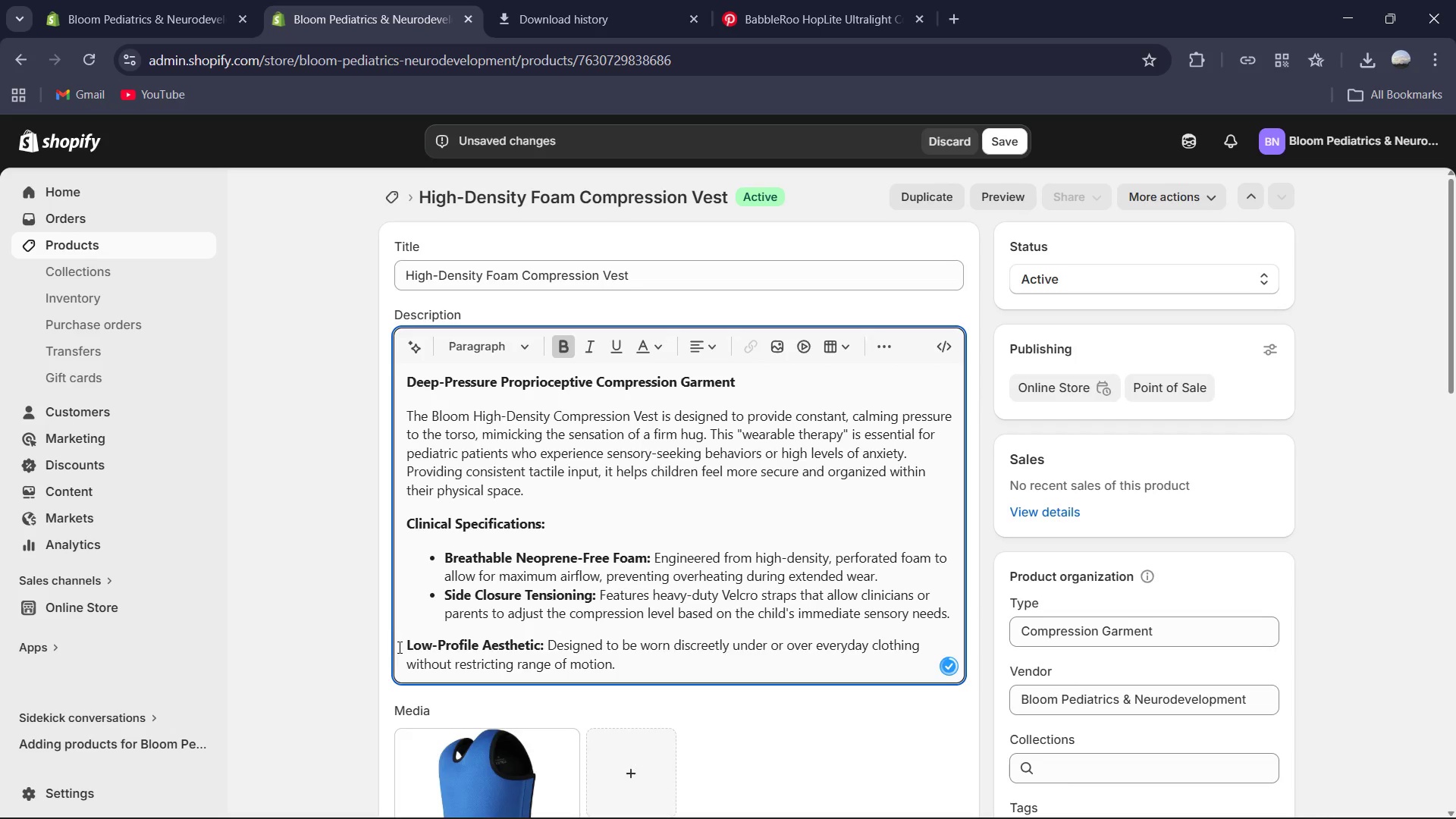 
left_click([405, 645])
 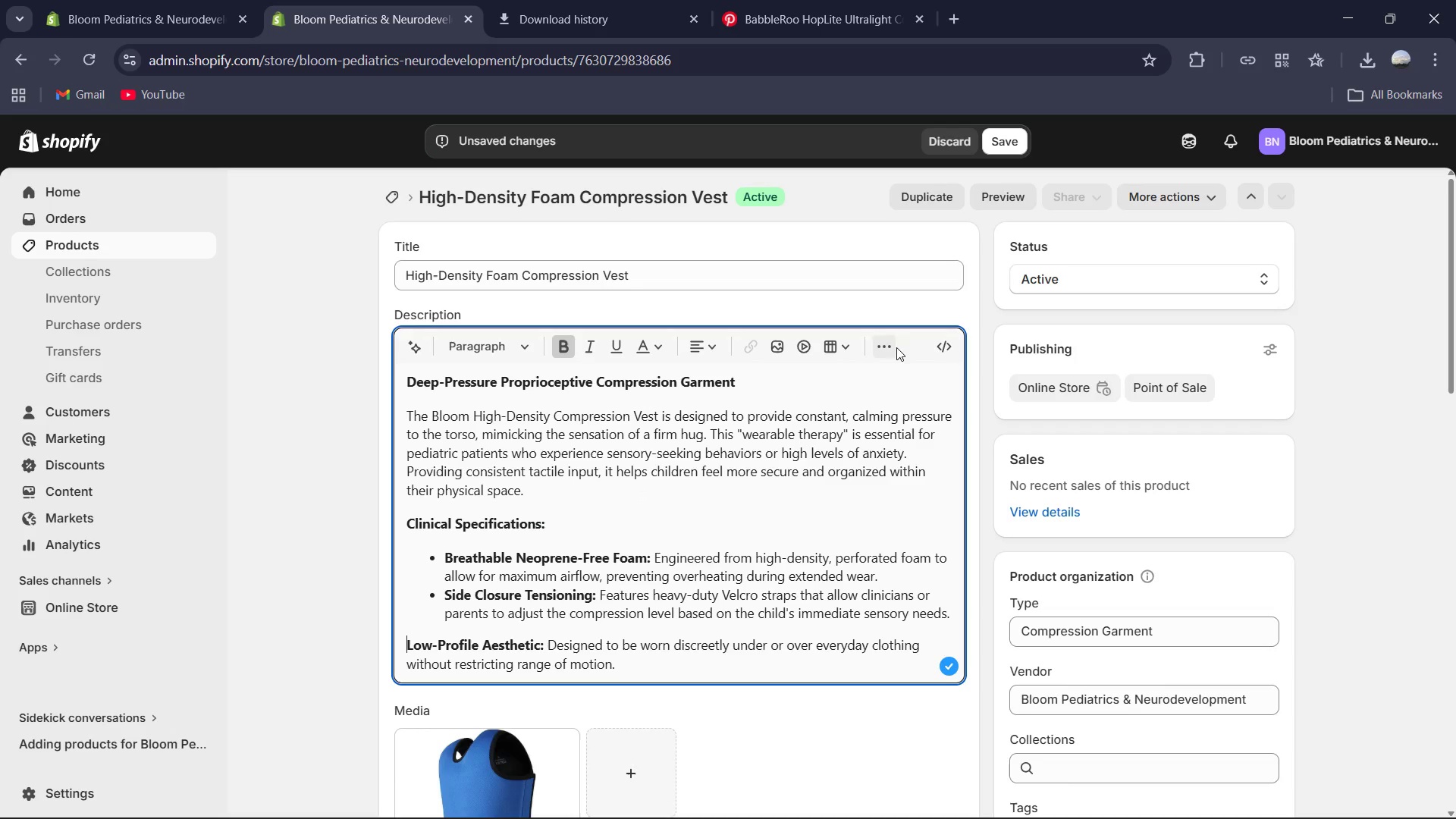 
left_click([893, 347])
 